 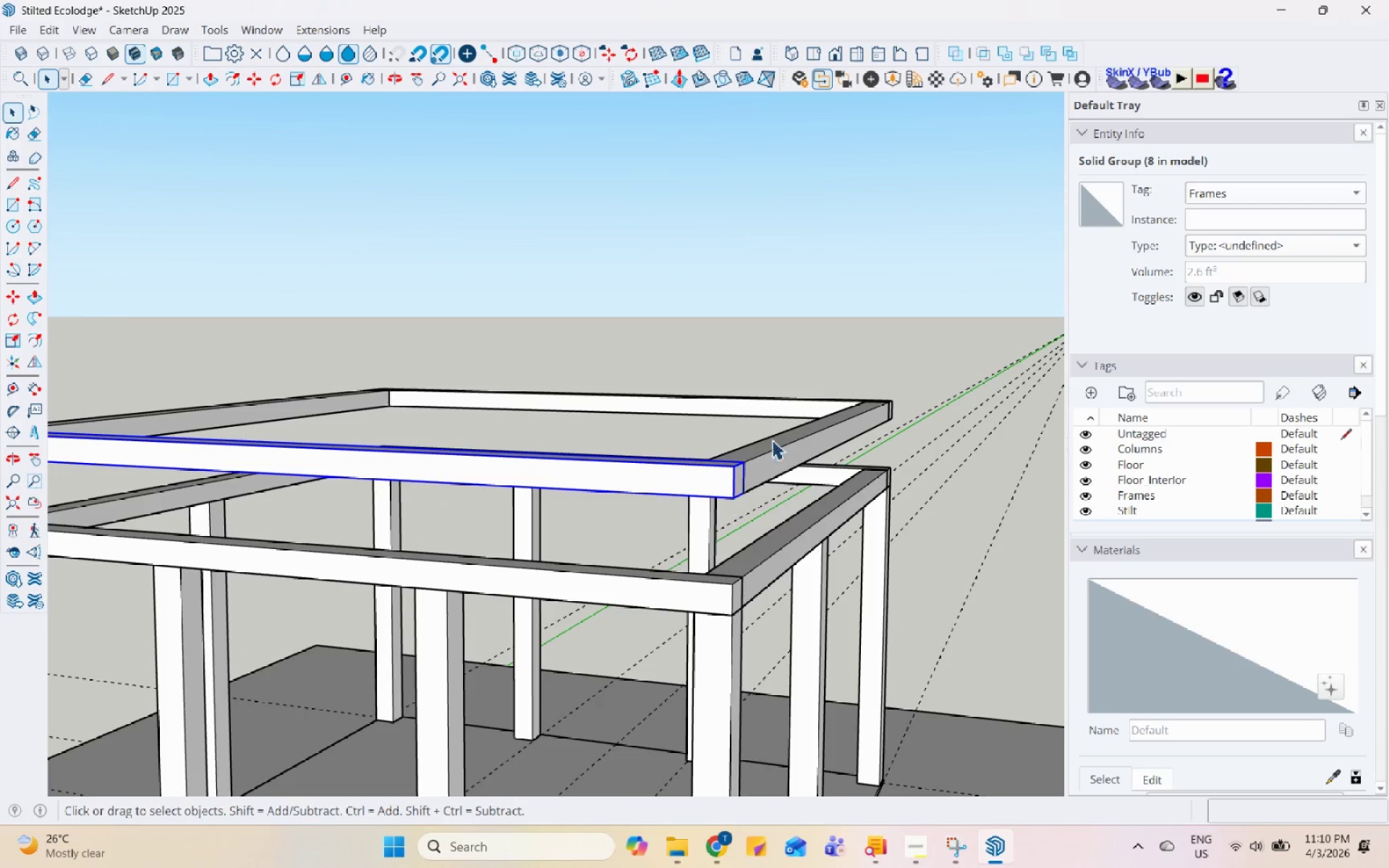 
left_click([1270, 250])
 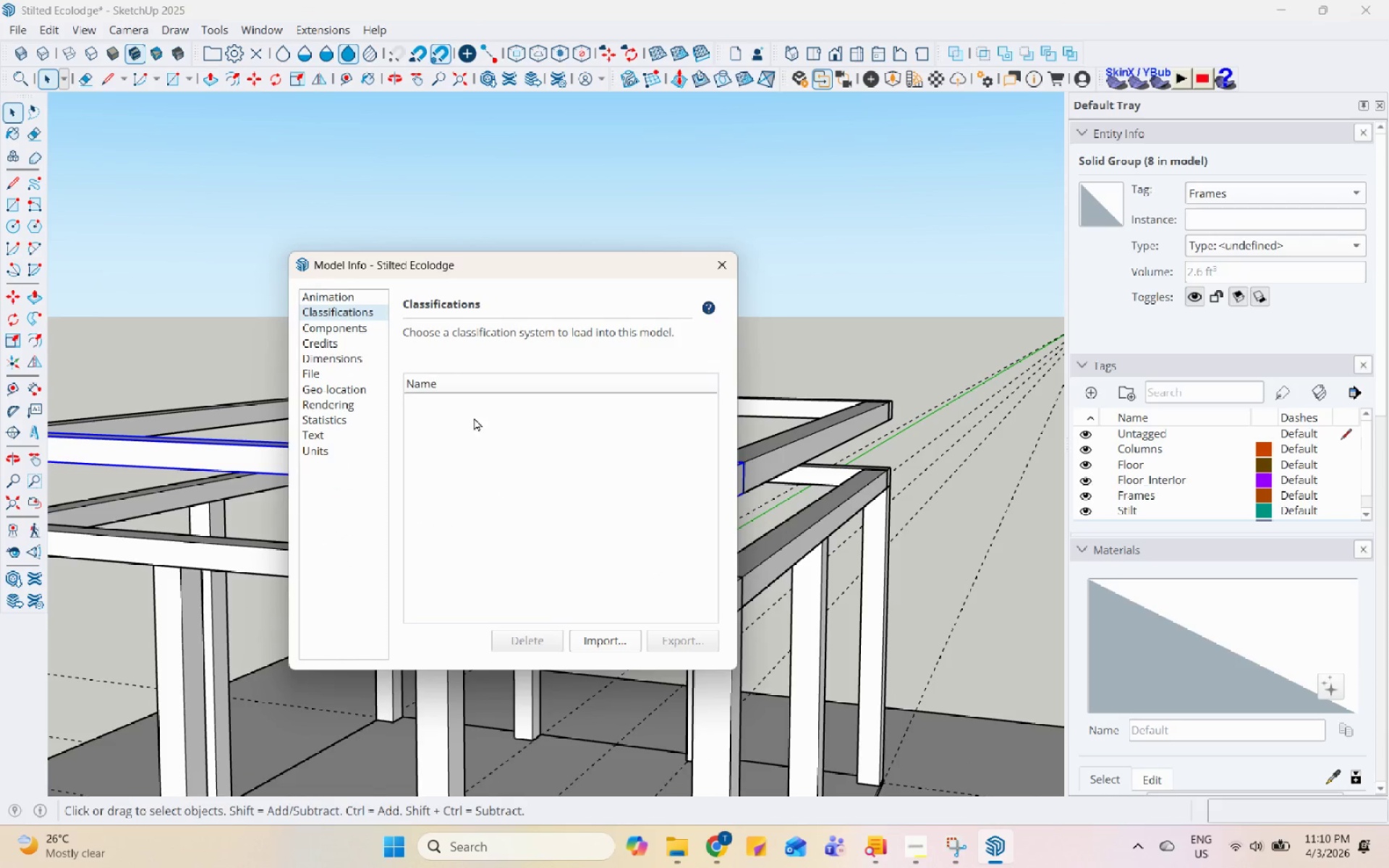 
left_click([346, 435])
 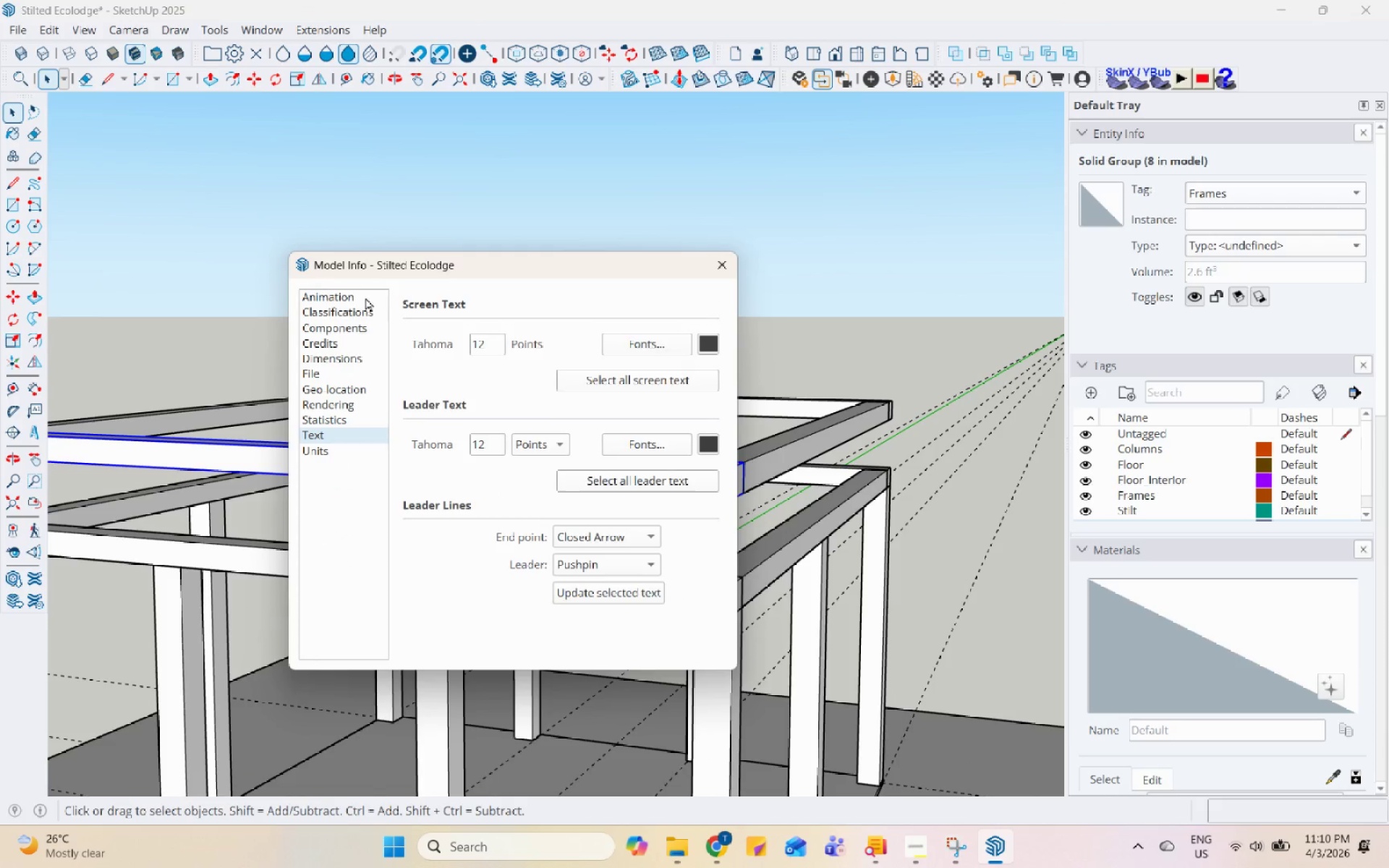 
double_click([347, 308])
 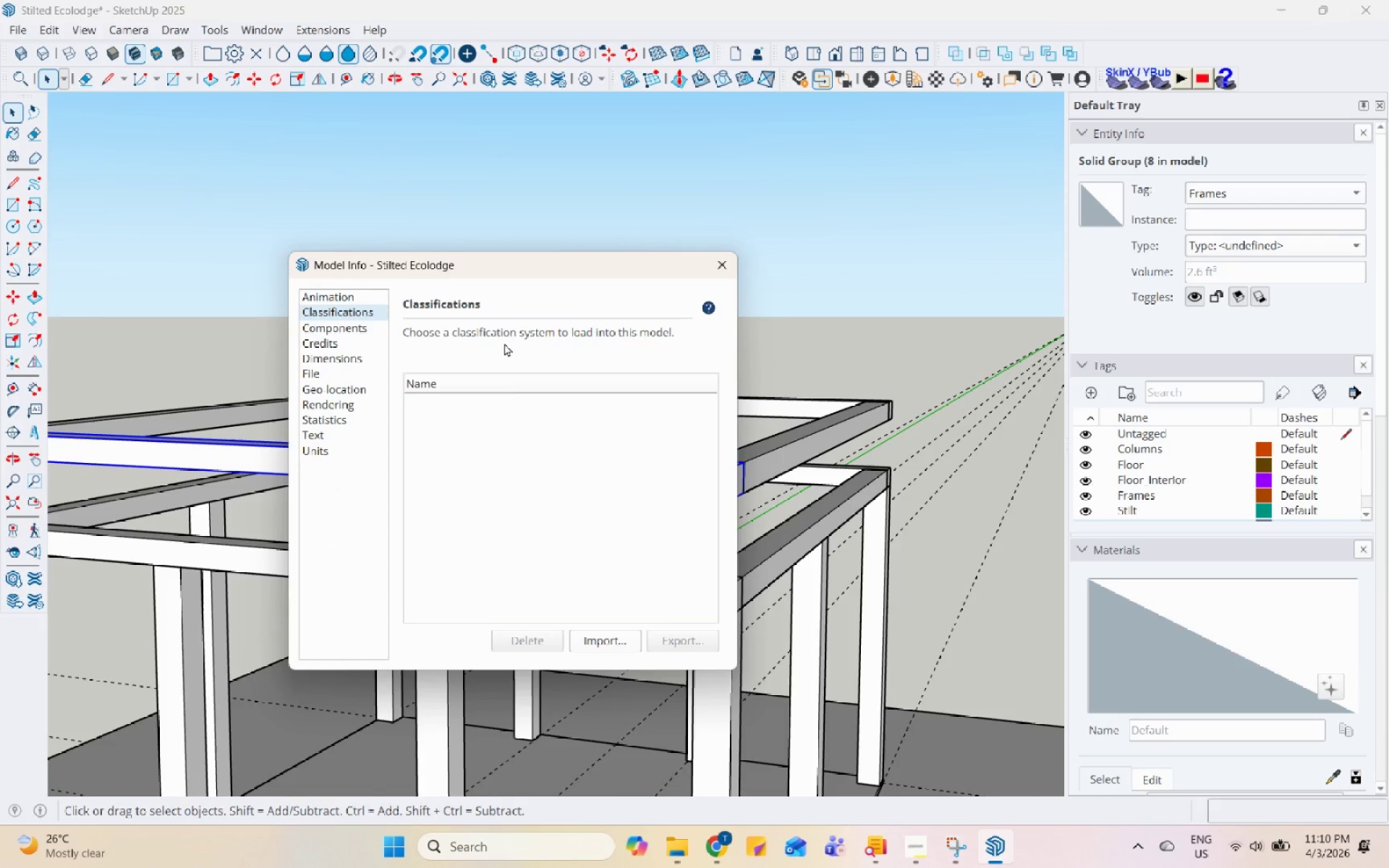 
left_click([509, 380])
 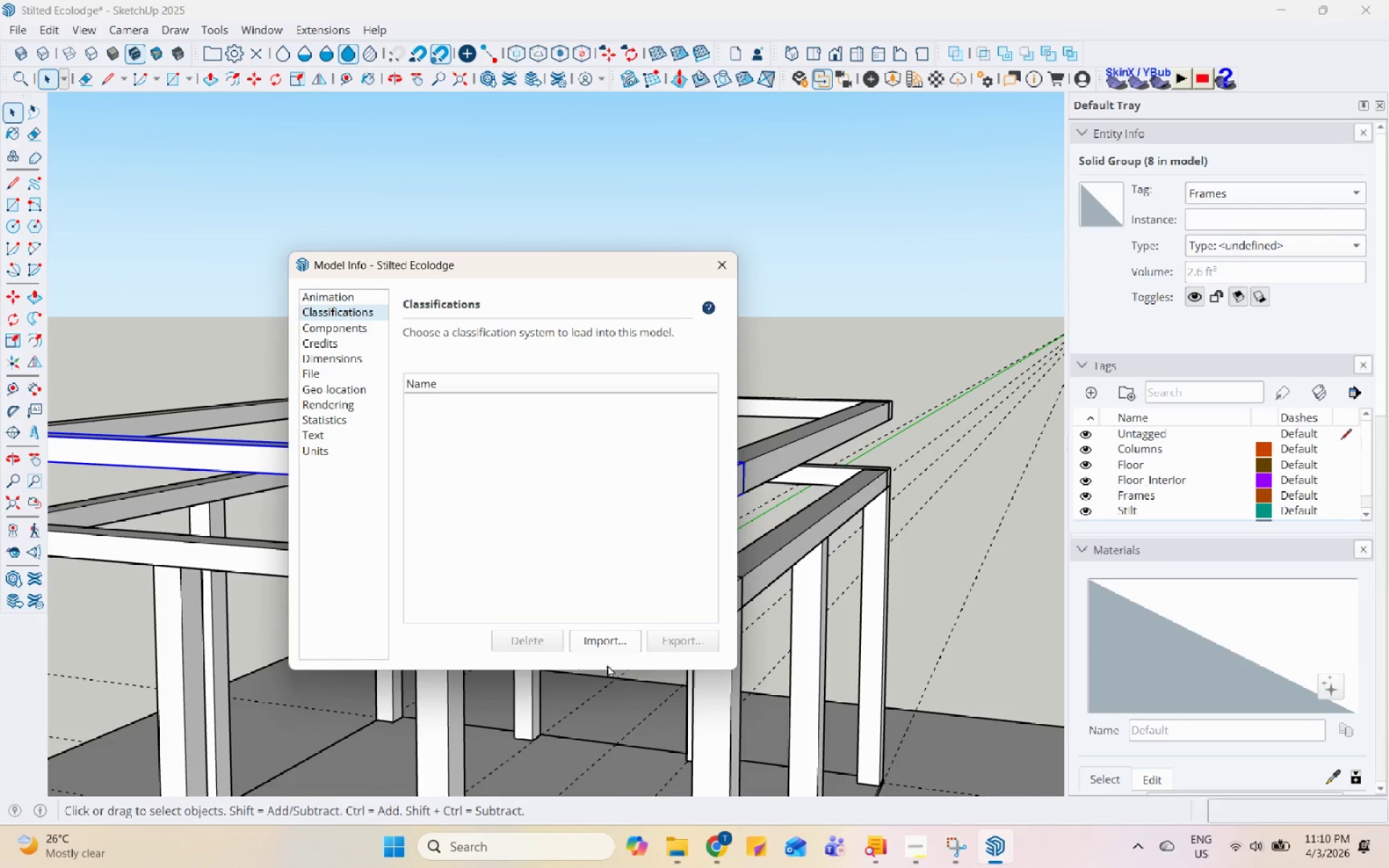 
left_click([611, 644])
 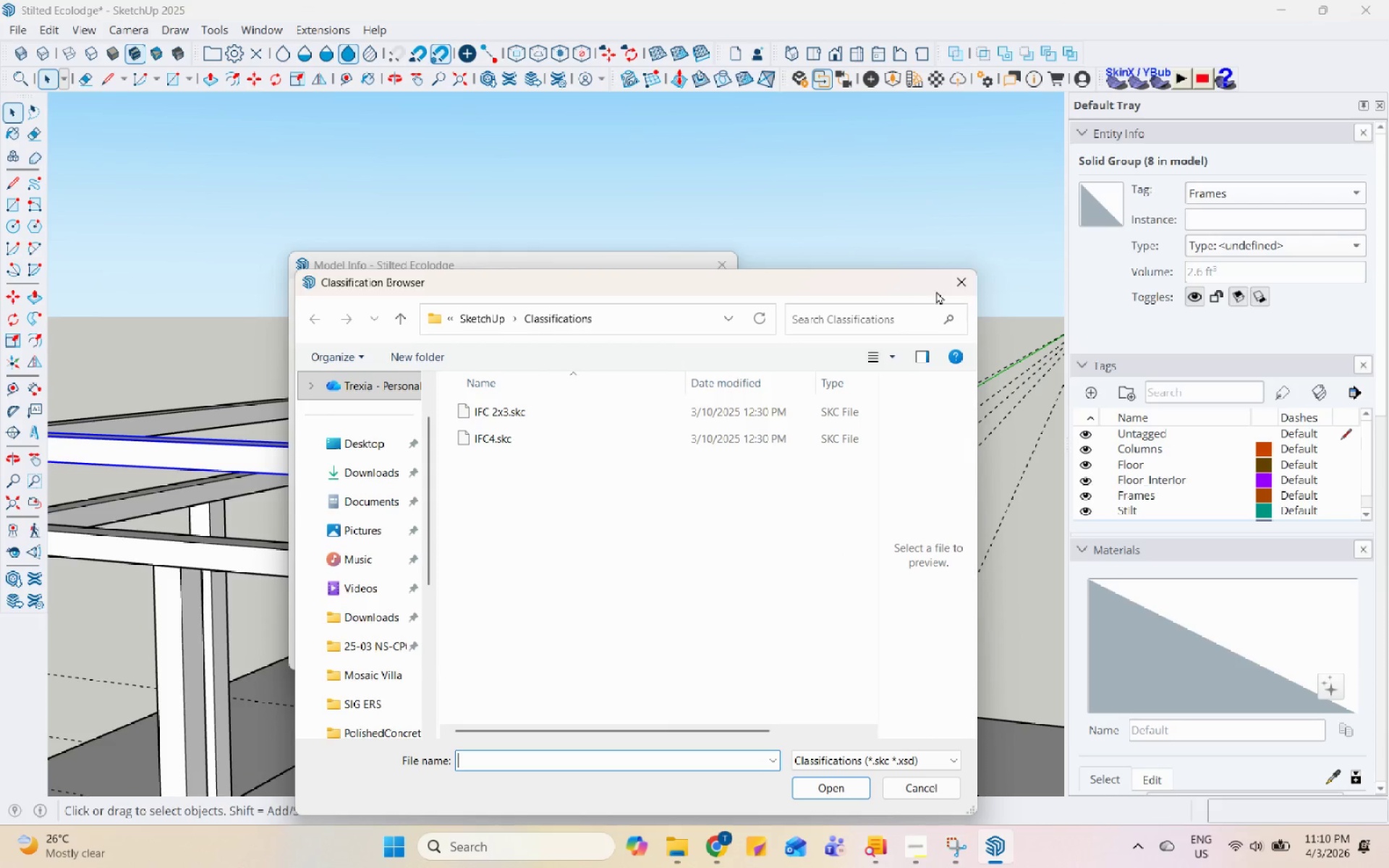 
left_click([961, 279])
 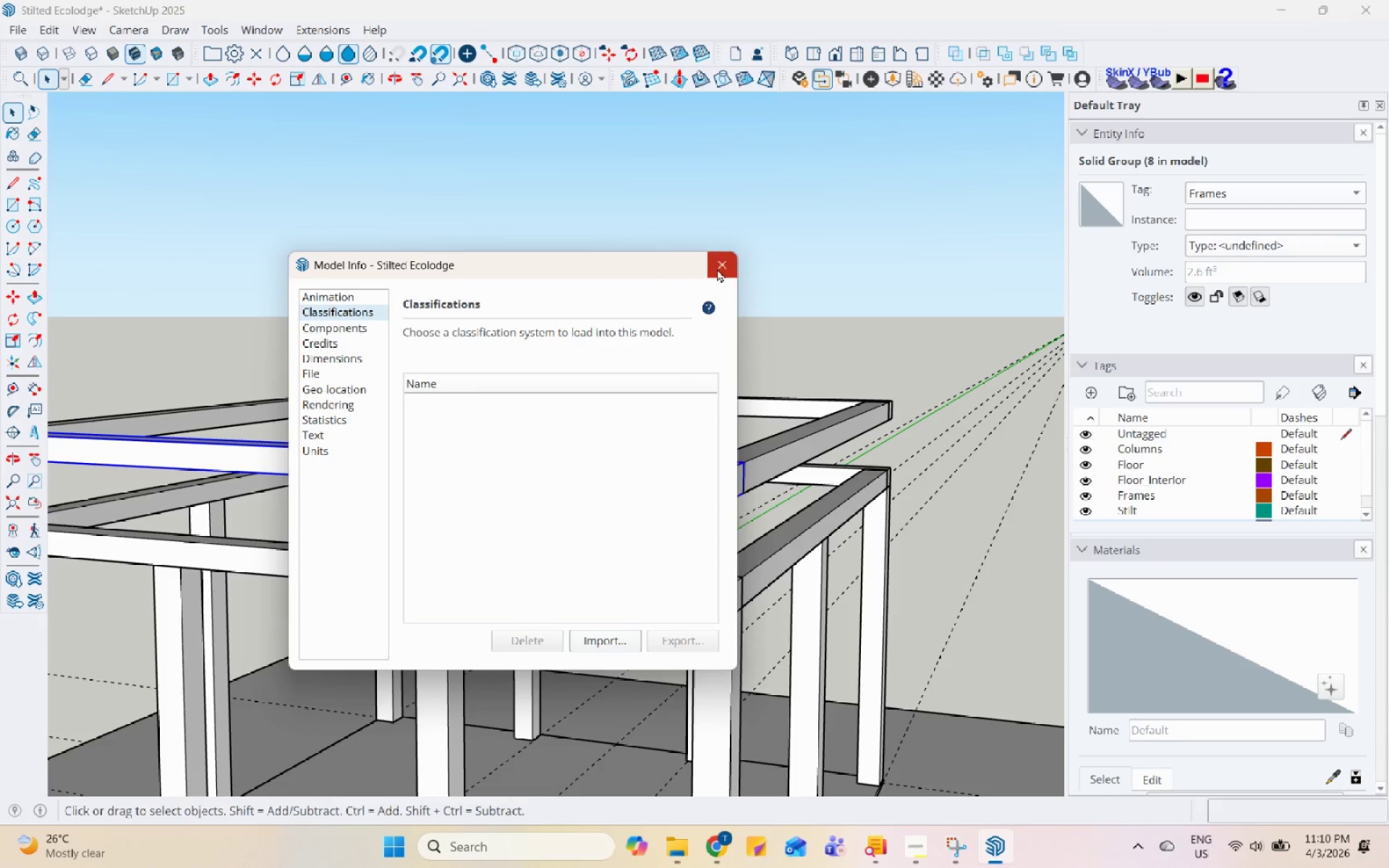 
left_click([718, 268])
 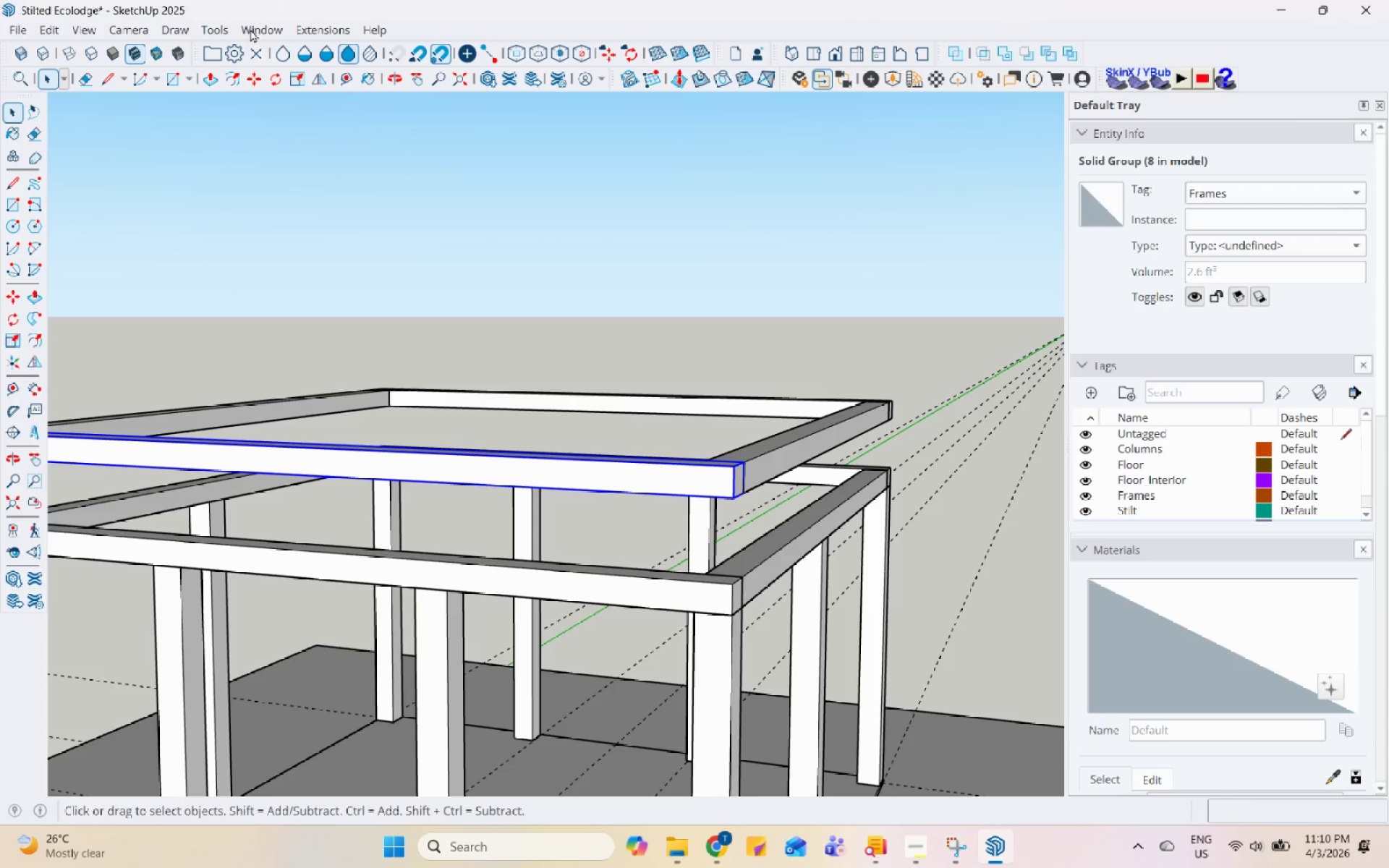 
left_click([215, 27])
 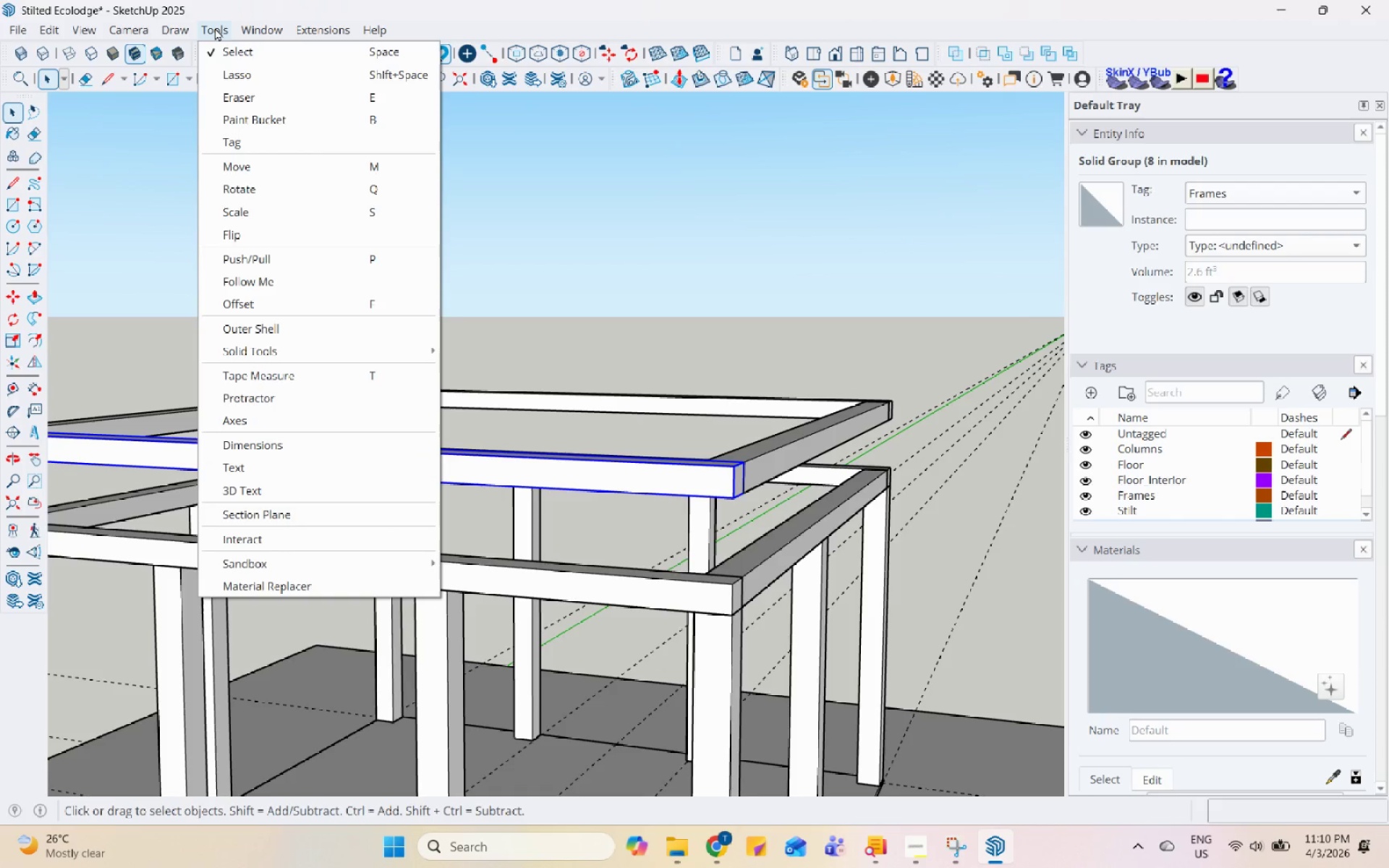 
mouse_move([263, 32])
 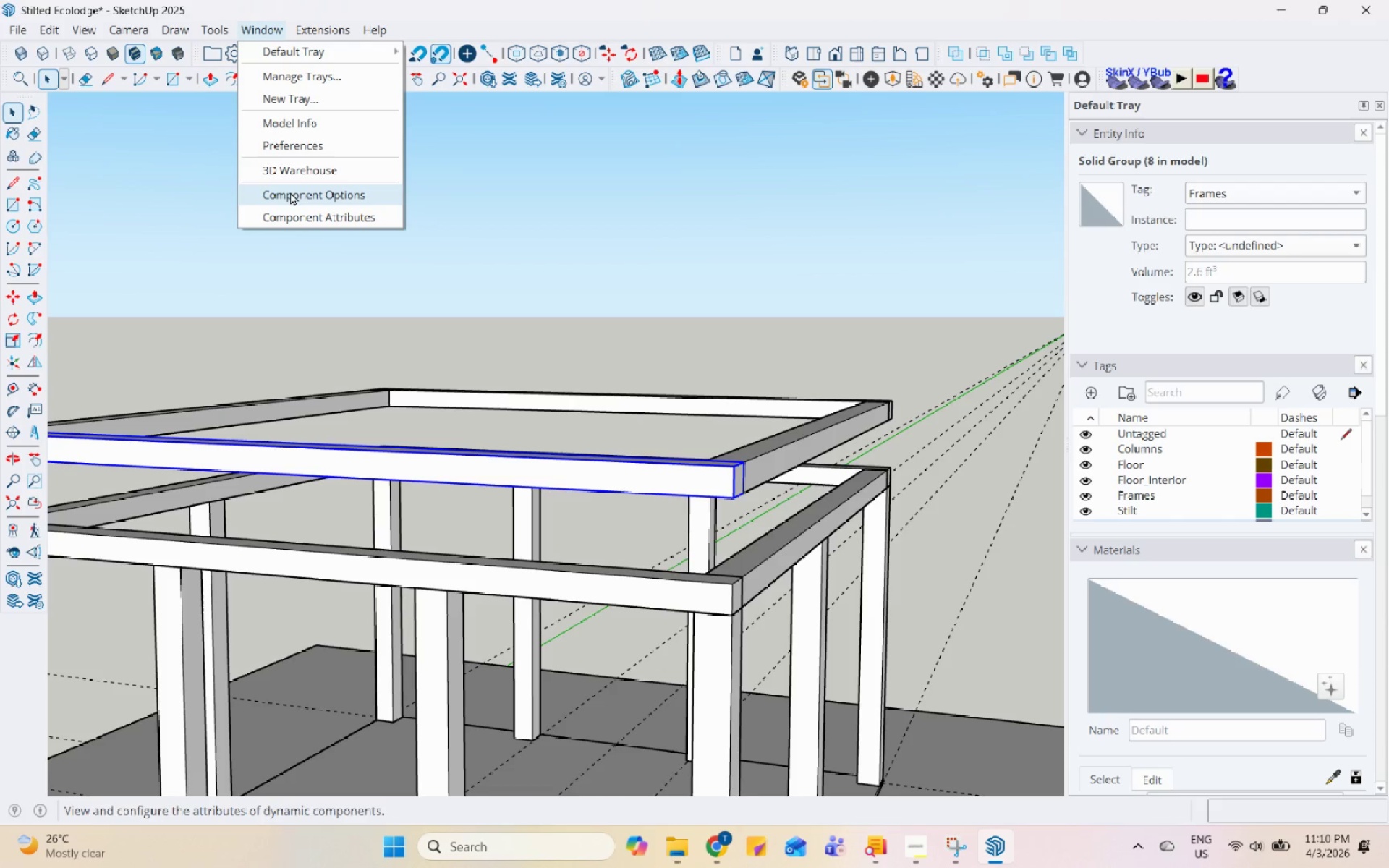 
left_click([294, 198])
 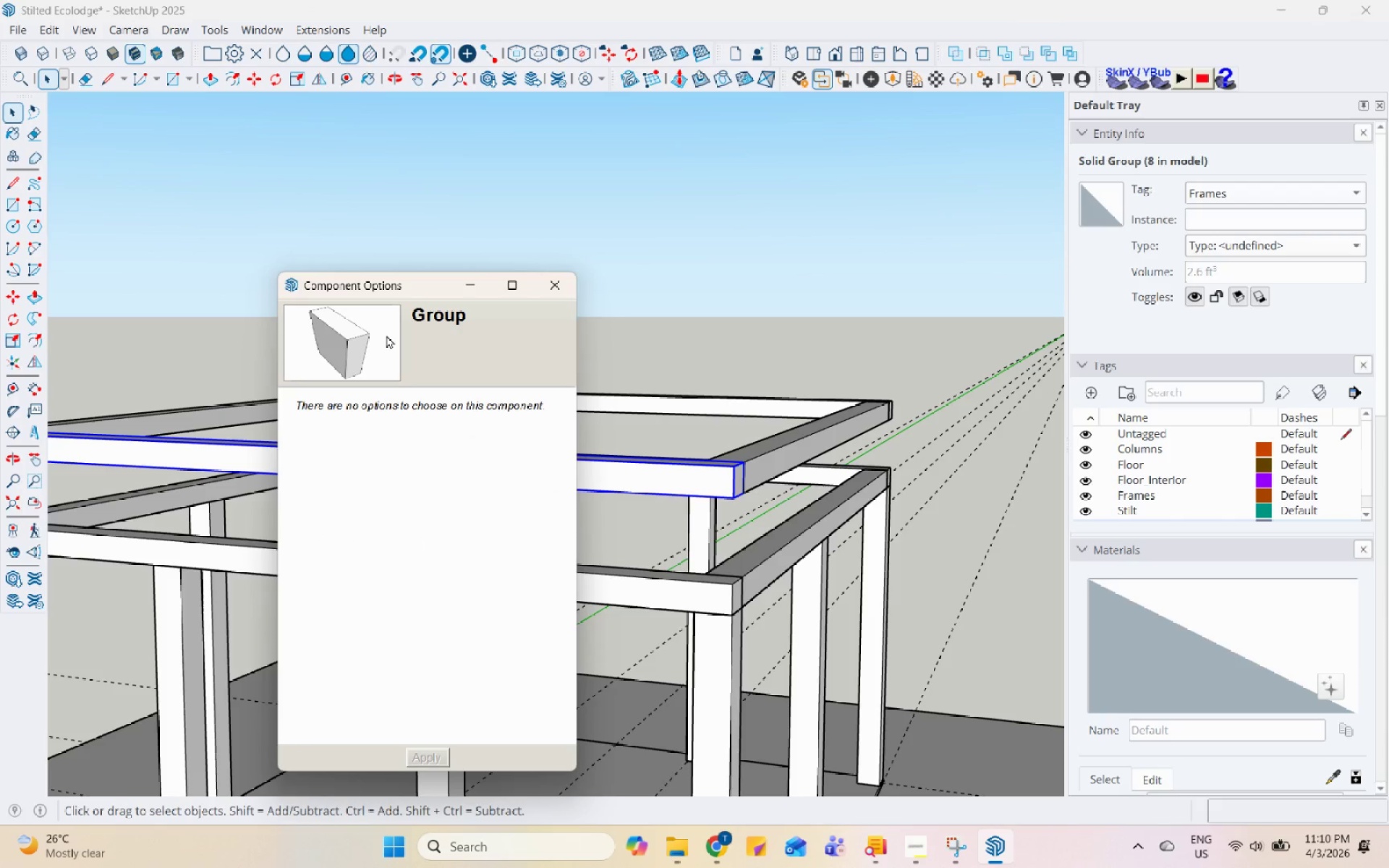 
left_click([450, 456])
 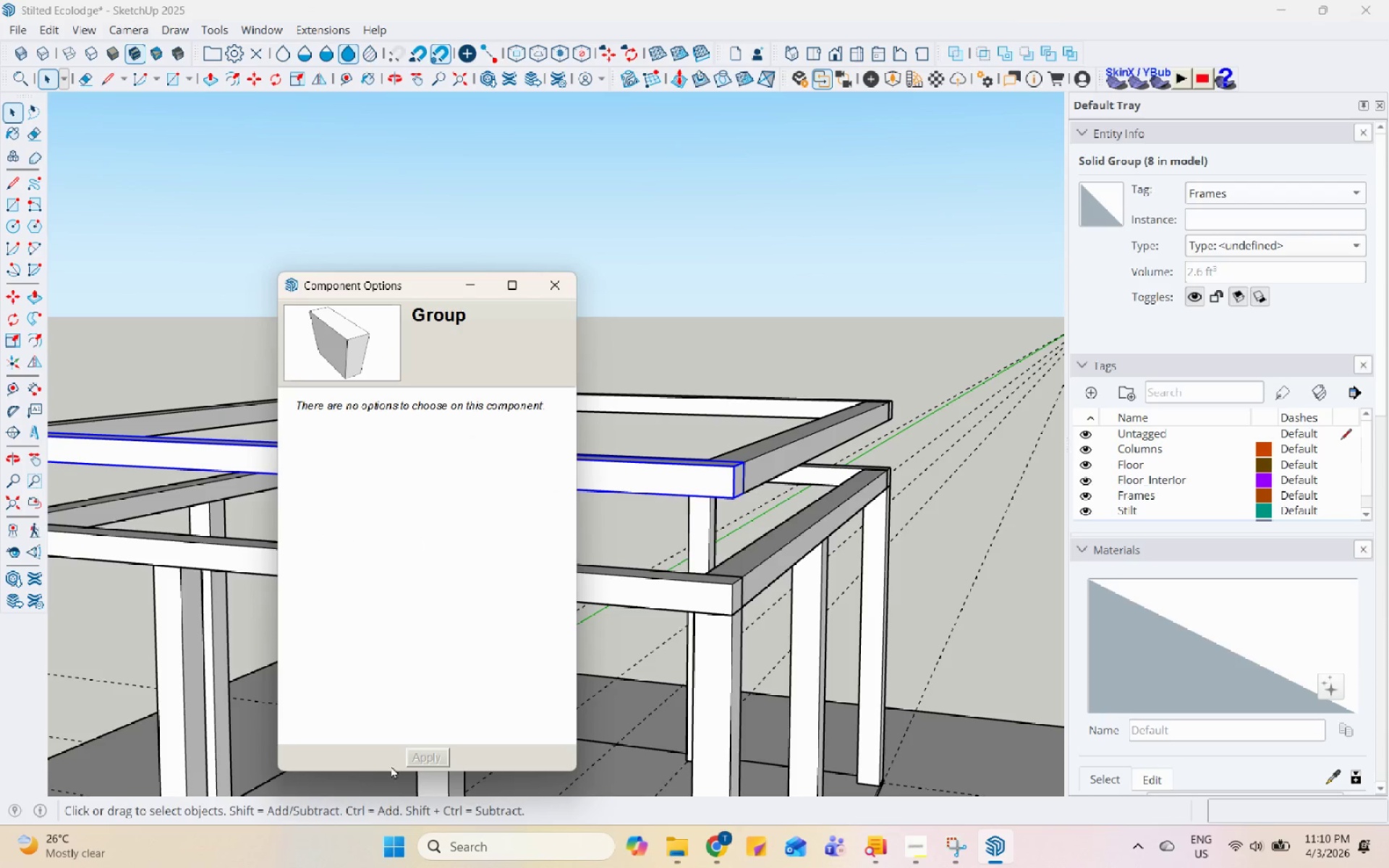 
left_click([487, 605])
 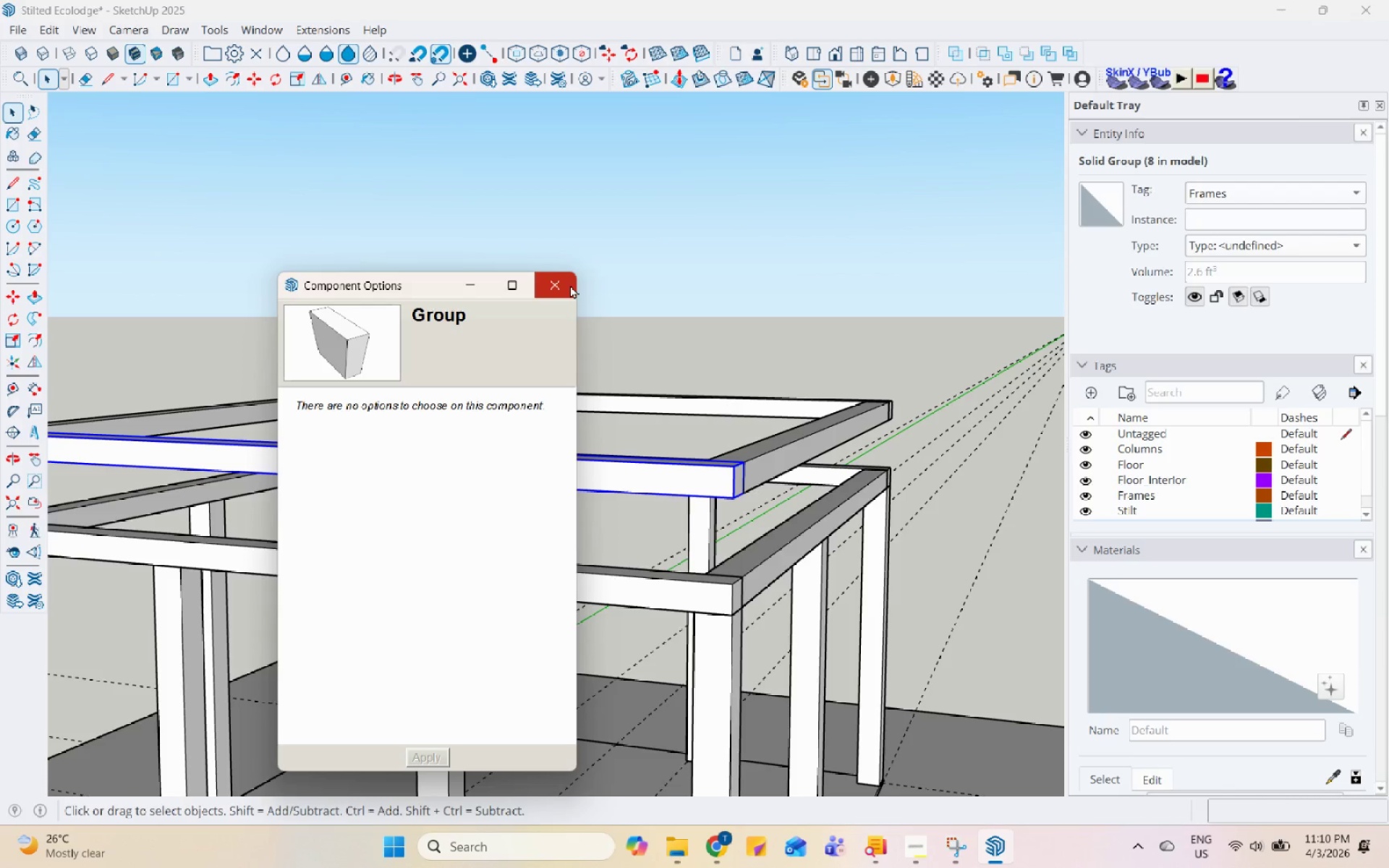 
left_click([570, 285])
 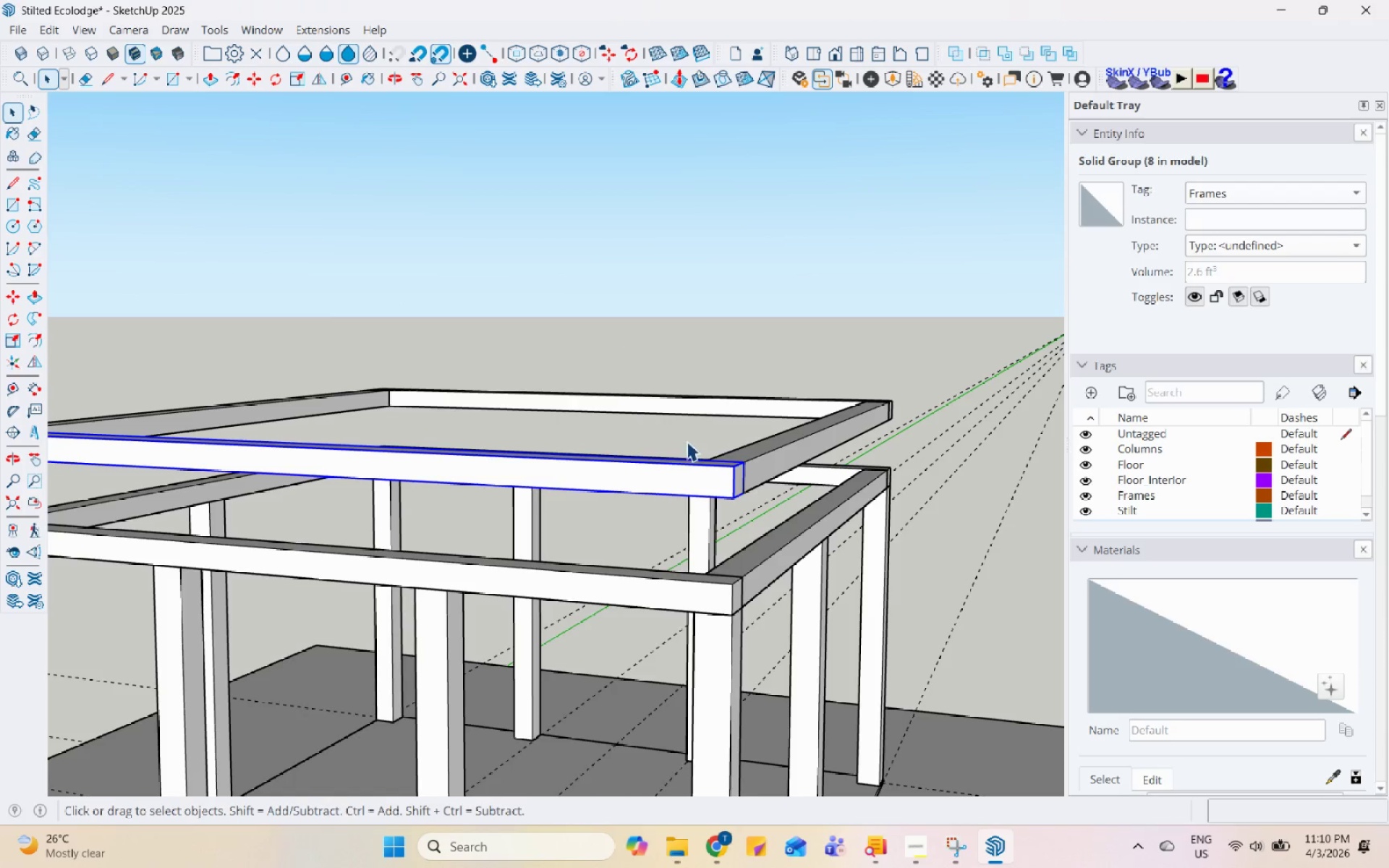 
left_click([763, 463])
 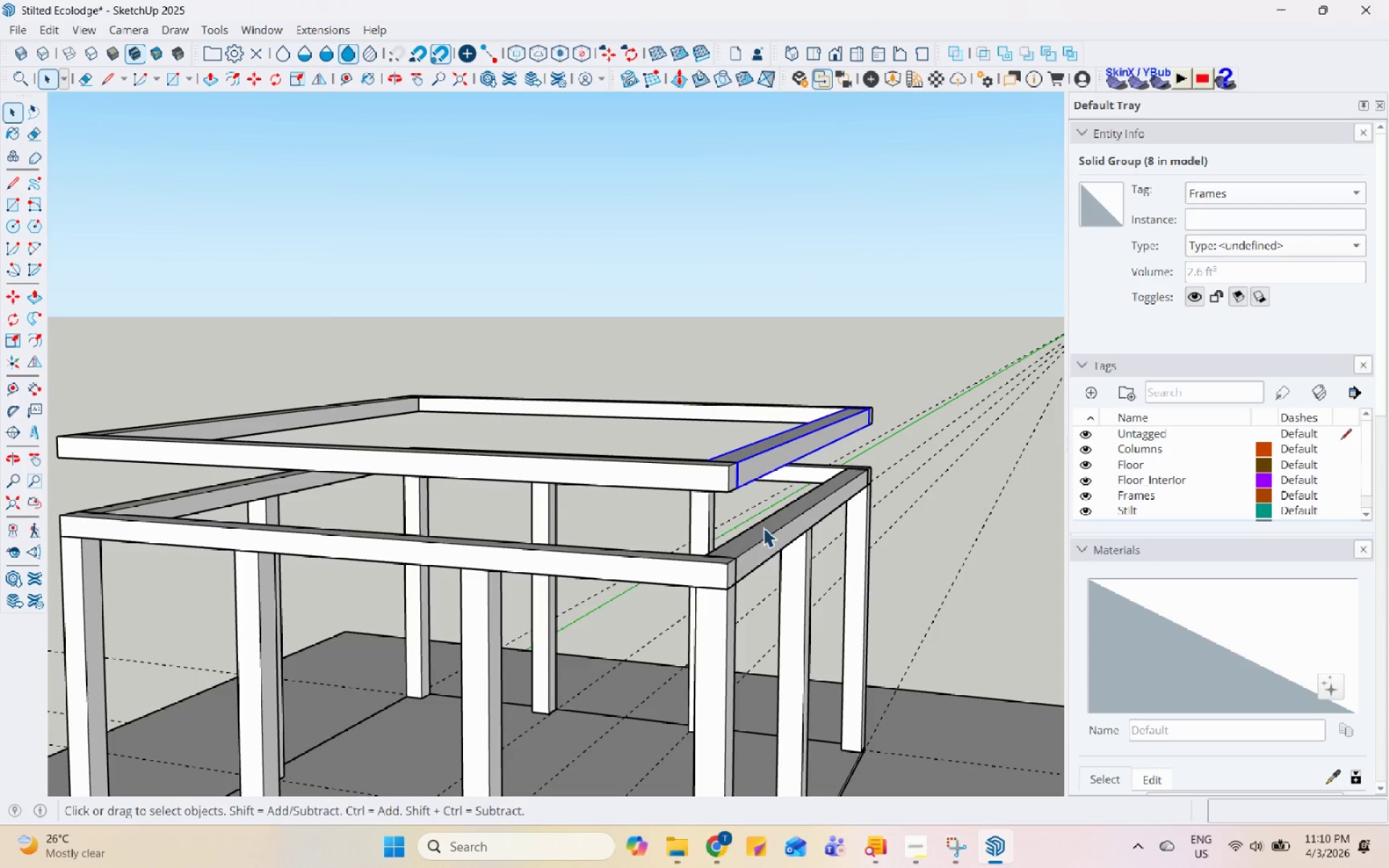 
scroll: coordinate [705, 464], scroll_direction: down, amount: 2.0
 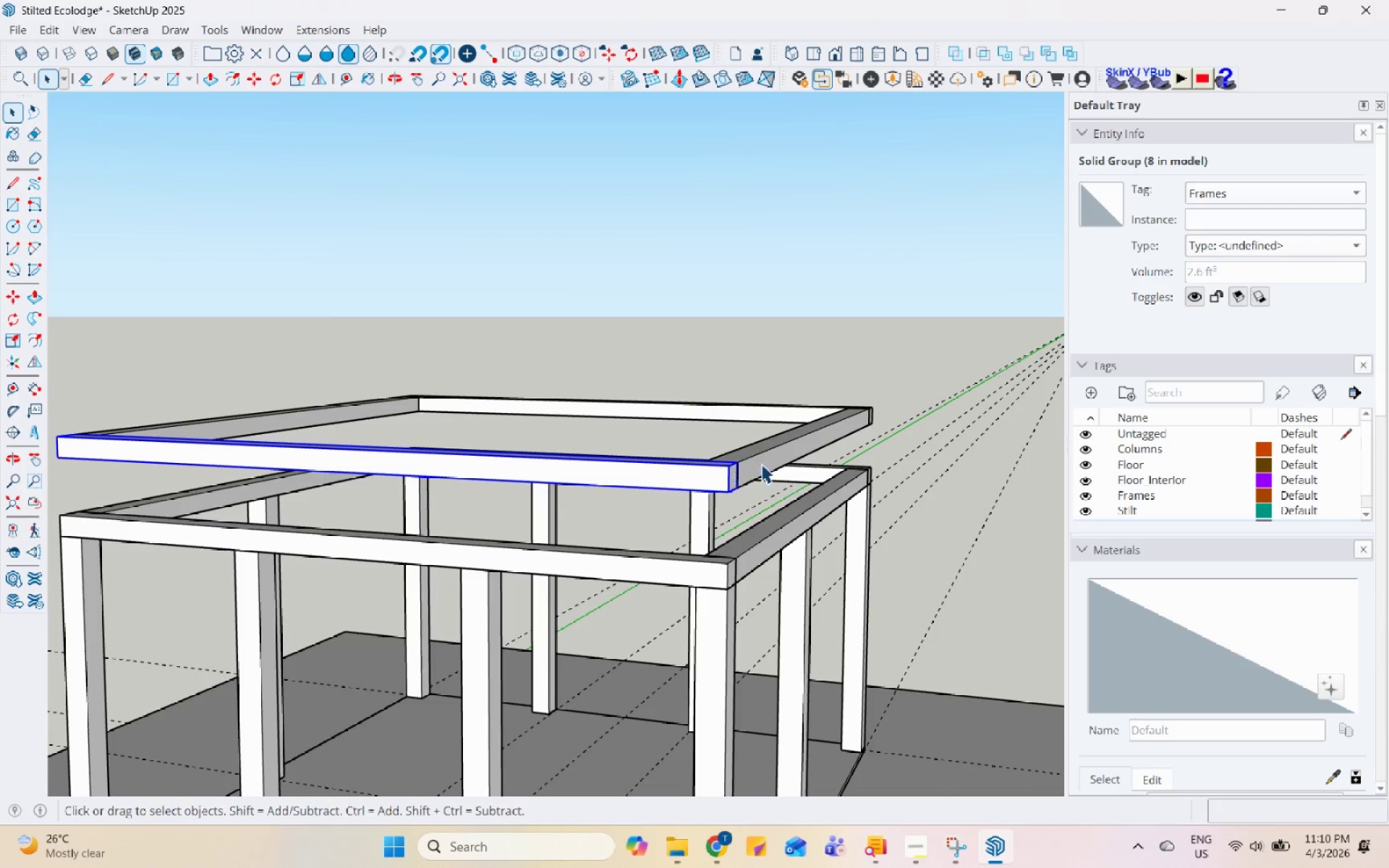 
left_click([766, 546])
 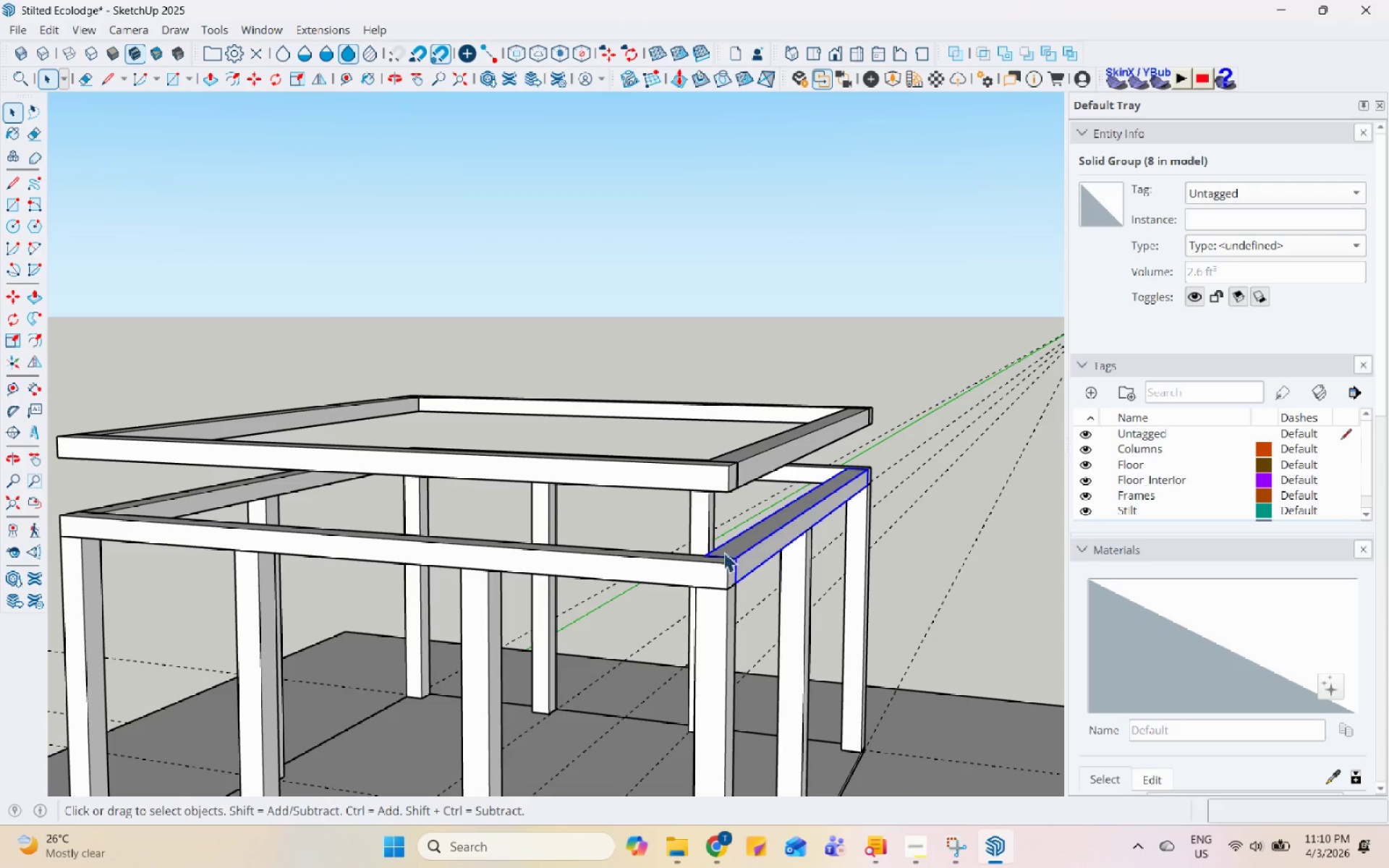 
left_click([666, 561])
 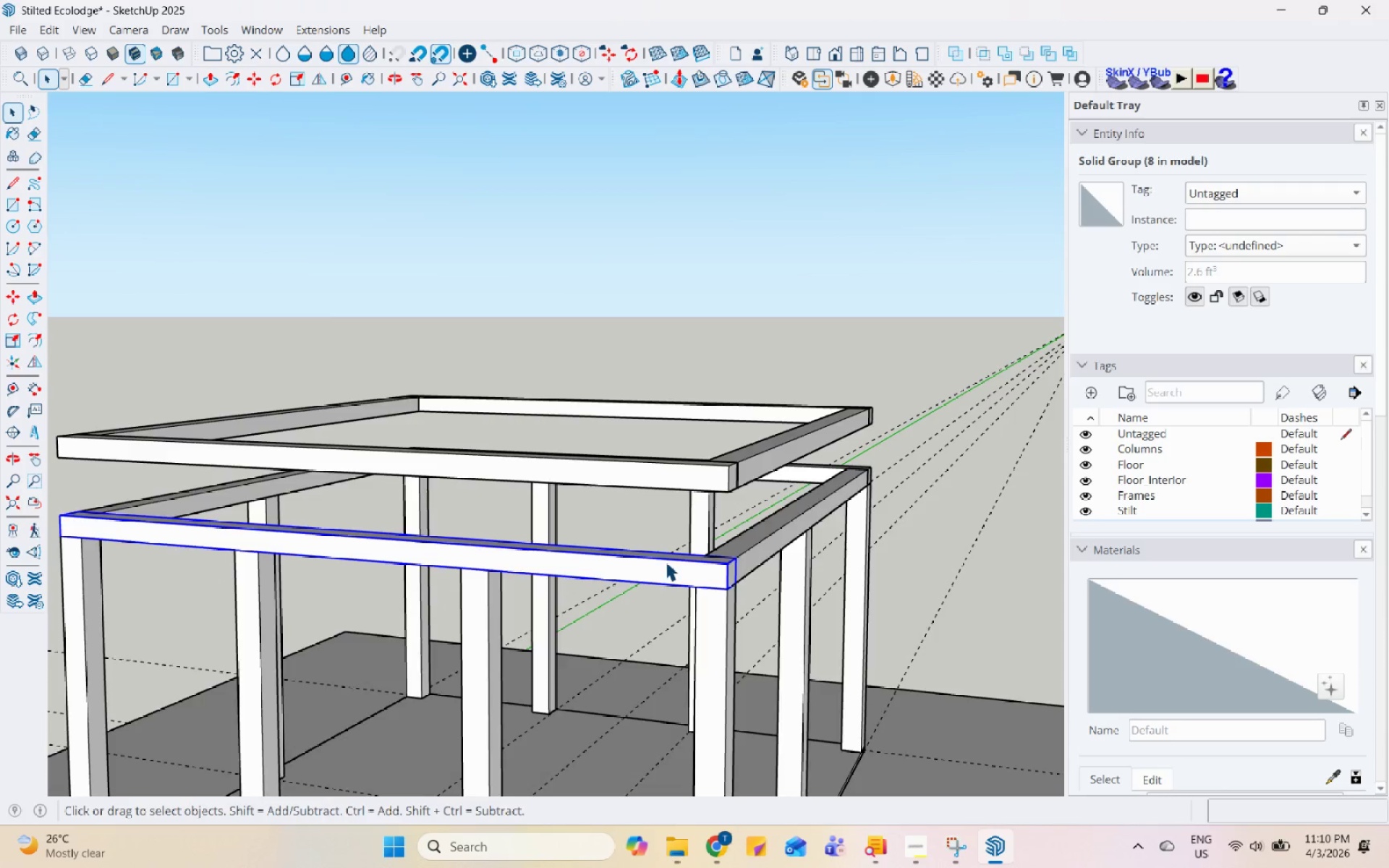 
scroll: coordinate [275, 480], scroll_direction: down, amount: 5.0
 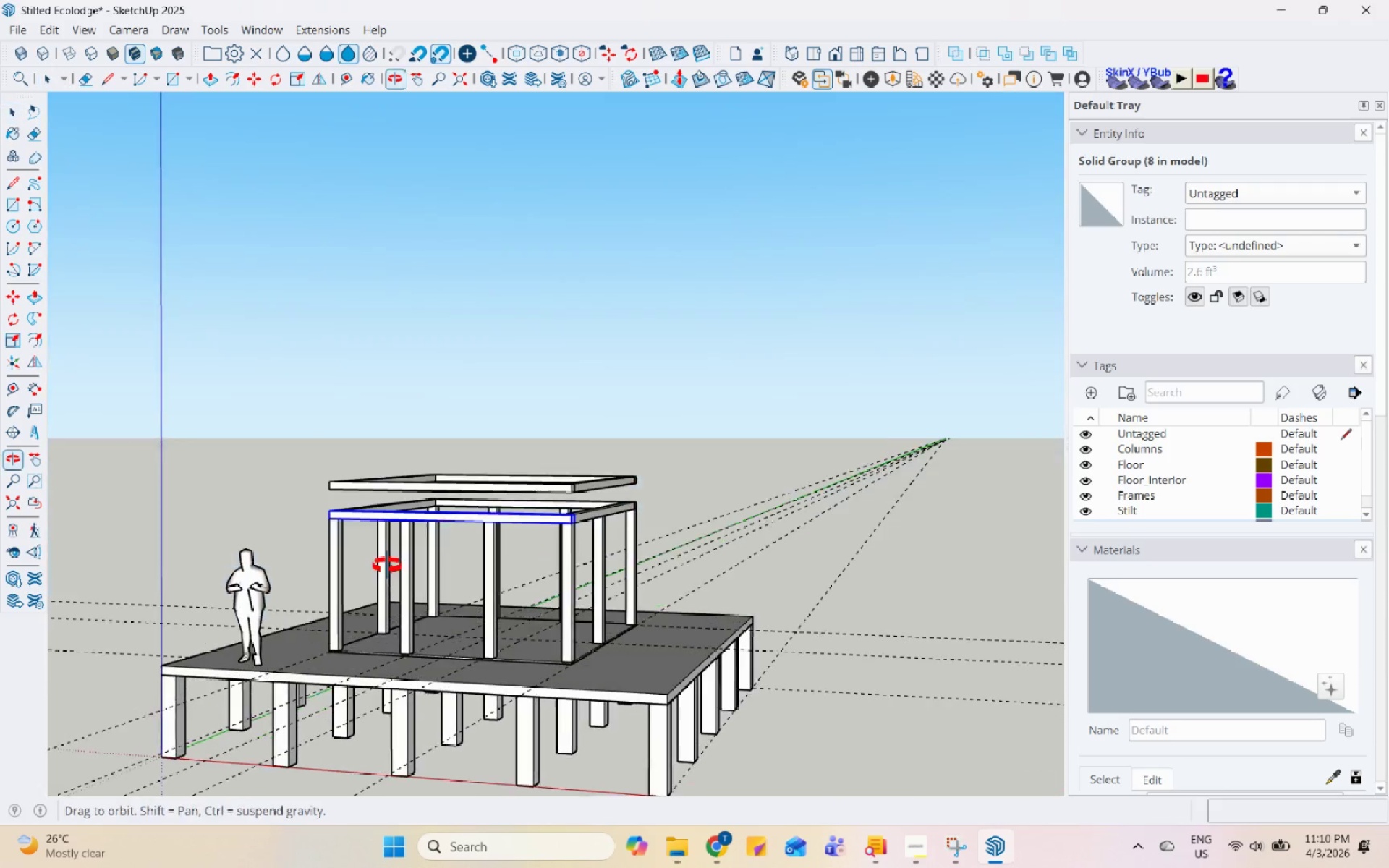 
hold_key(key=ControlLeft, duration=0.58)
 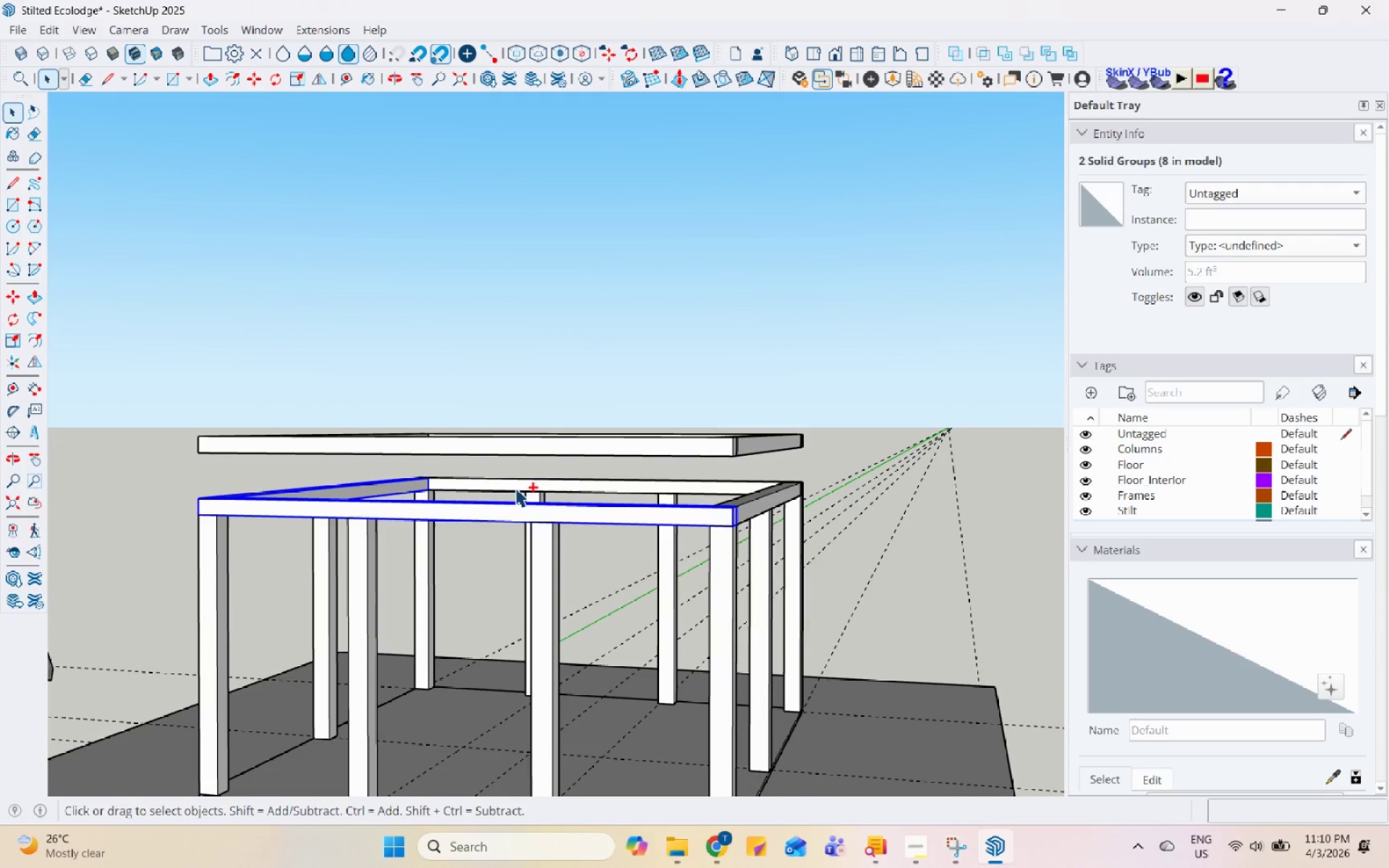 
scroll: coordinate [388, 535], scroll_direction: up, amount: 3.0
 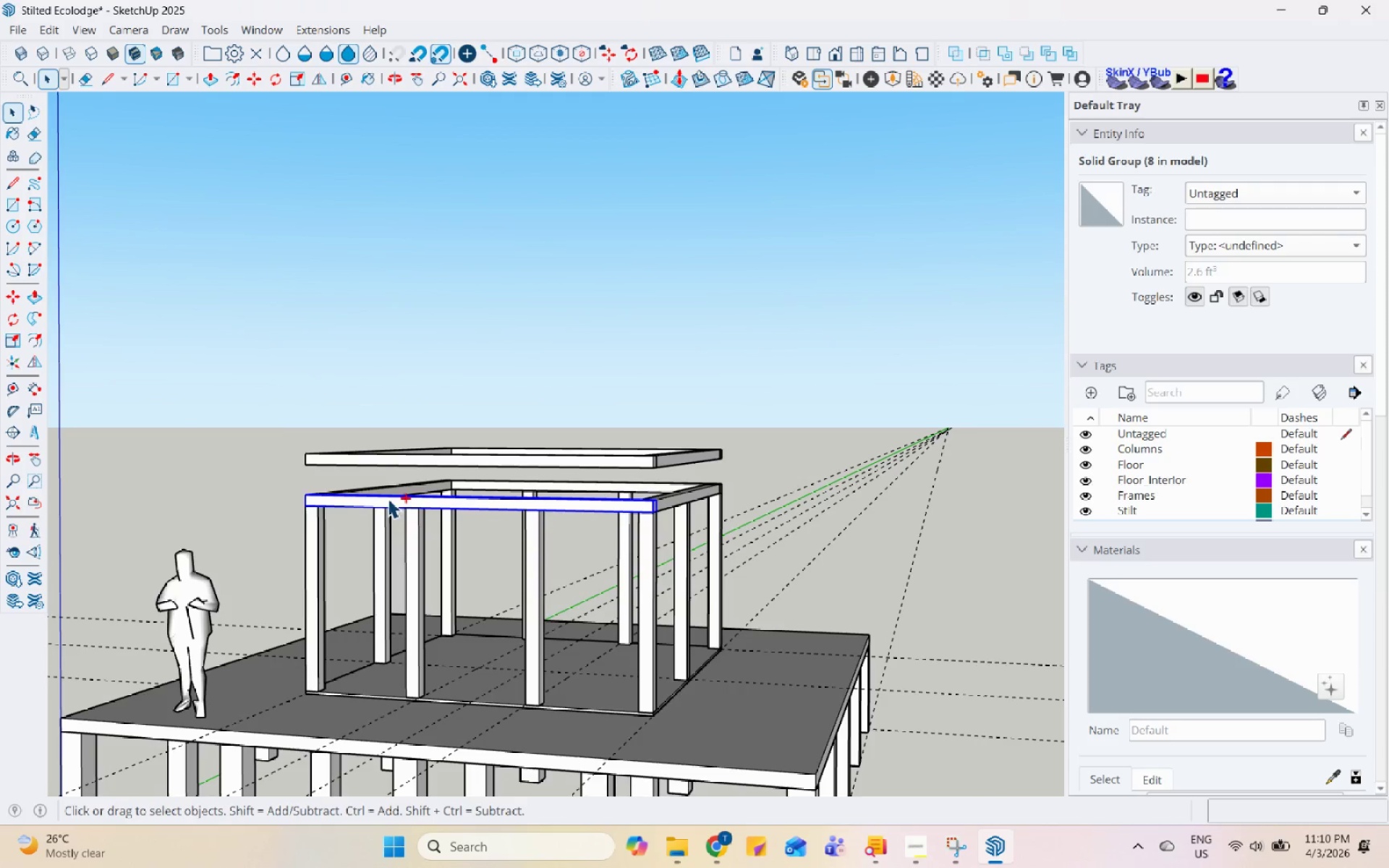 
left_click([399, 487])
 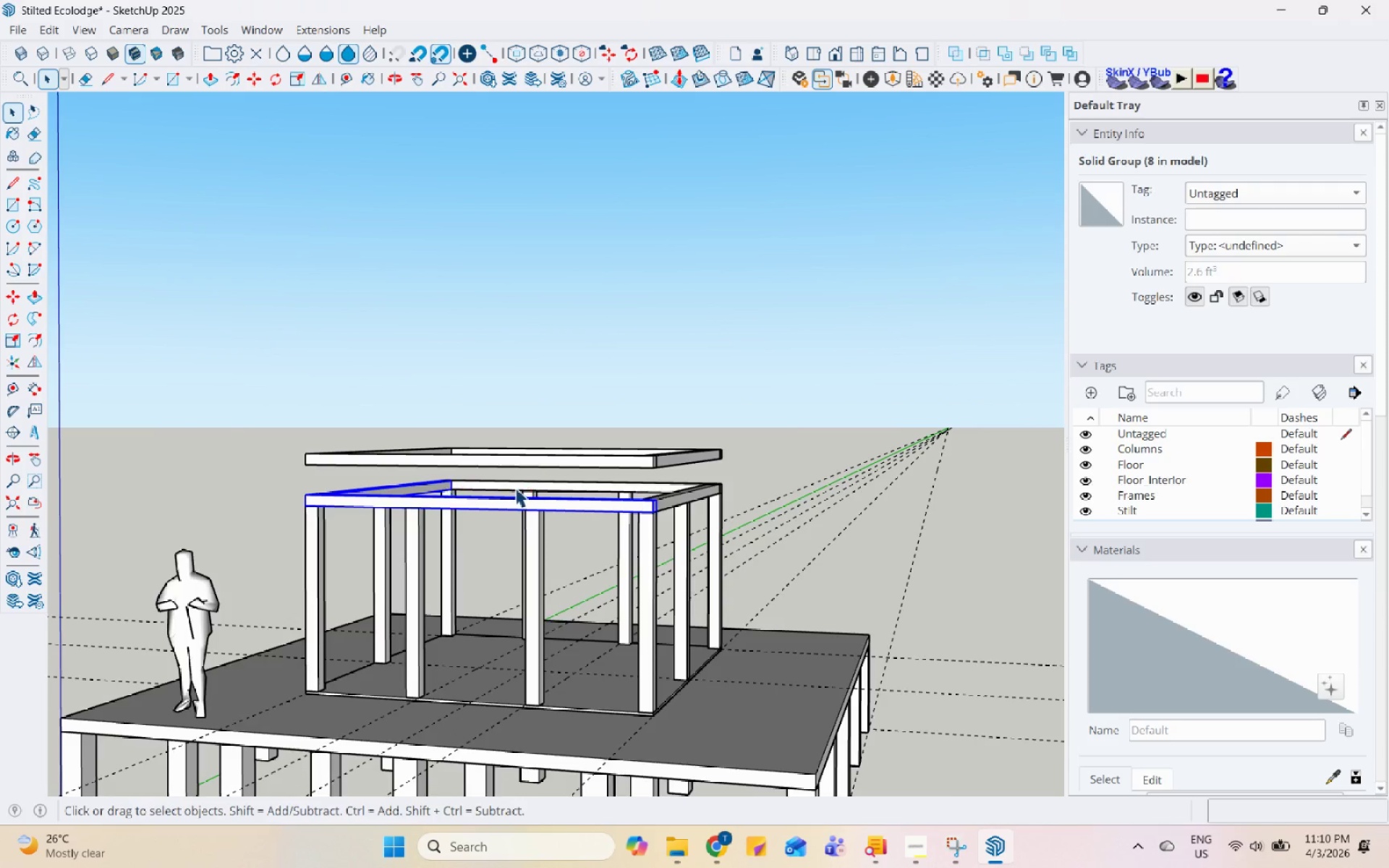 
hold_key(key=ControlLeft, duration=1.08)
left_click([515, 488])
 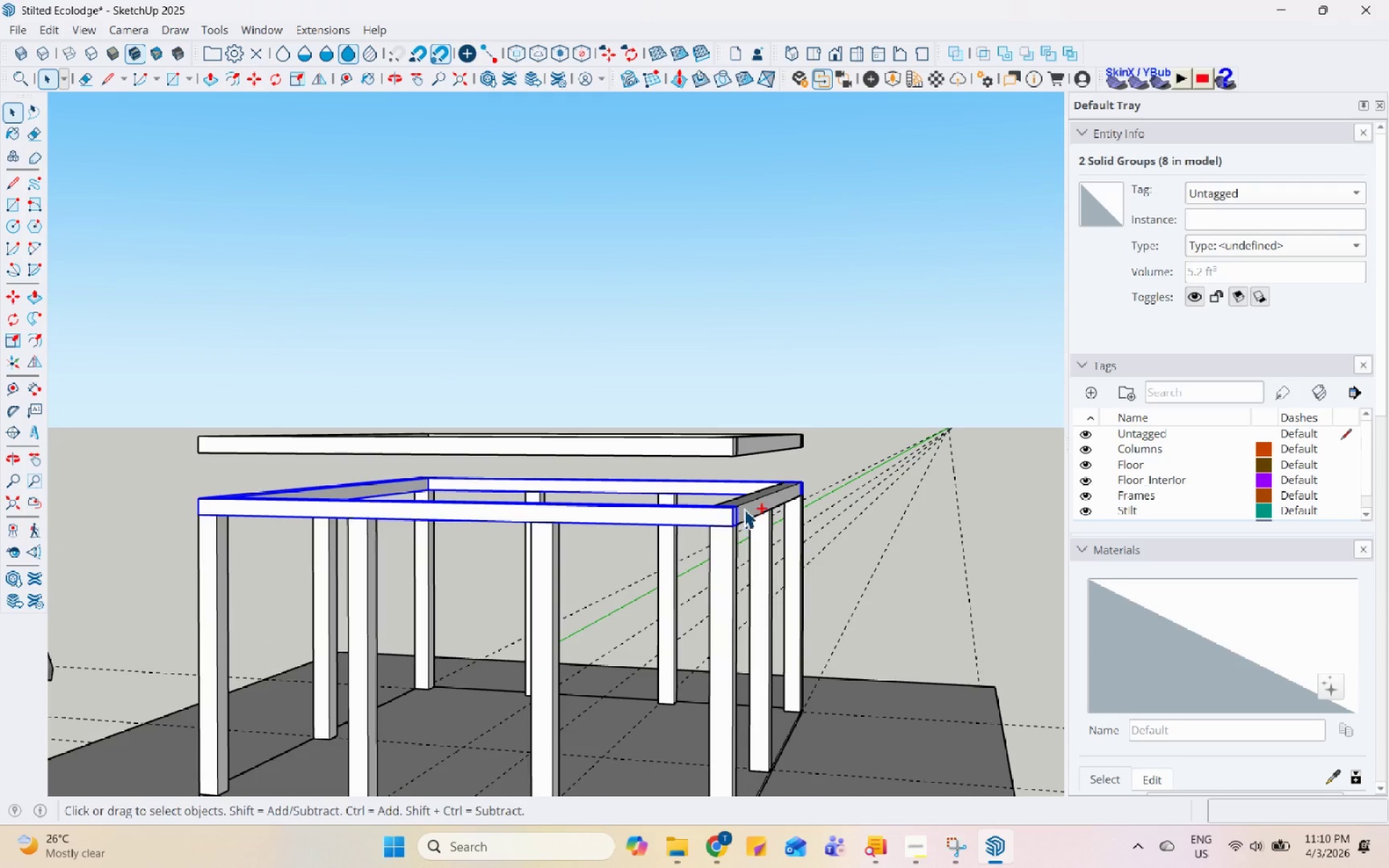 
scroll: coordinate [515, 488], scroll_direction: up, amount: 3.0
 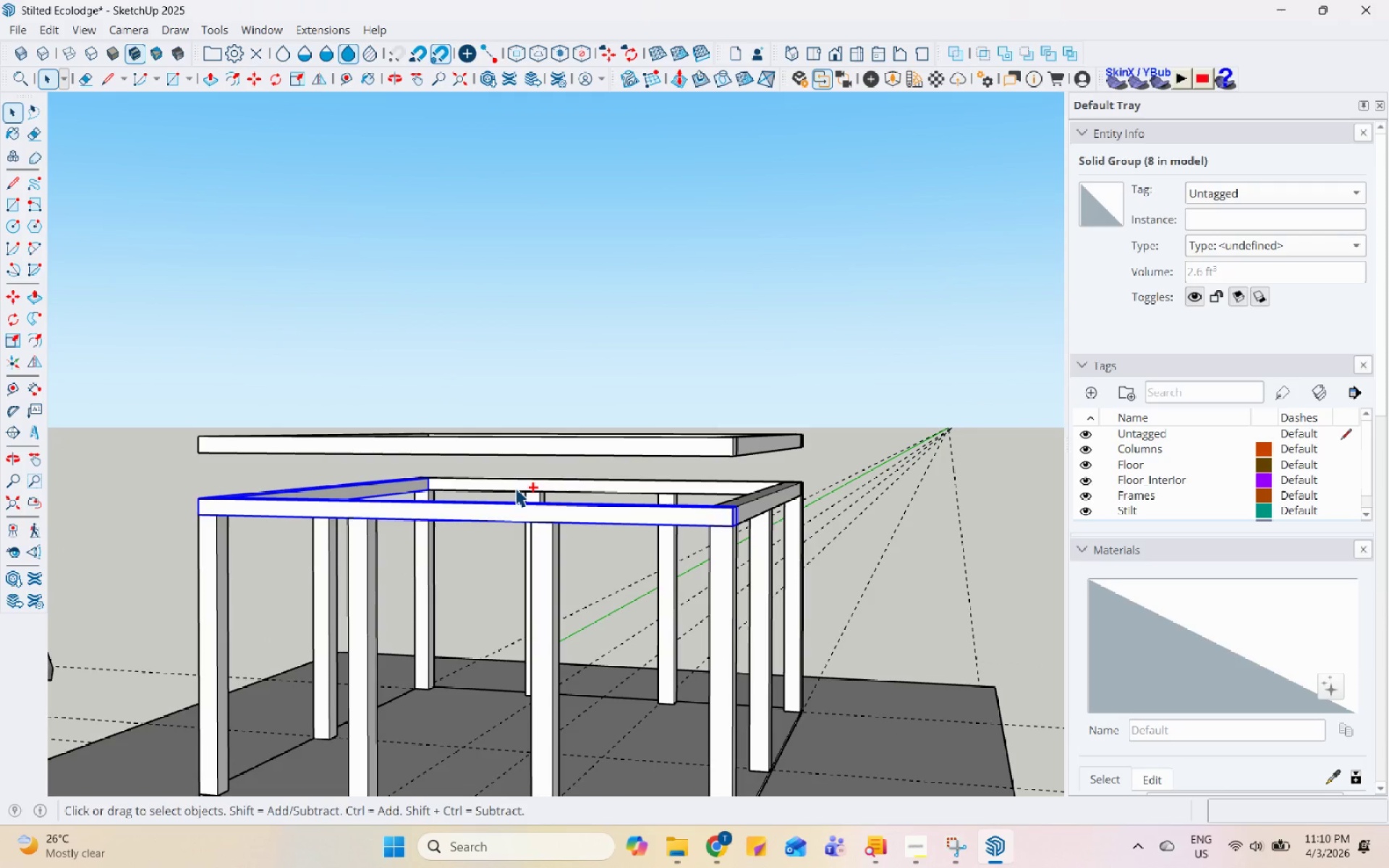 
left_click([744, 509])
 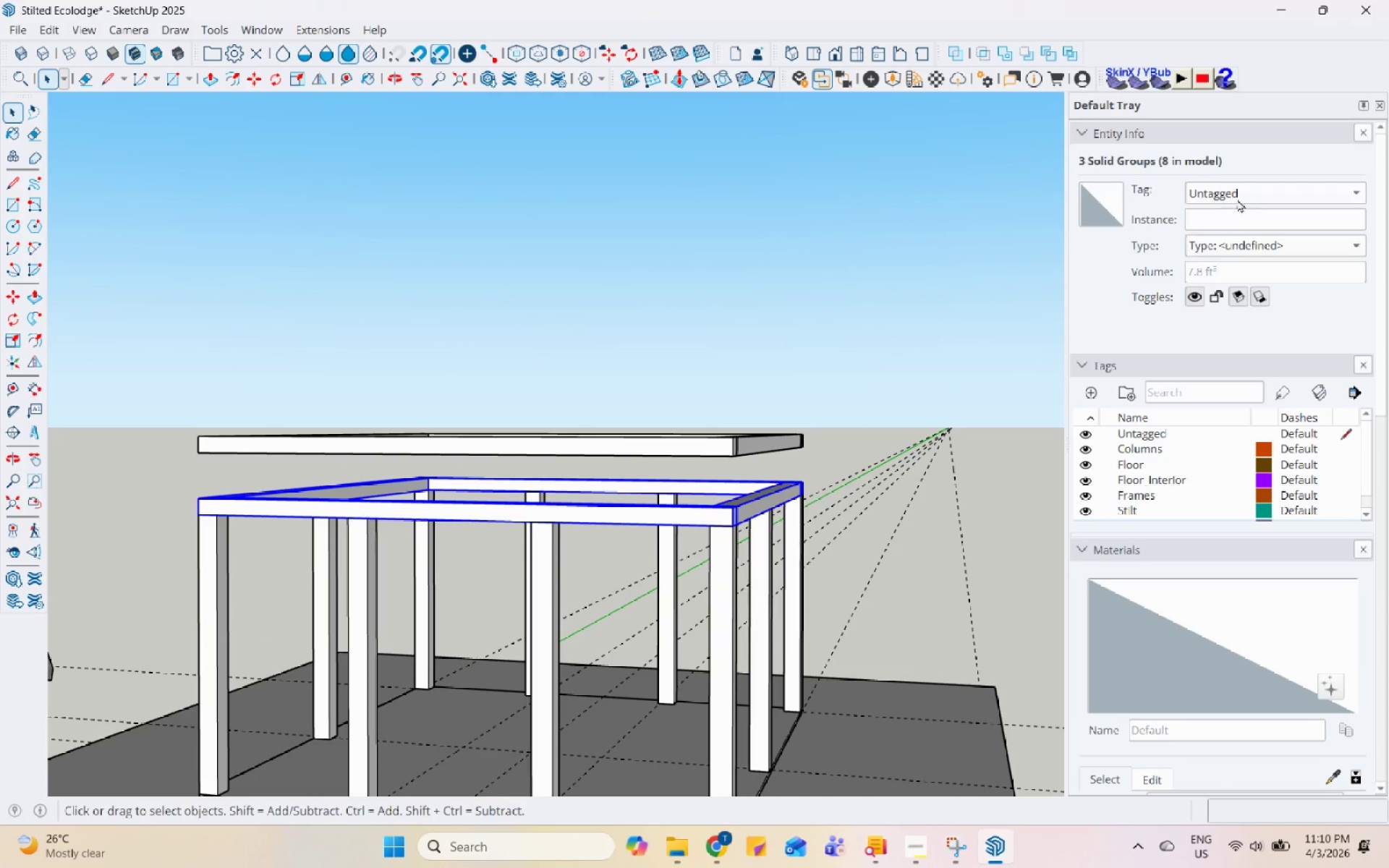 
left_click([1252, 190])
 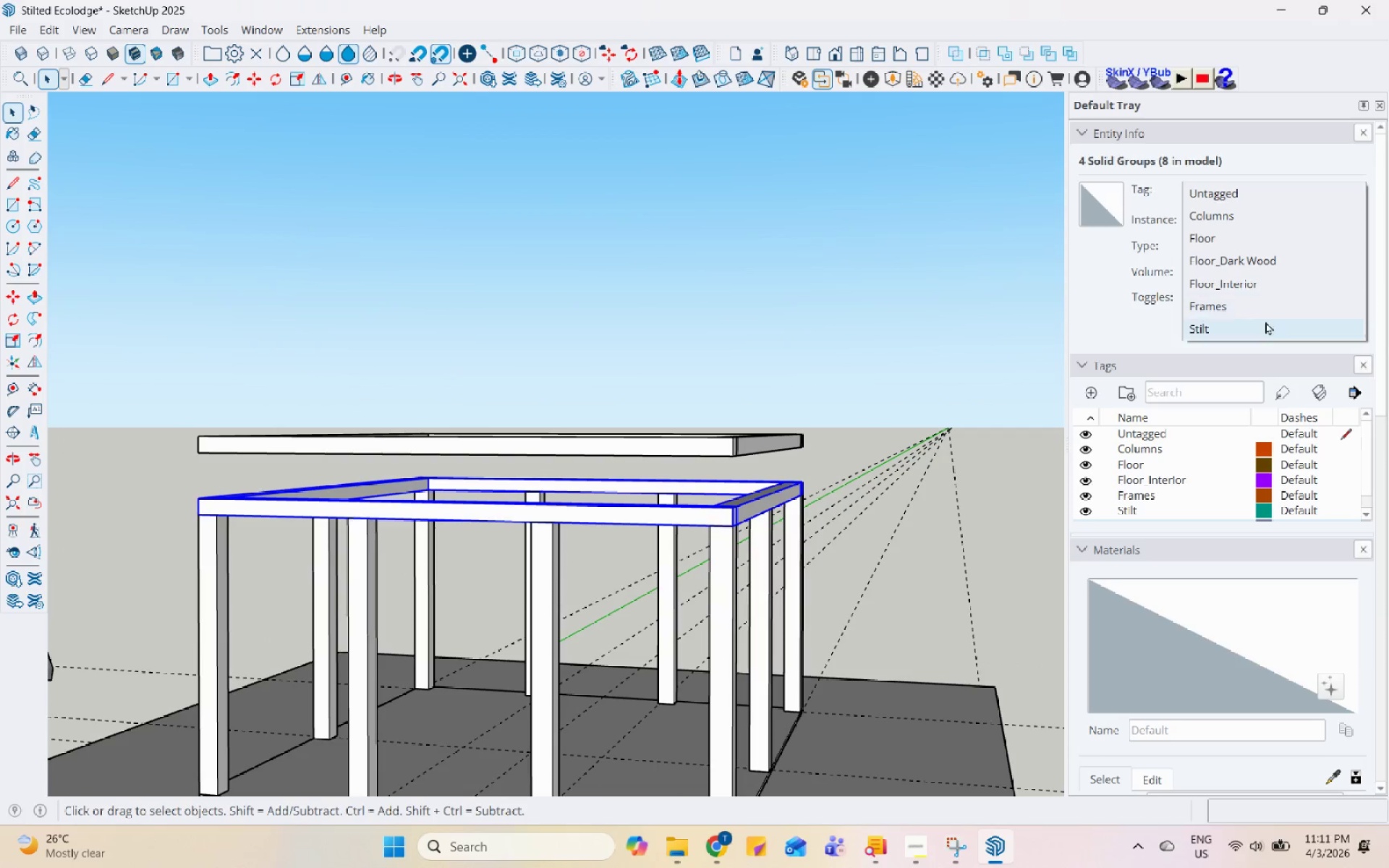 
left_click([1270, 310])
 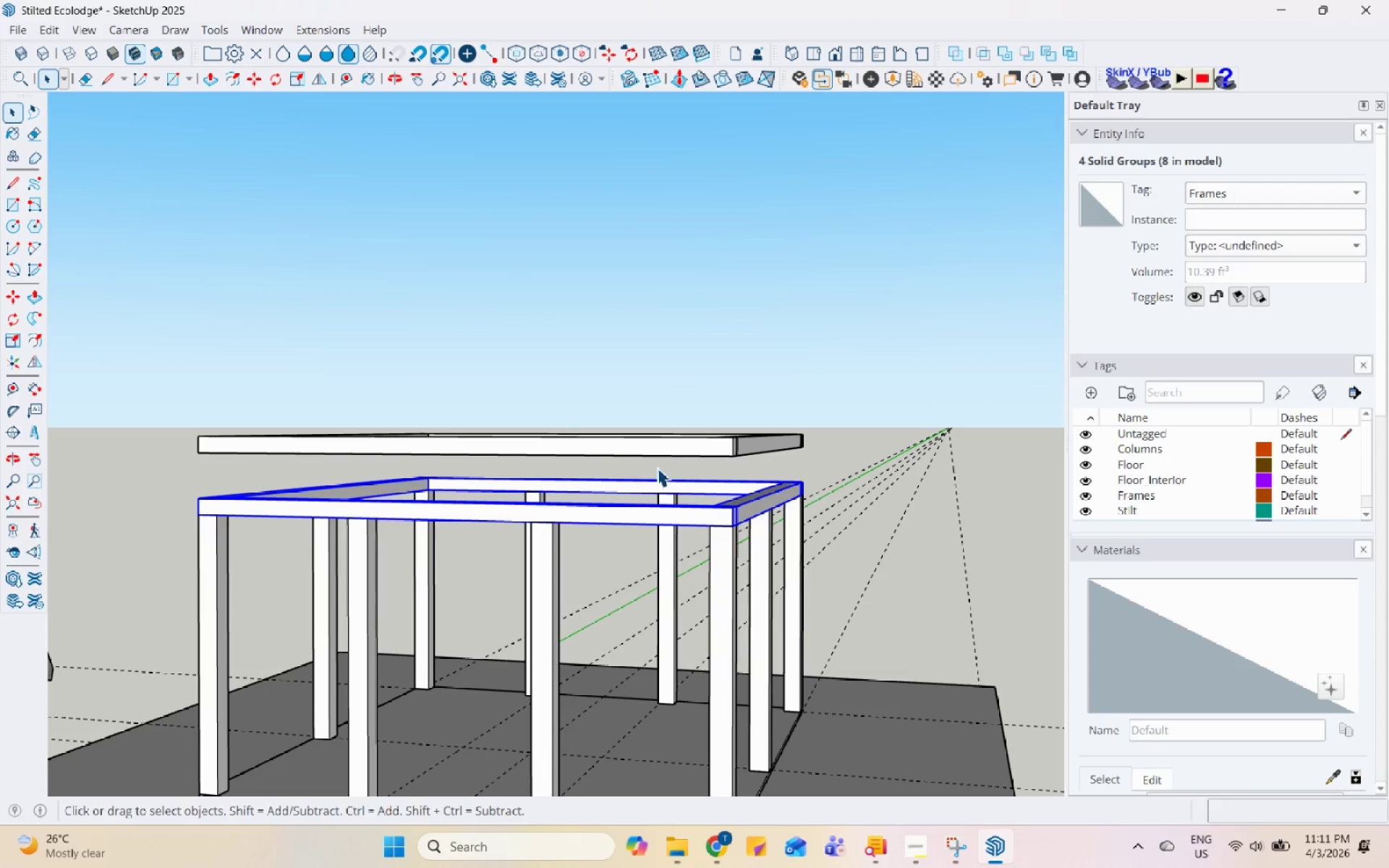 
left_click([663, 445])
 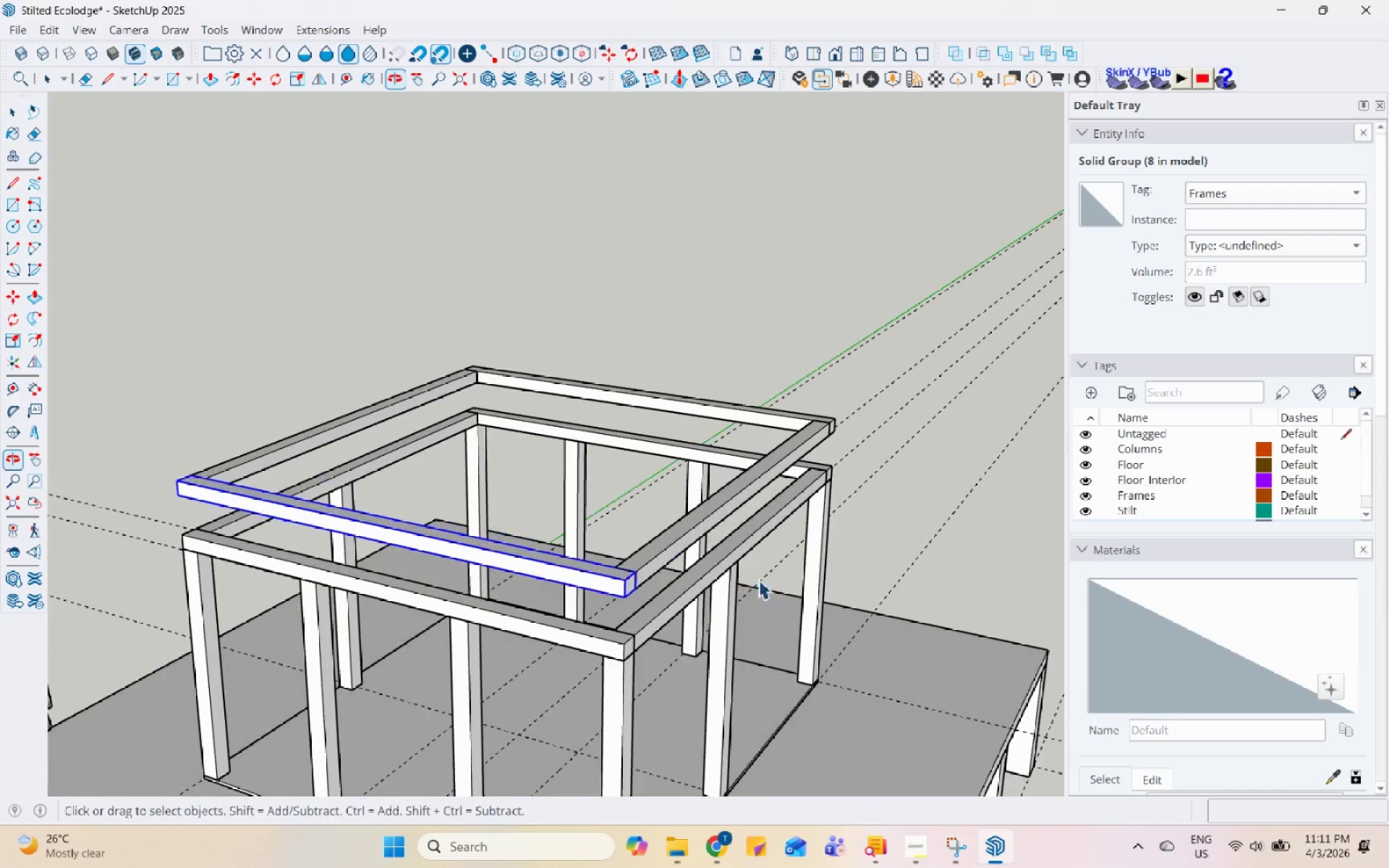 
left_click([739, 495])
 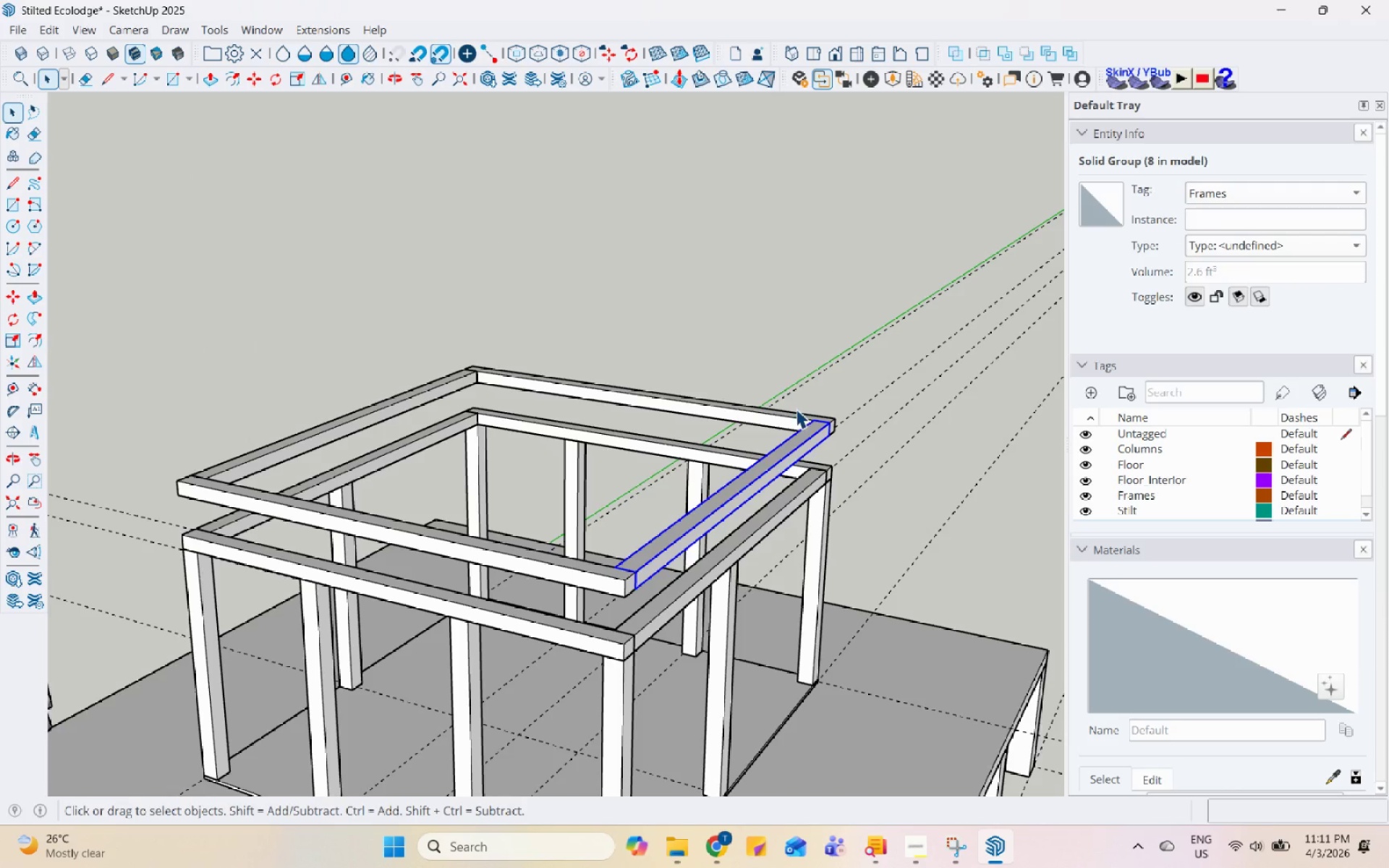 
left_click([796, 418])
 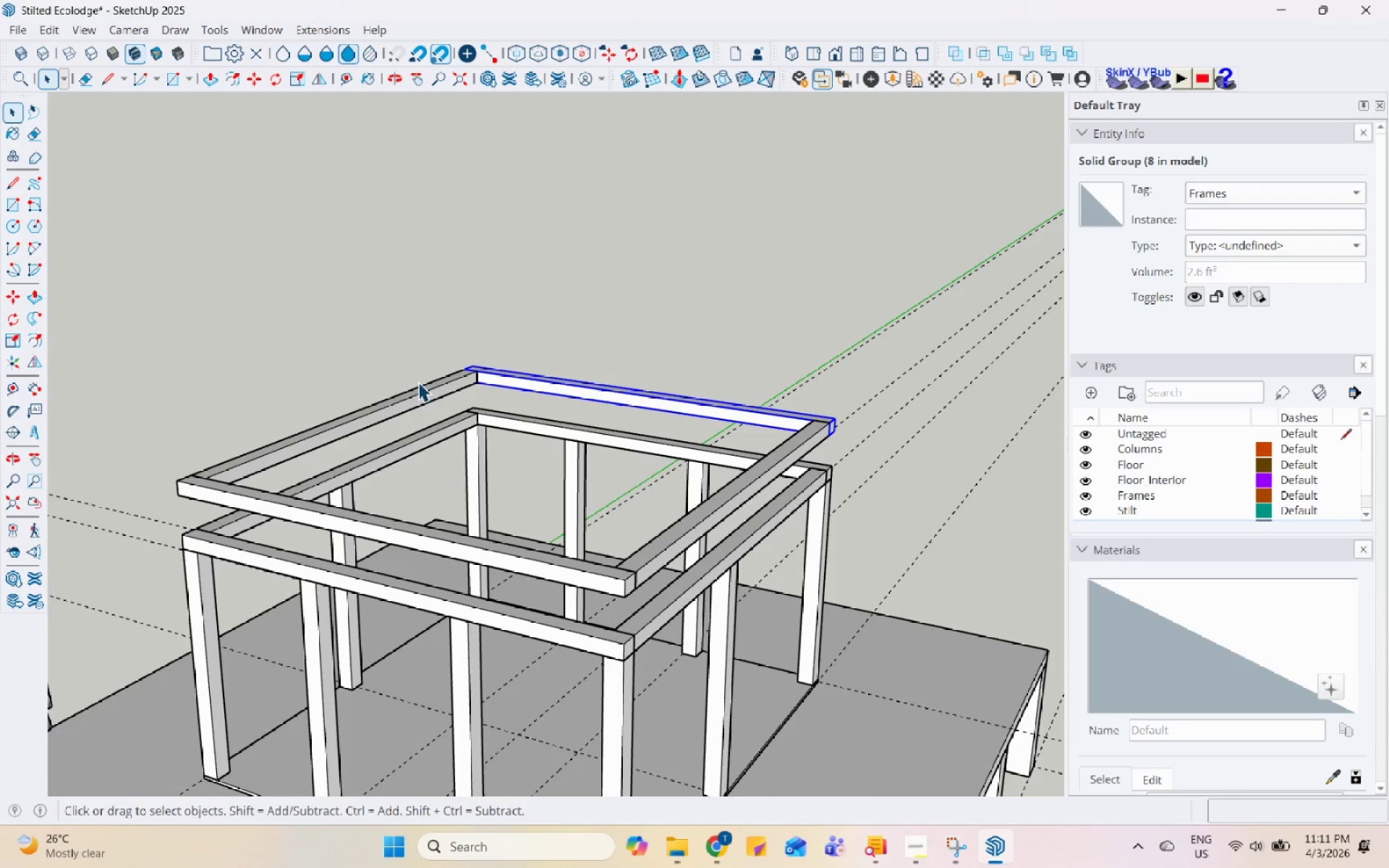 
left_click([420, 395])
 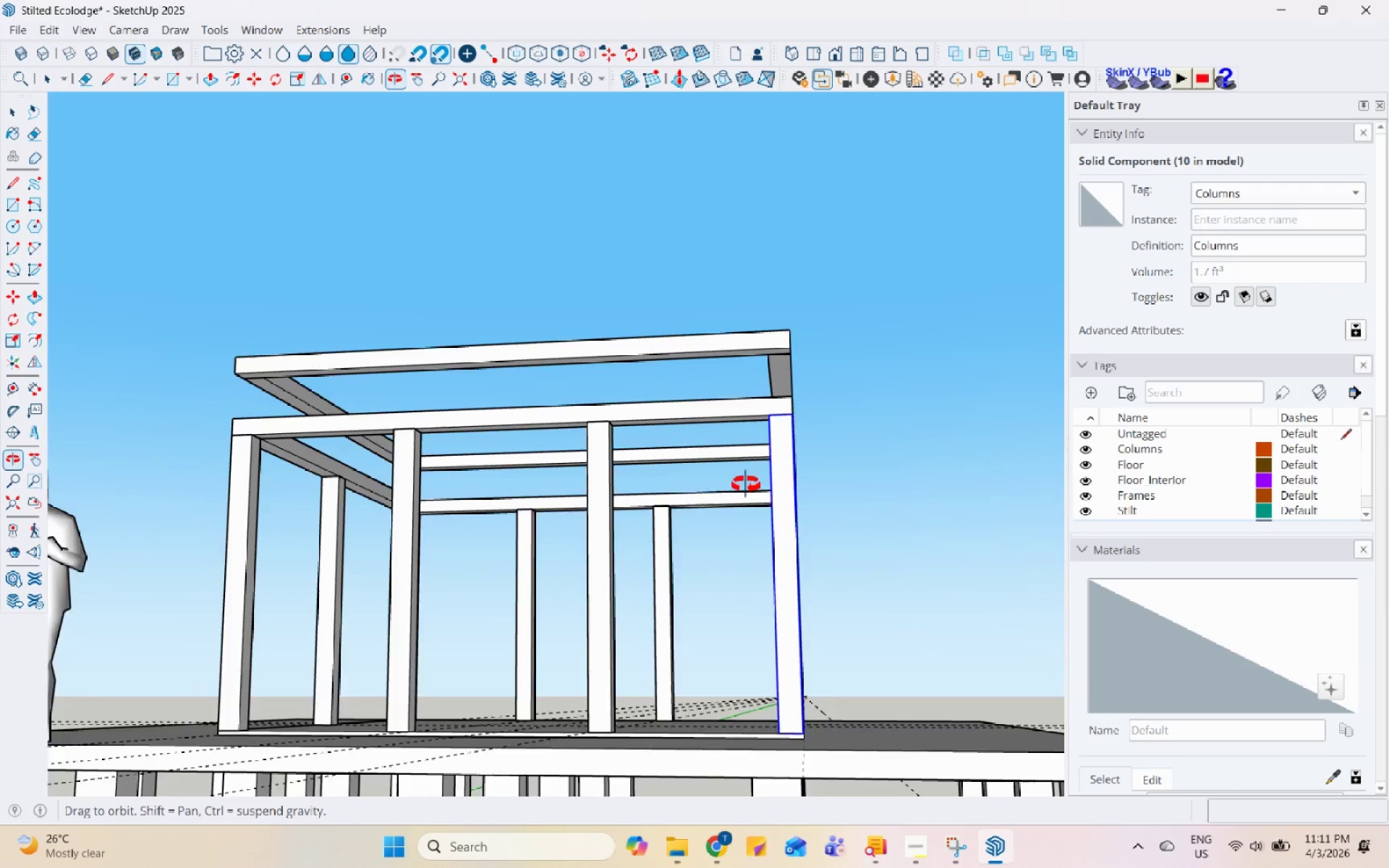 
left_click([858, 399])
 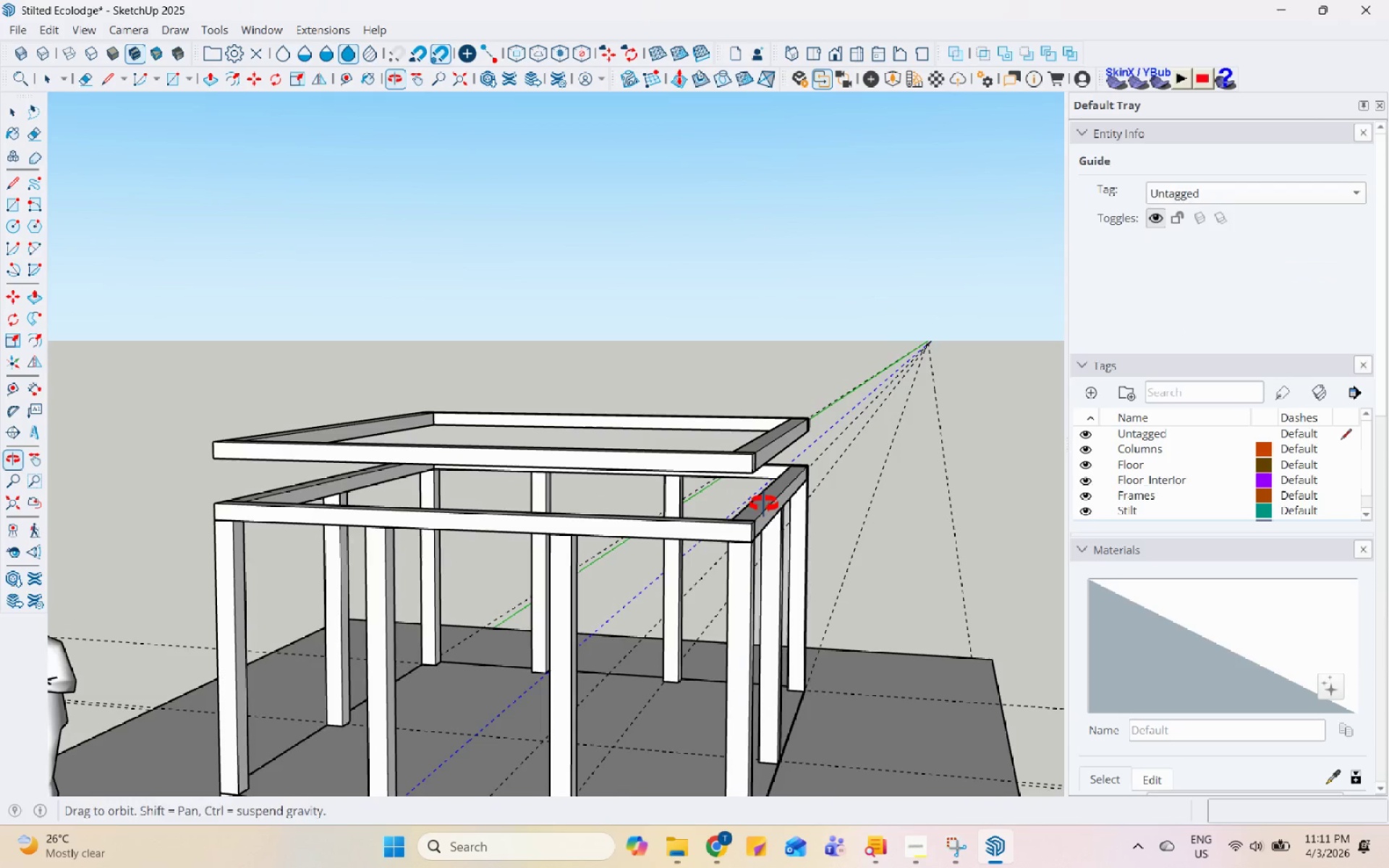 
scroll: coordinate [348, 547], scroll_direction: up, amount: 1.0
 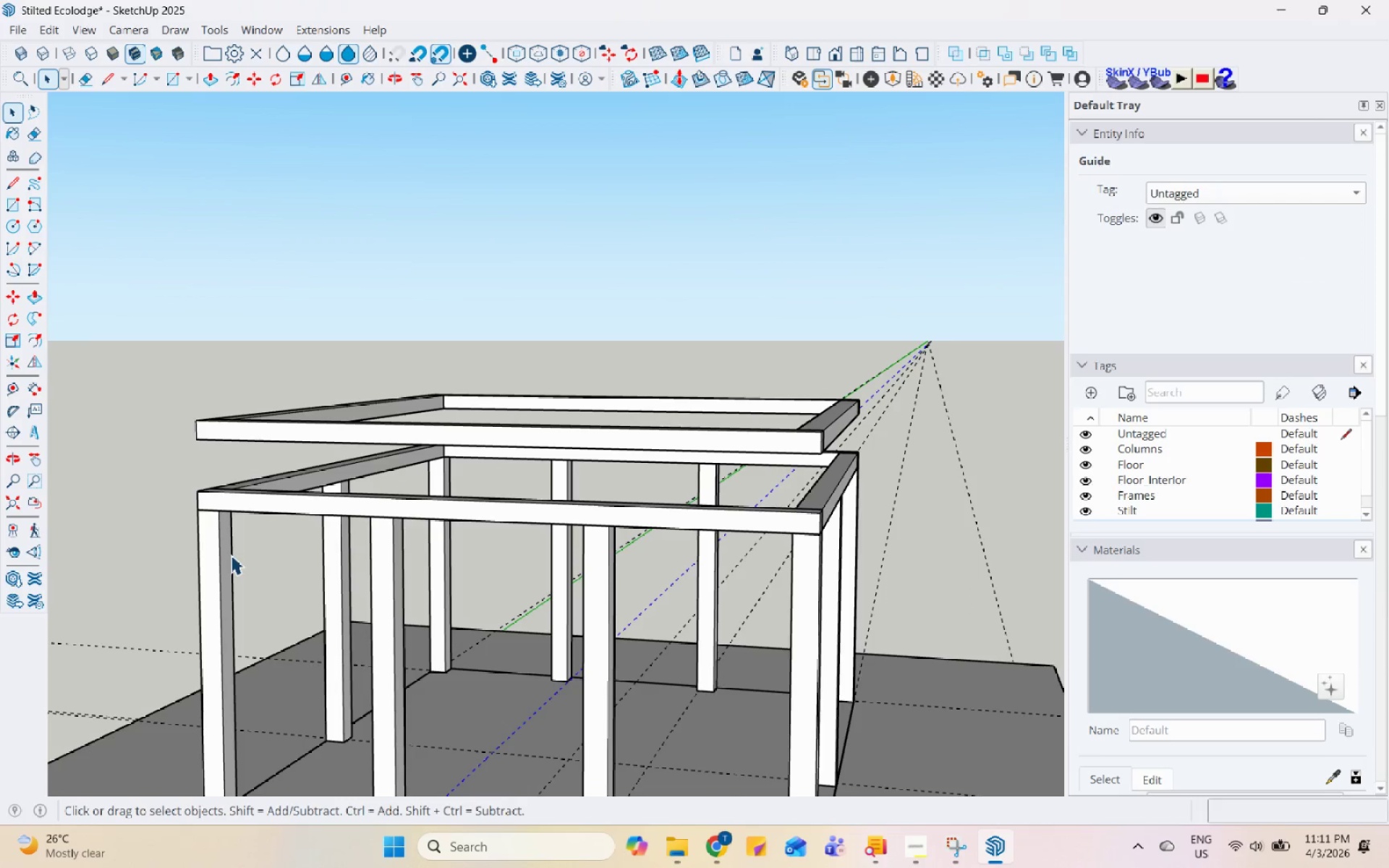 
left_click([218, 548])
 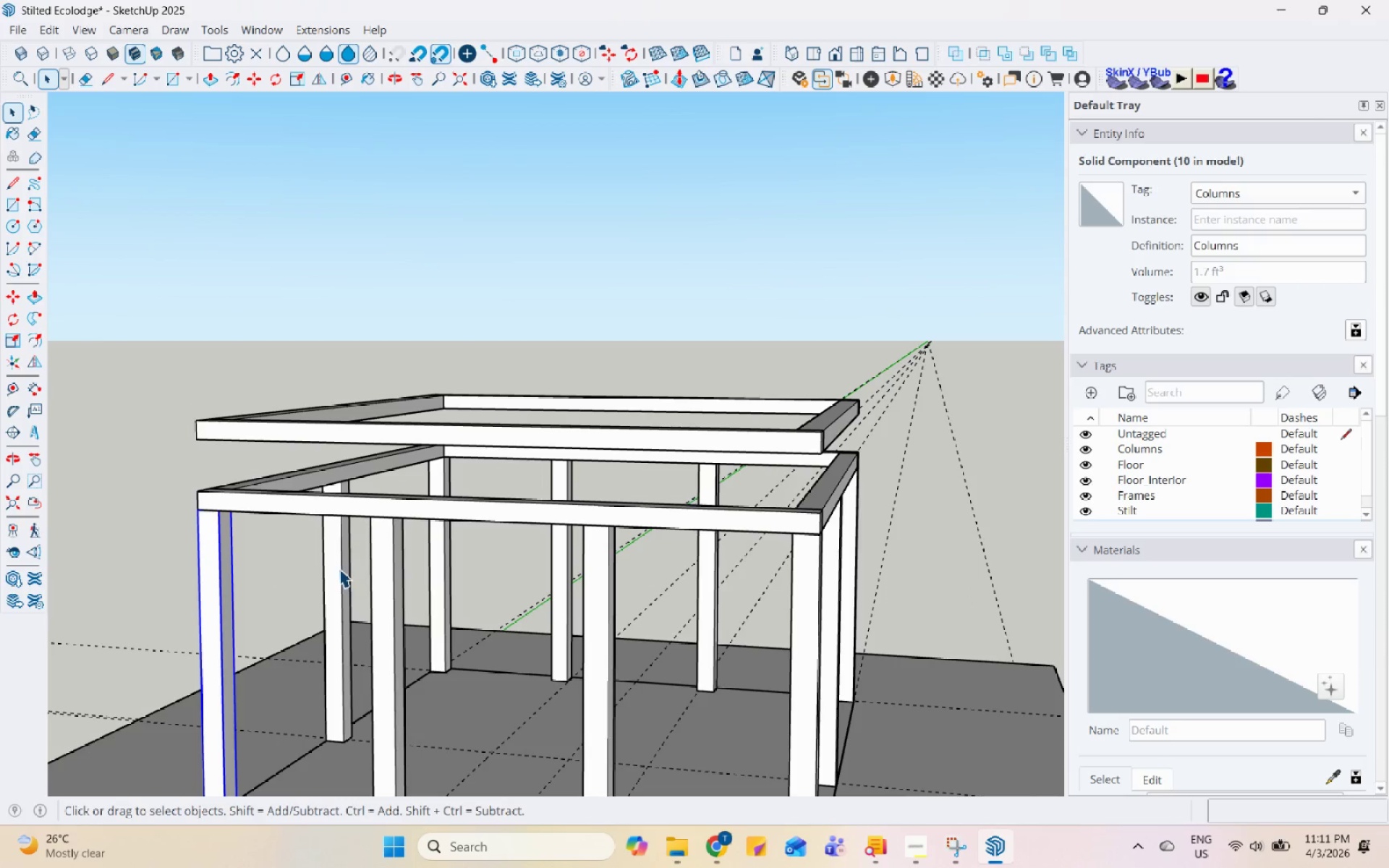 
hold_key(key=ControlLeft, duration=1.5)
left_click([383, 551])
 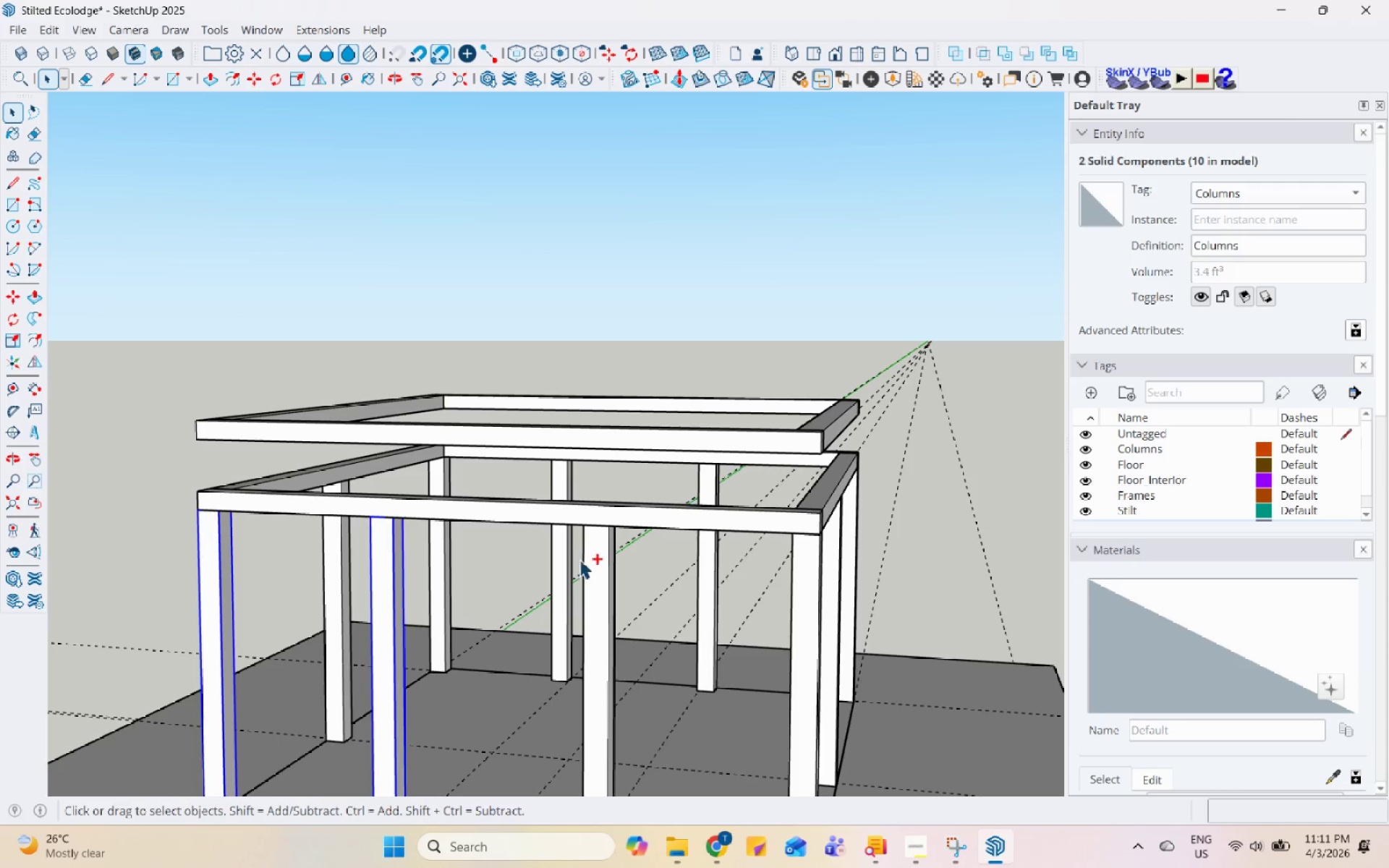 
left_click([597, 566])
 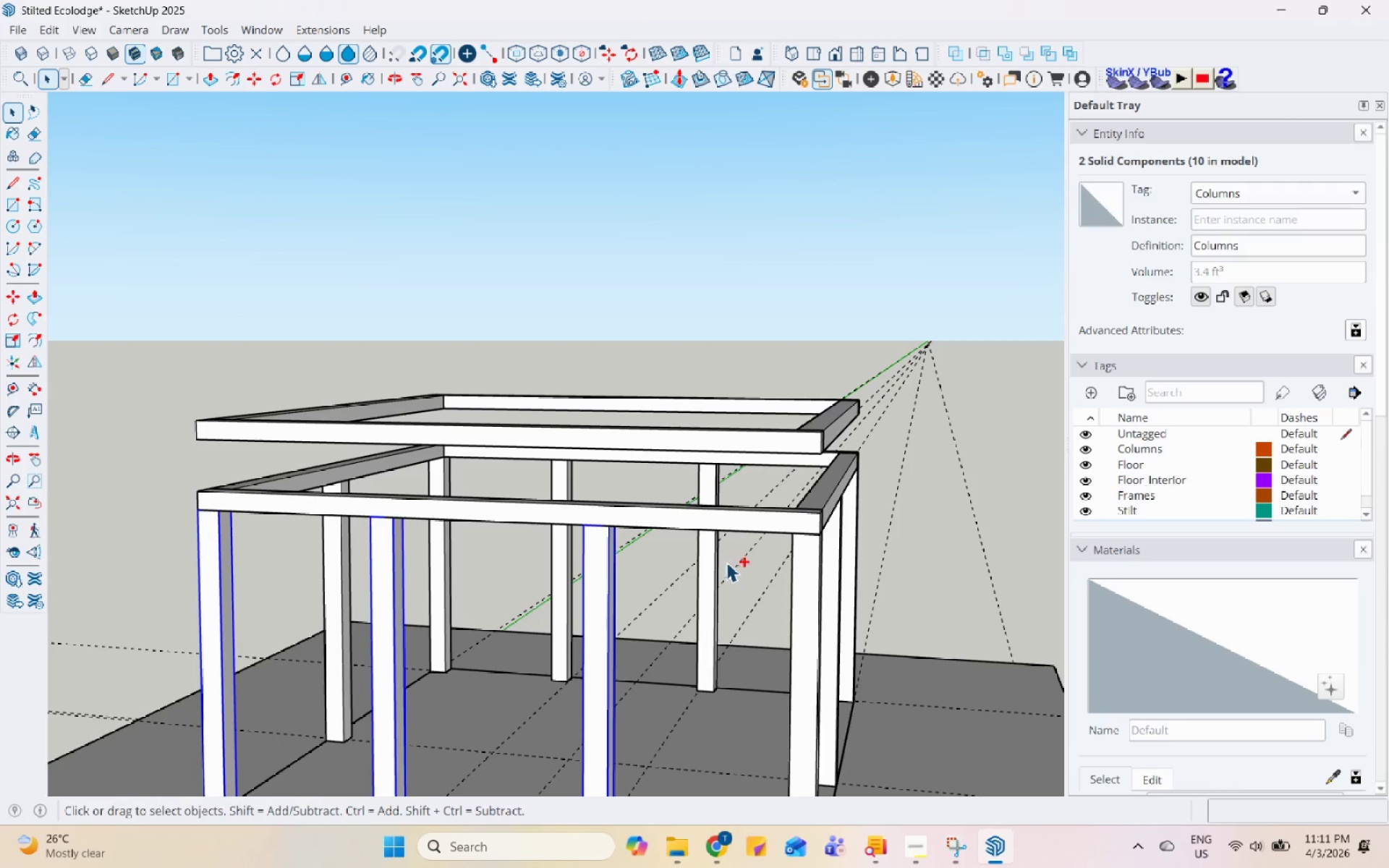 
hold_key(key=ControlLeft, duration=0.56)
left_click([799, 563])
 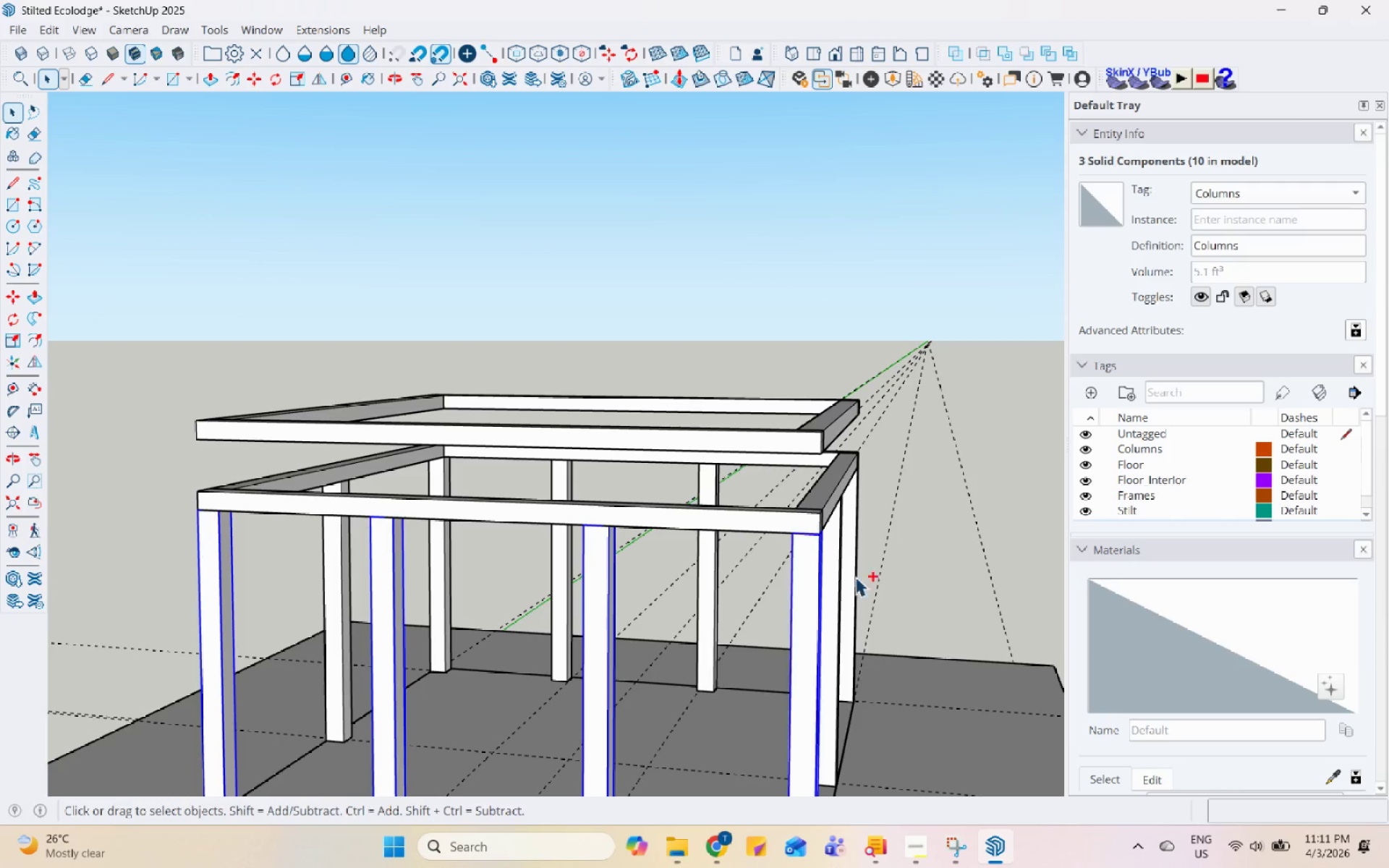 
hold_key(key=ControlLeft, duration=22.97)
left_click_drag(start_coordinate=[942, 578], to_coordinate=[93, 558])
 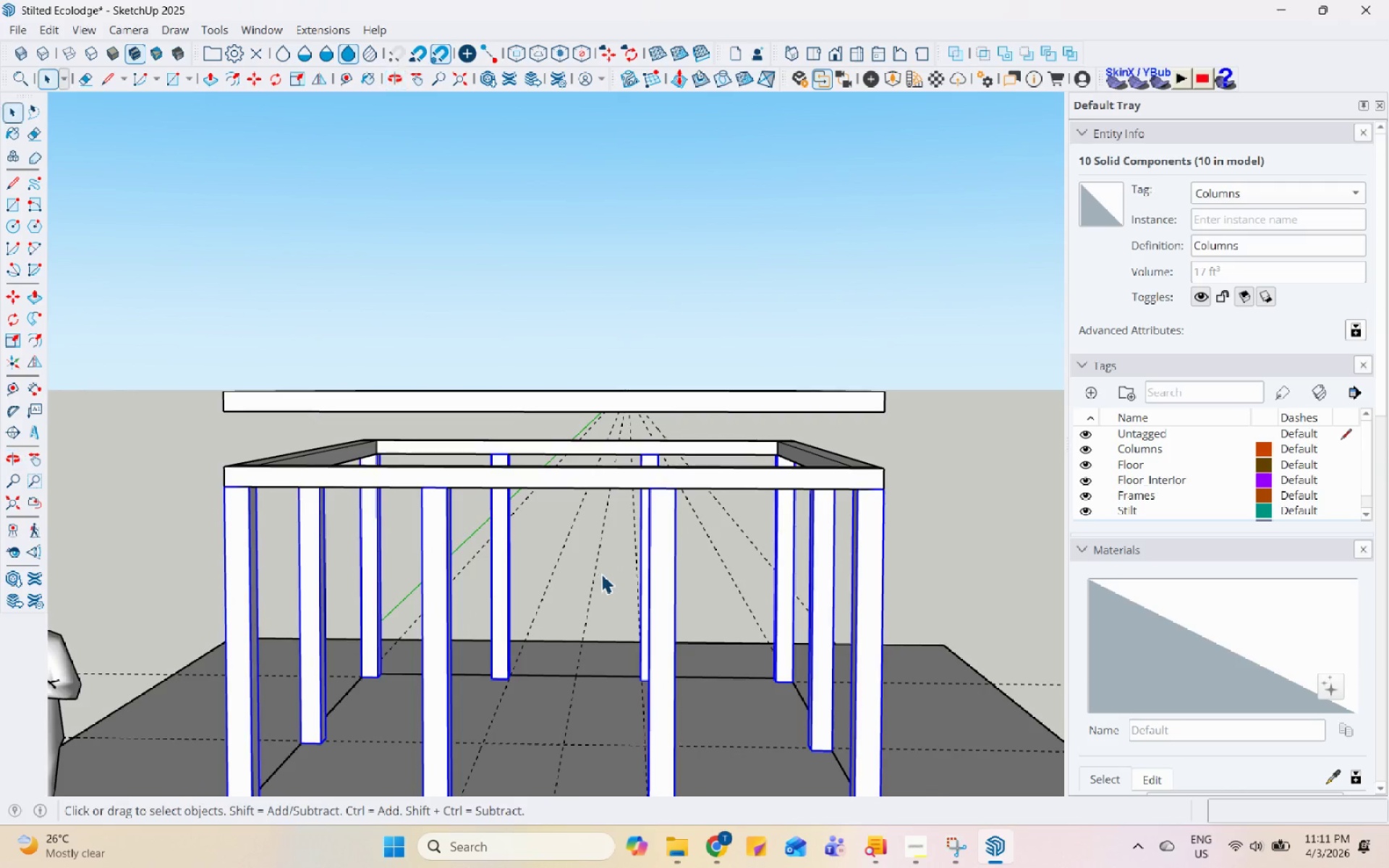 
key(S)
 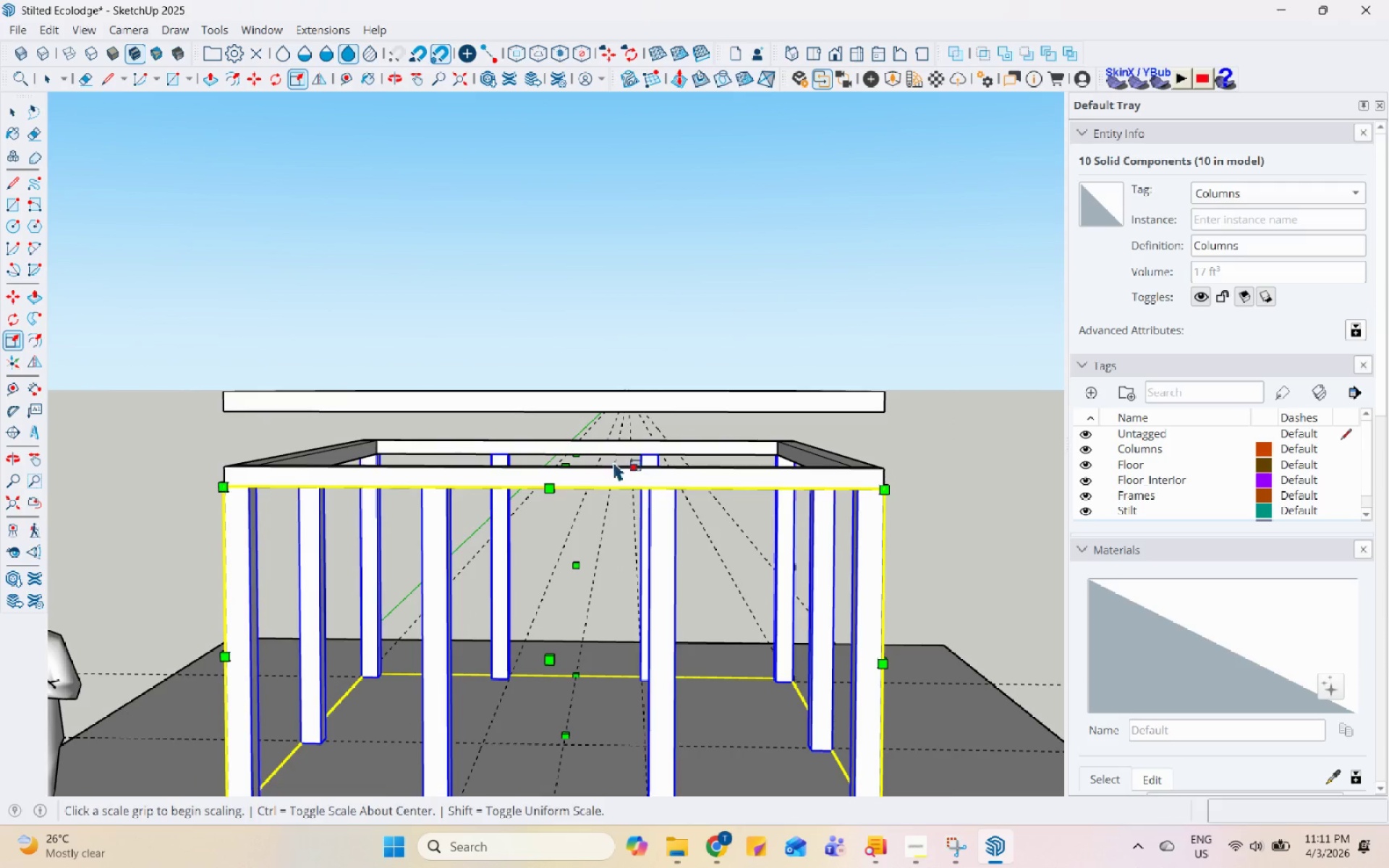 
scroll: coordinate [614, 461], scroll_direction: up, amount: 1.0
 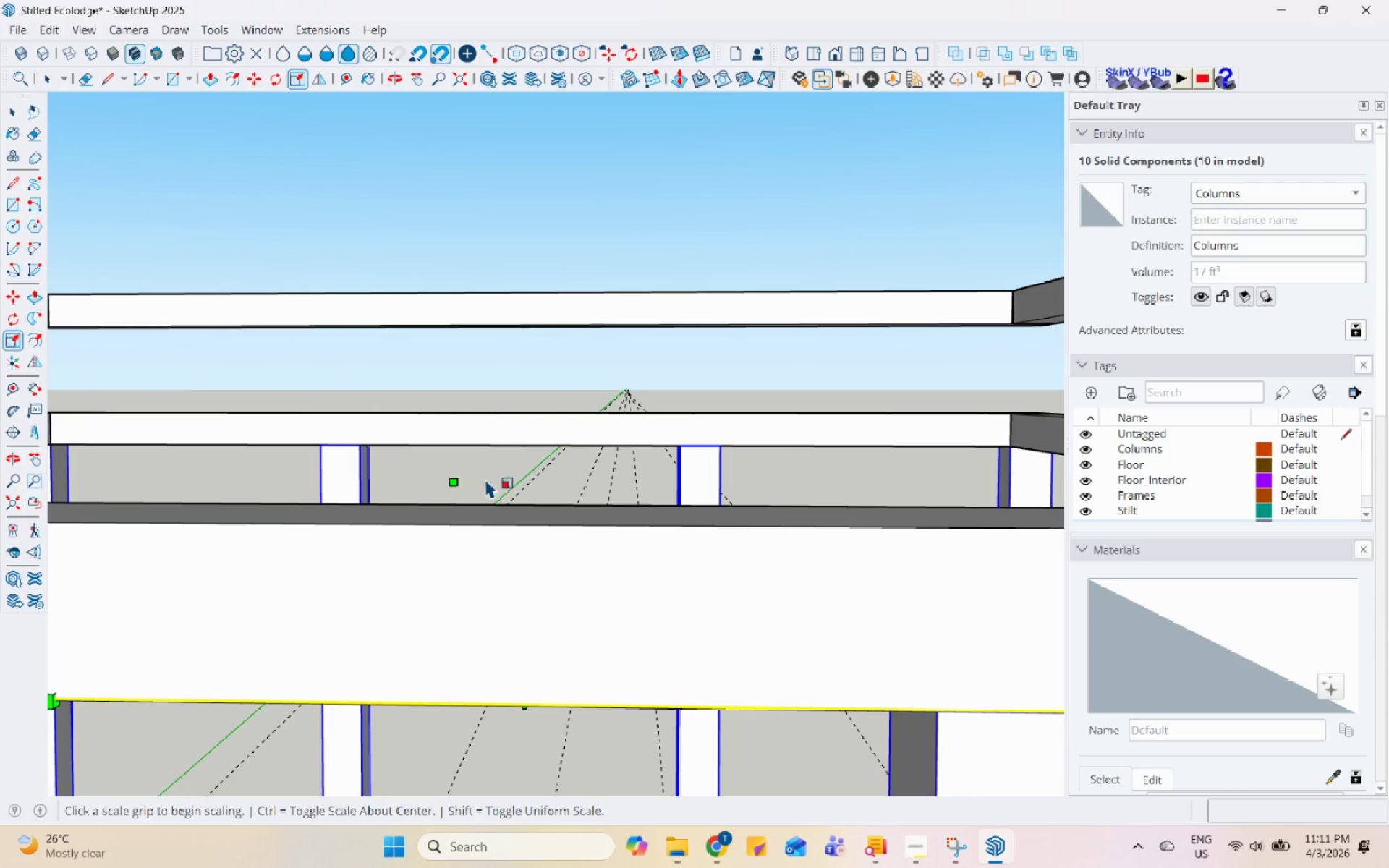 
left_click([459, 478])
 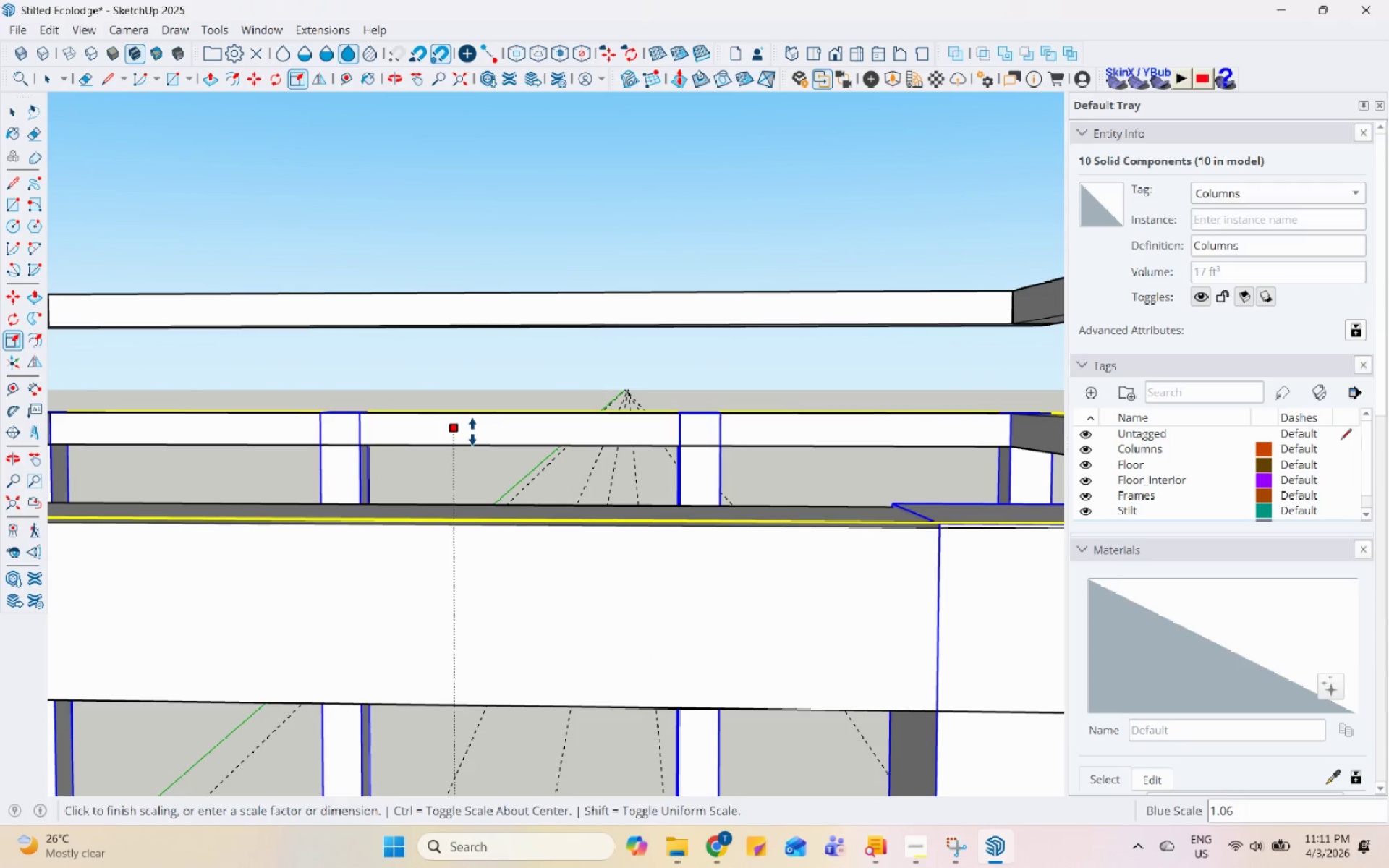 
scroll: coordinate [472, 432], scroll_direction: down, amount: 4.0
 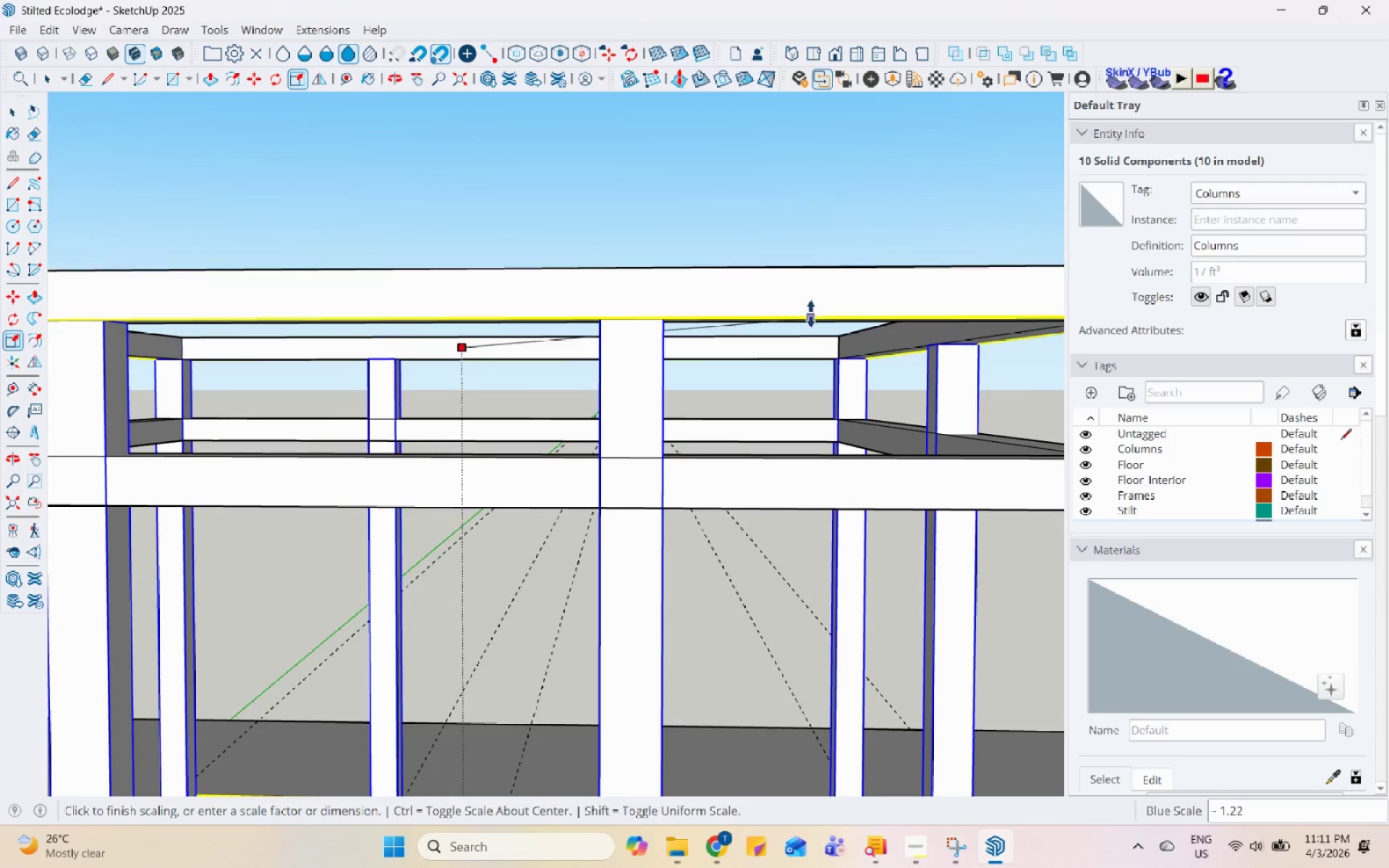 
left_click([809, 320])
 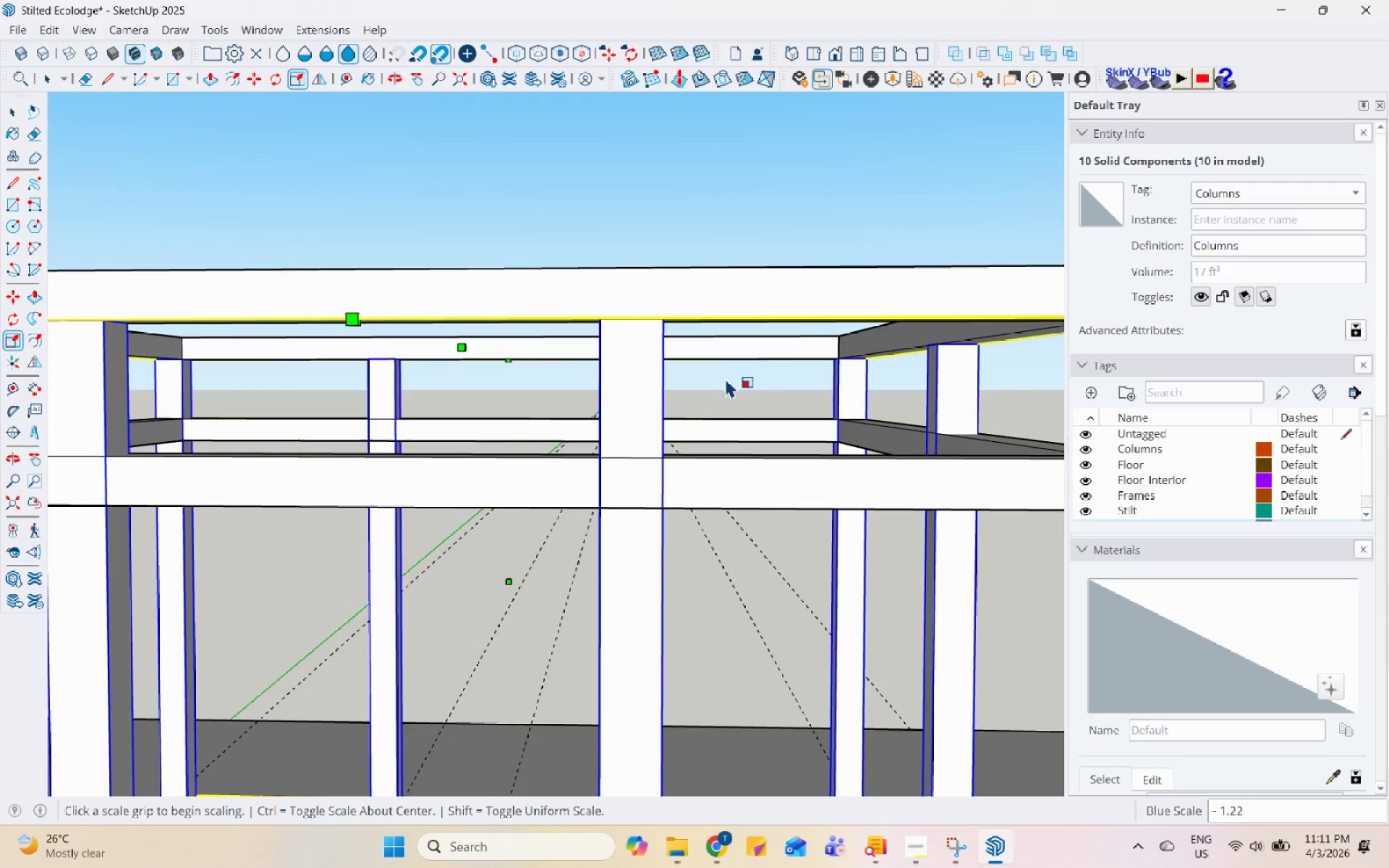 
key(Space)
 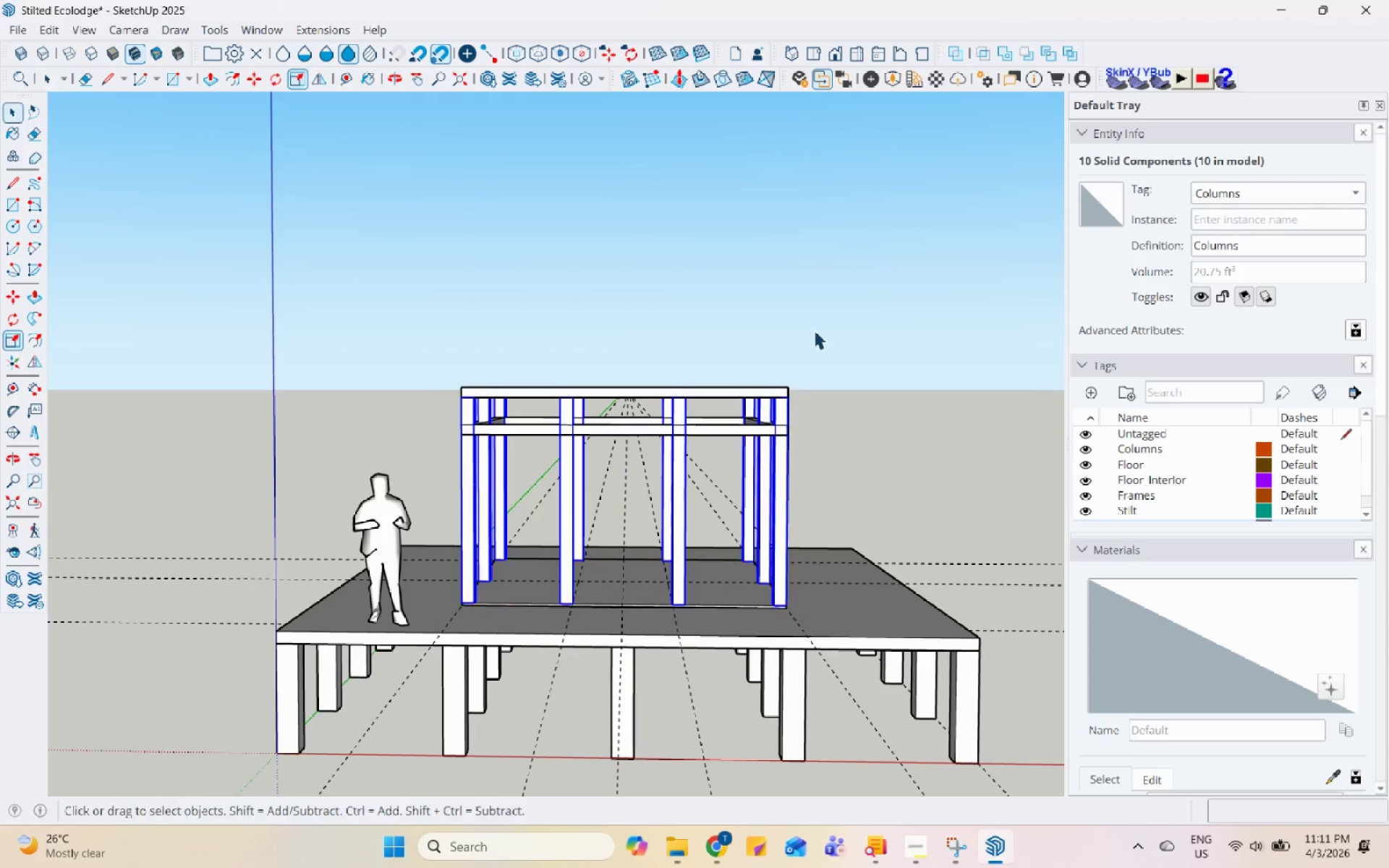 
left_click([848, 317])
 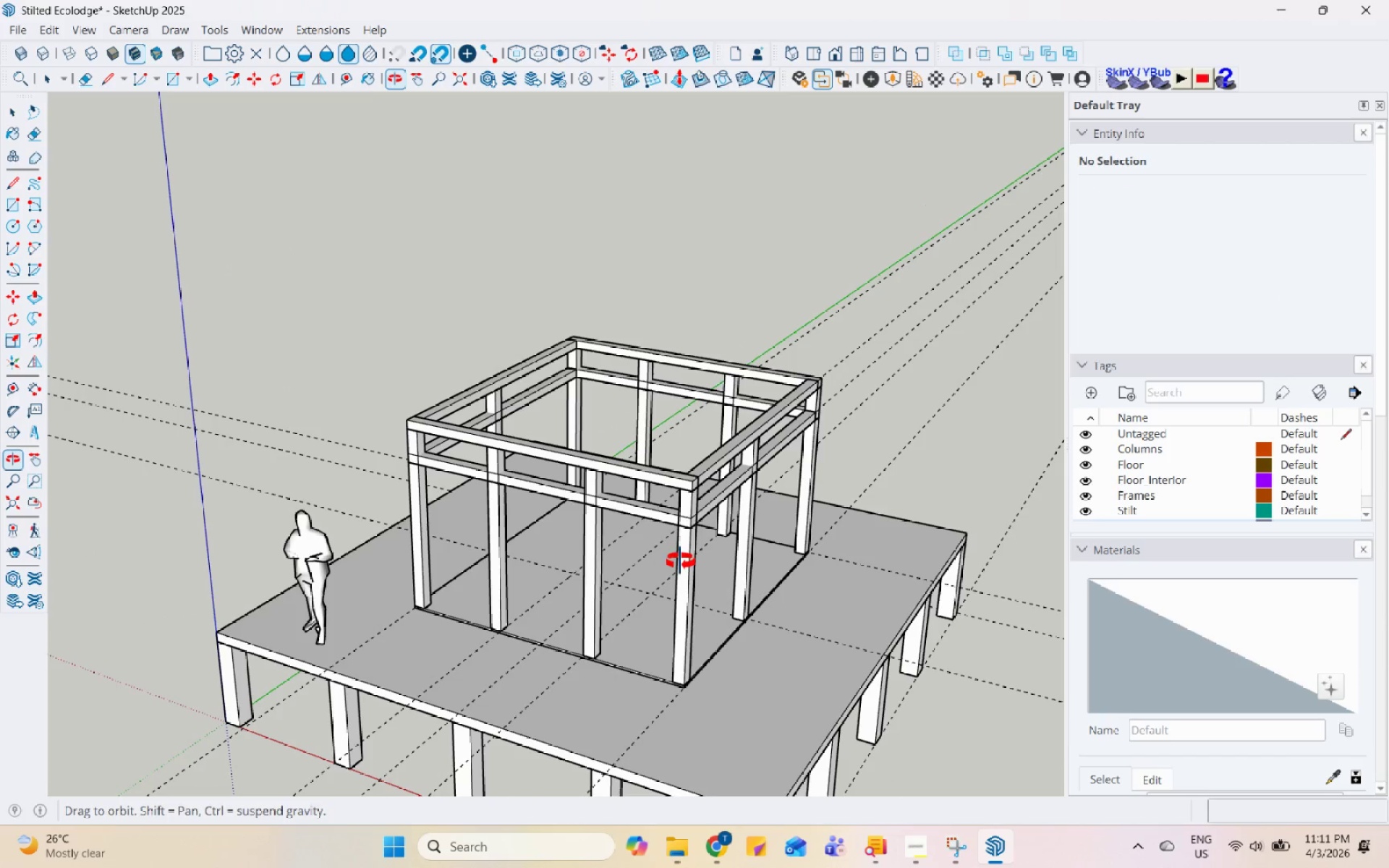 
scroll: coordinate [689, 420], scroll_direction: down, amount: 5.0
 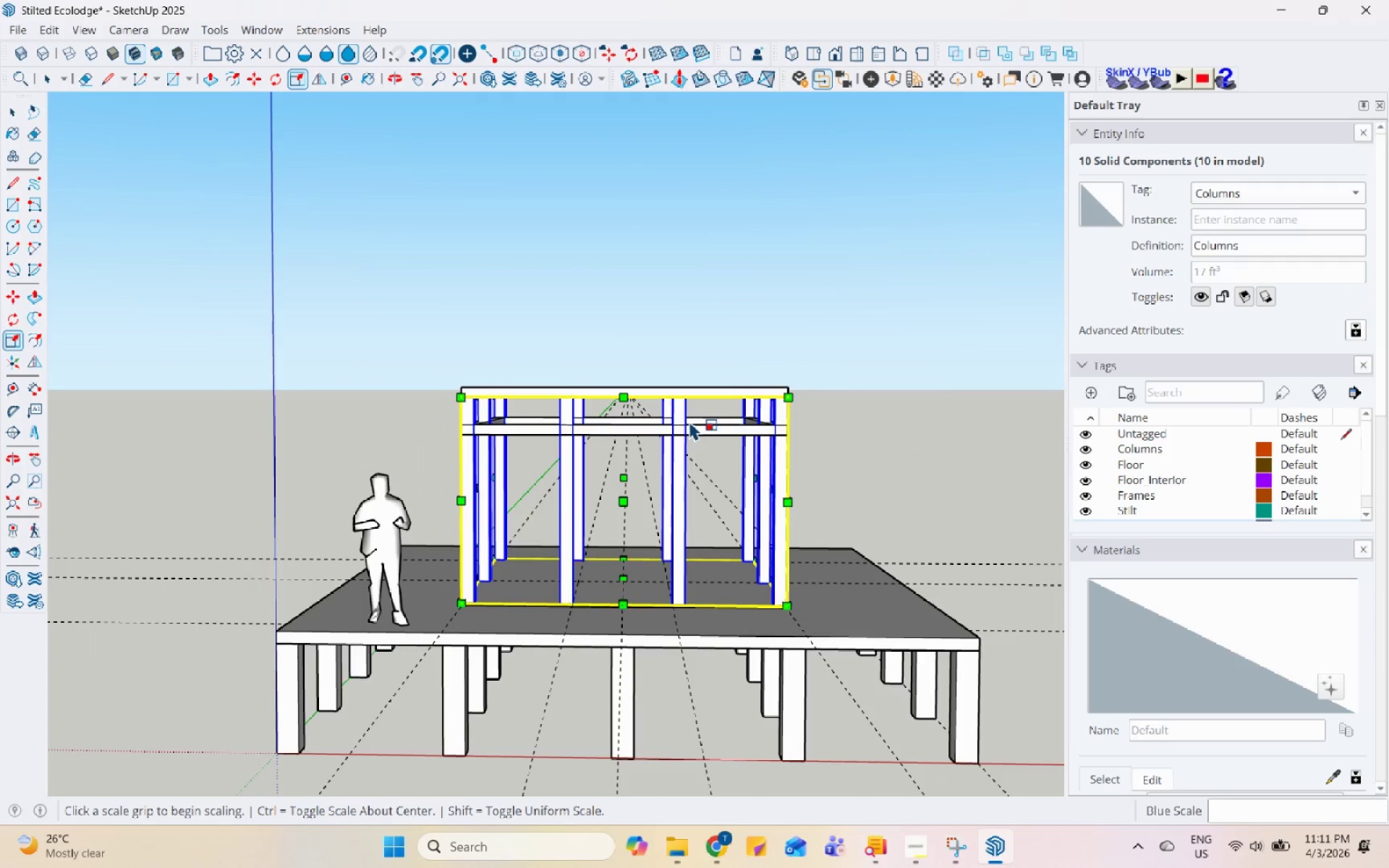 
scroll: coordinate [593, 495], scroll_direction: up, amount: 2.0
 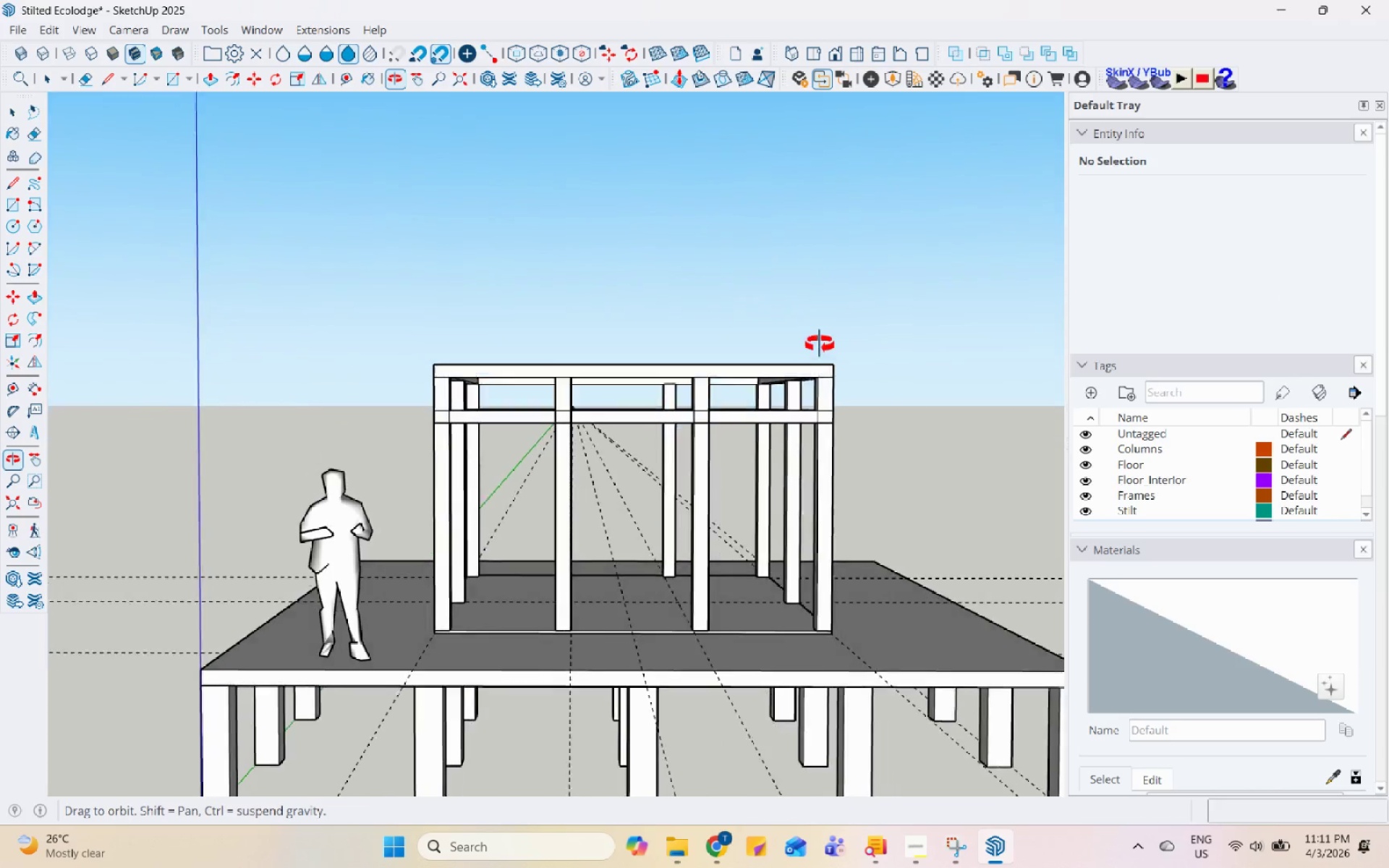 
scroll: coordinate [443, 588], scroll_direction: down, amount: 3.0
 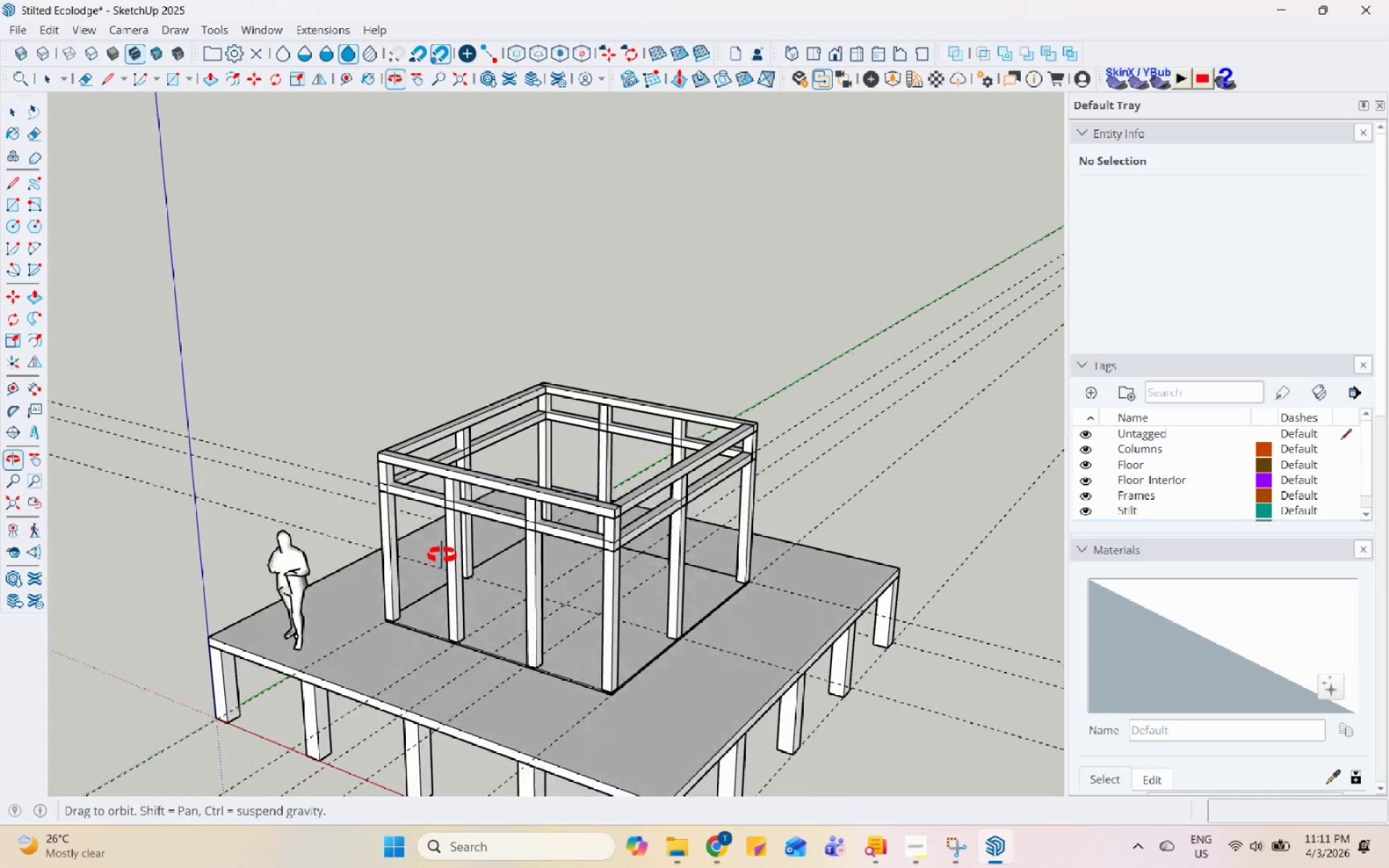 
scroll: coordinate [525, 507], scroll_direction: up, amount: 5.0
 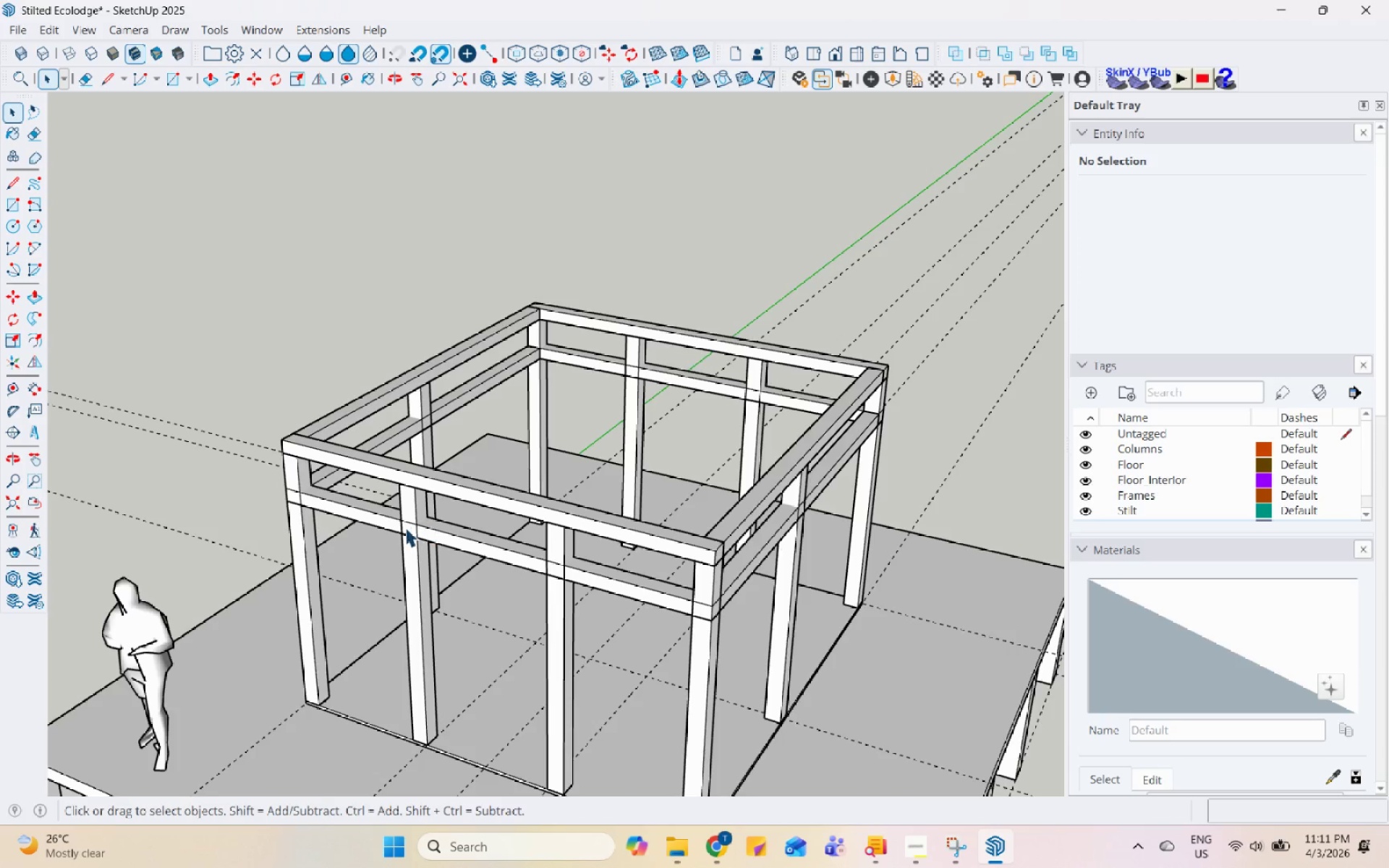 
left_click([405, 527])
 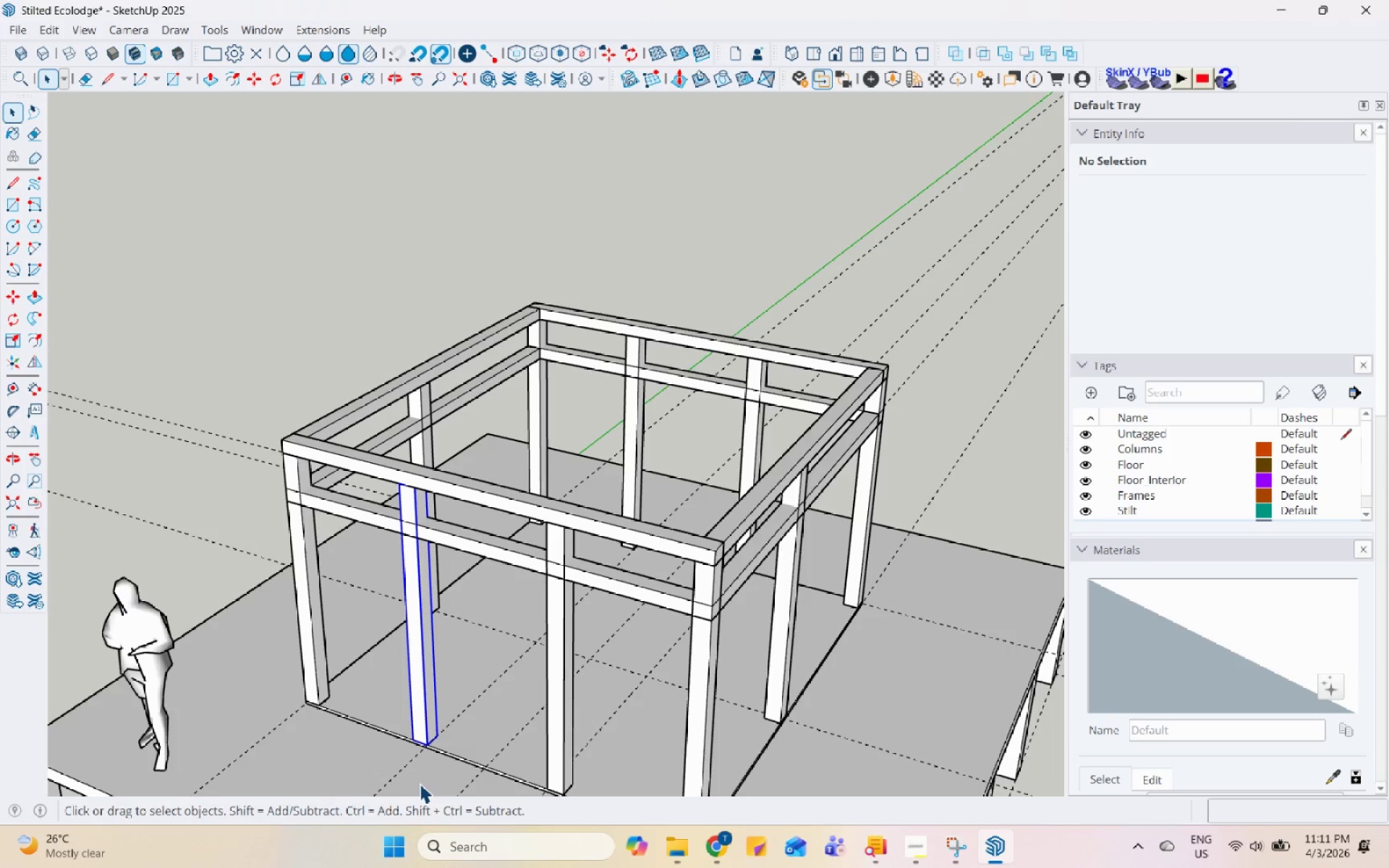 
key(M)
 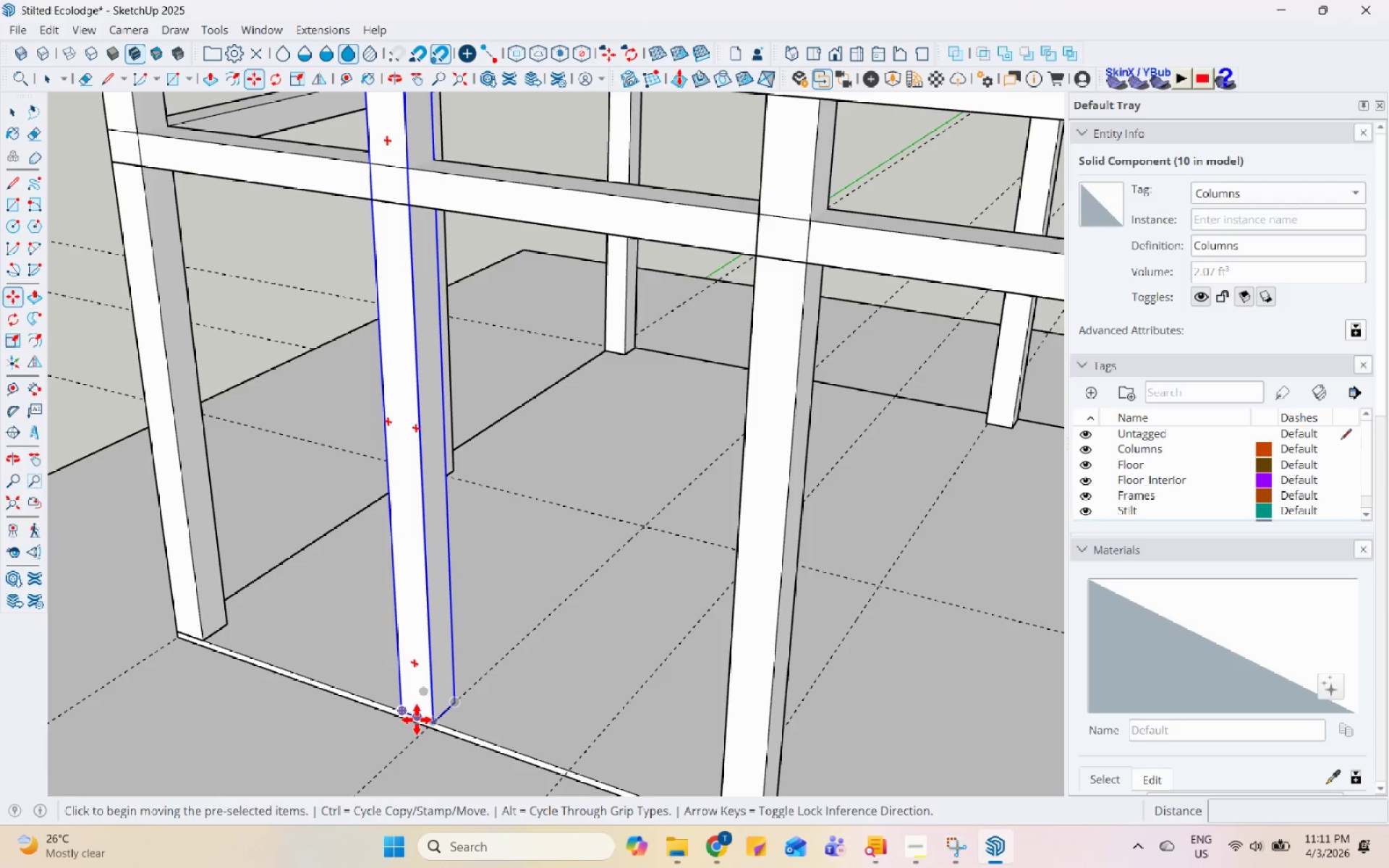 
scroll: coordinate [420, 744], scroll_direction: up, amount: 8.0
 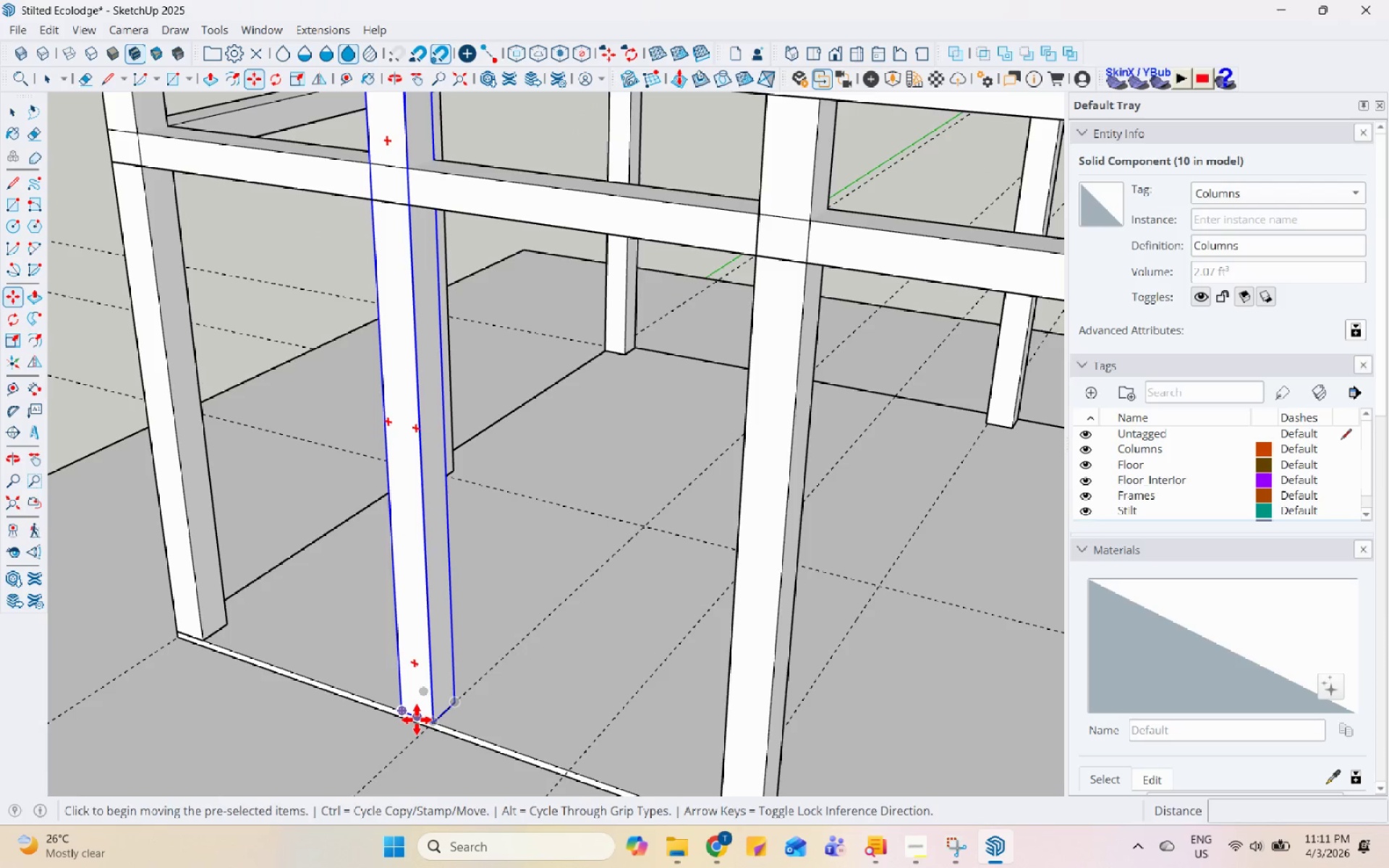 
scroll: coordinate [649, 501], scroll_direction: down, amount: 10.0
 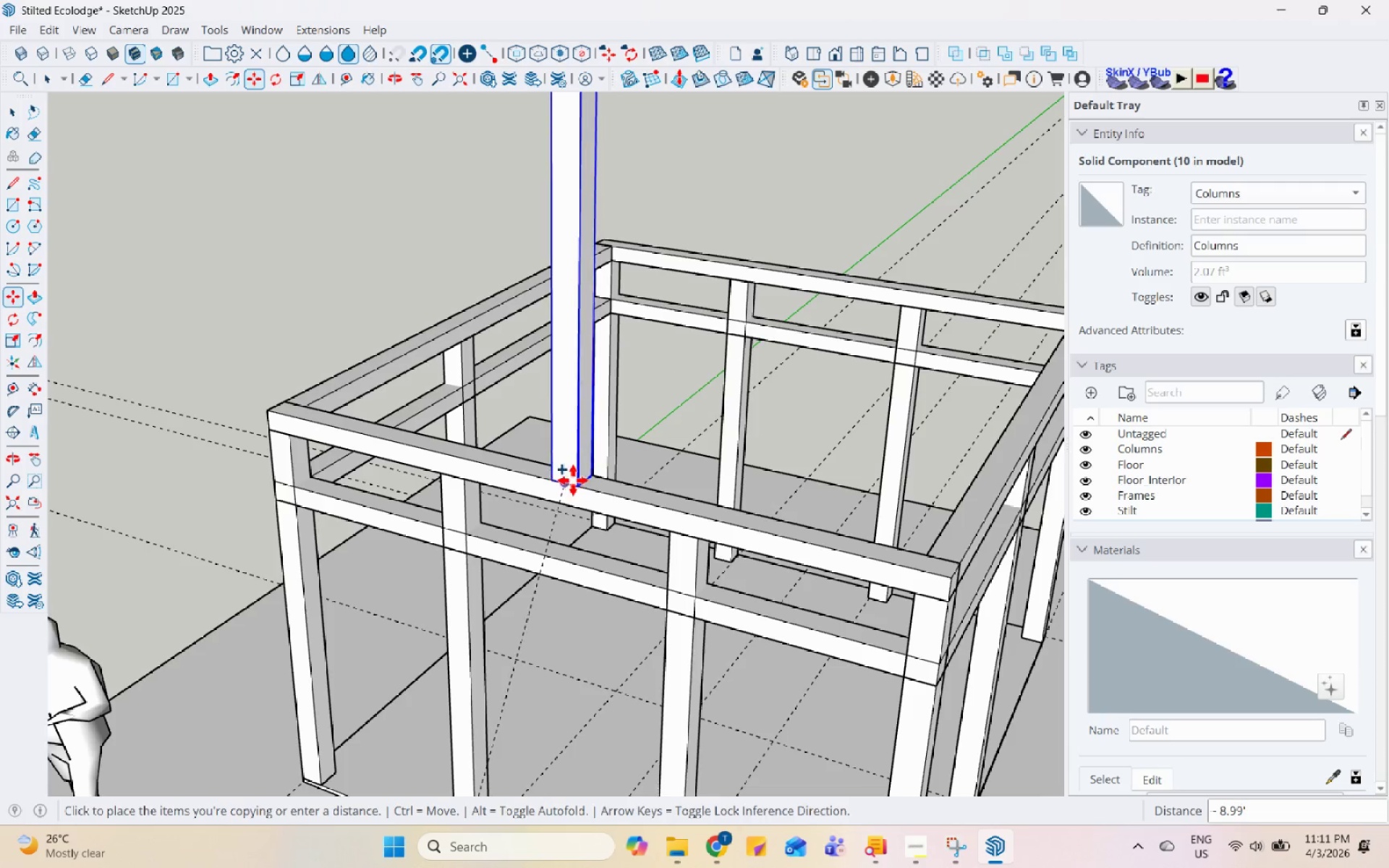 
key(Space)
 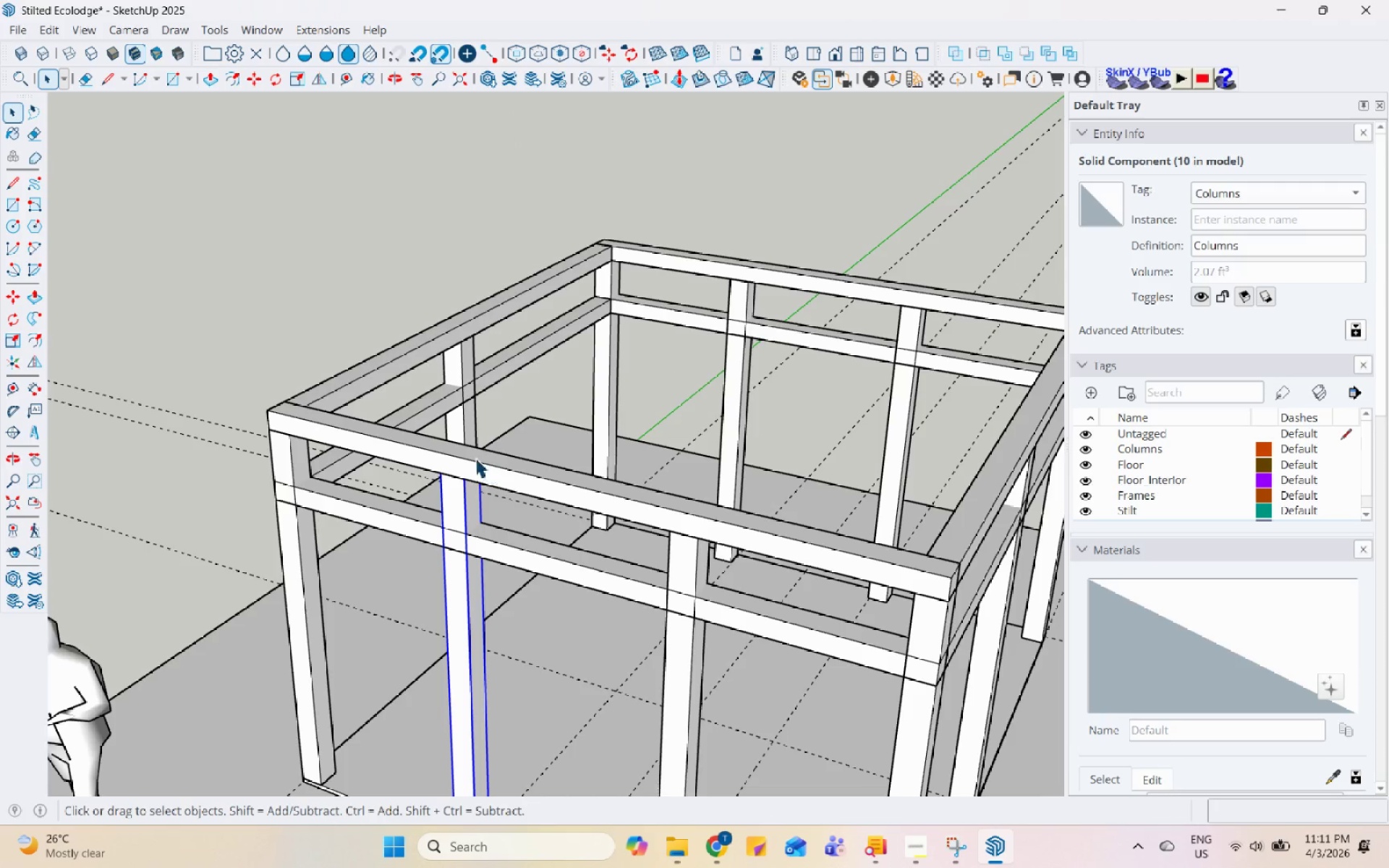 
scroll: coordinate [434, 439], scroll_direction: down, amount: 1.0
 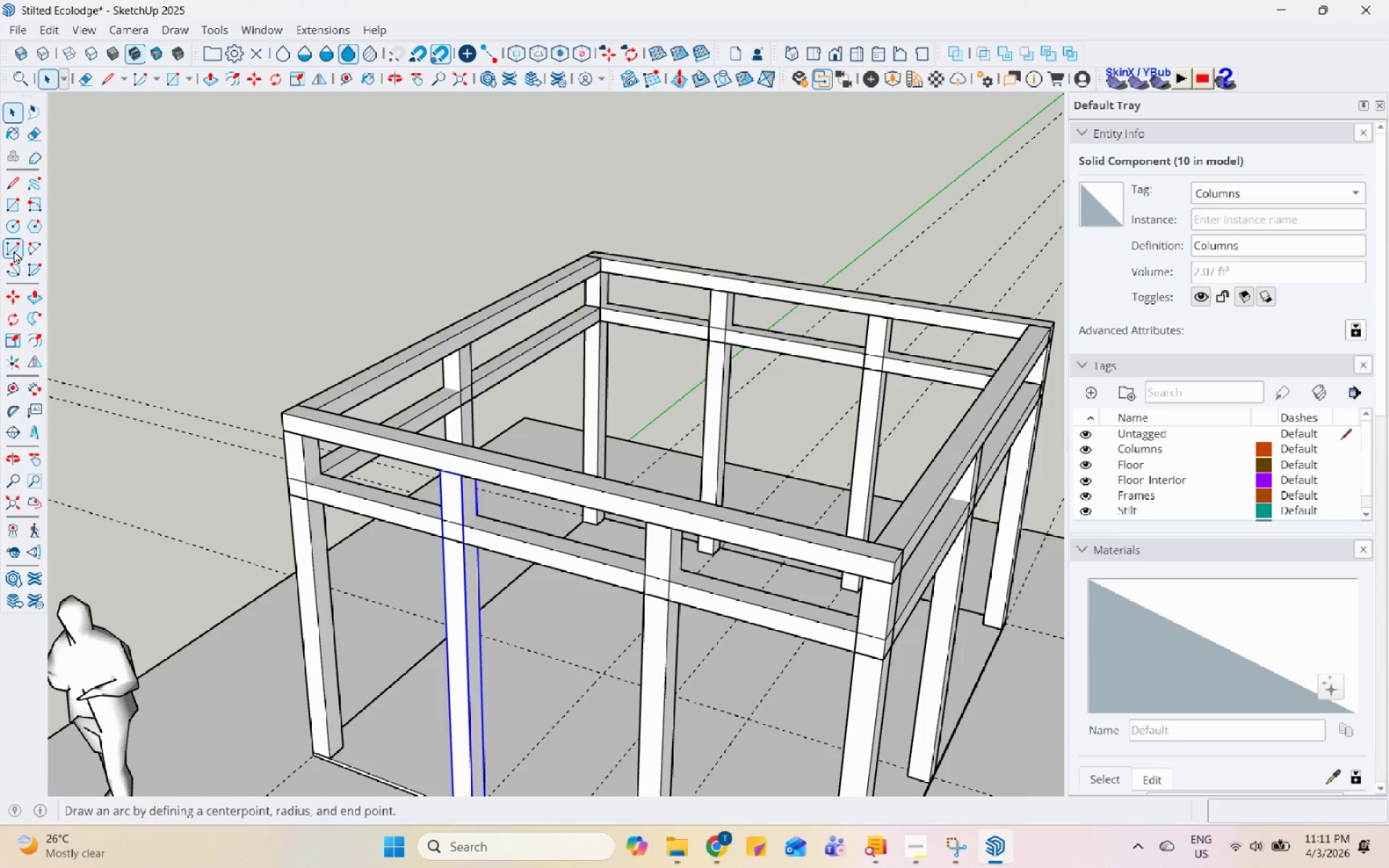 
left_click([14, 384])
 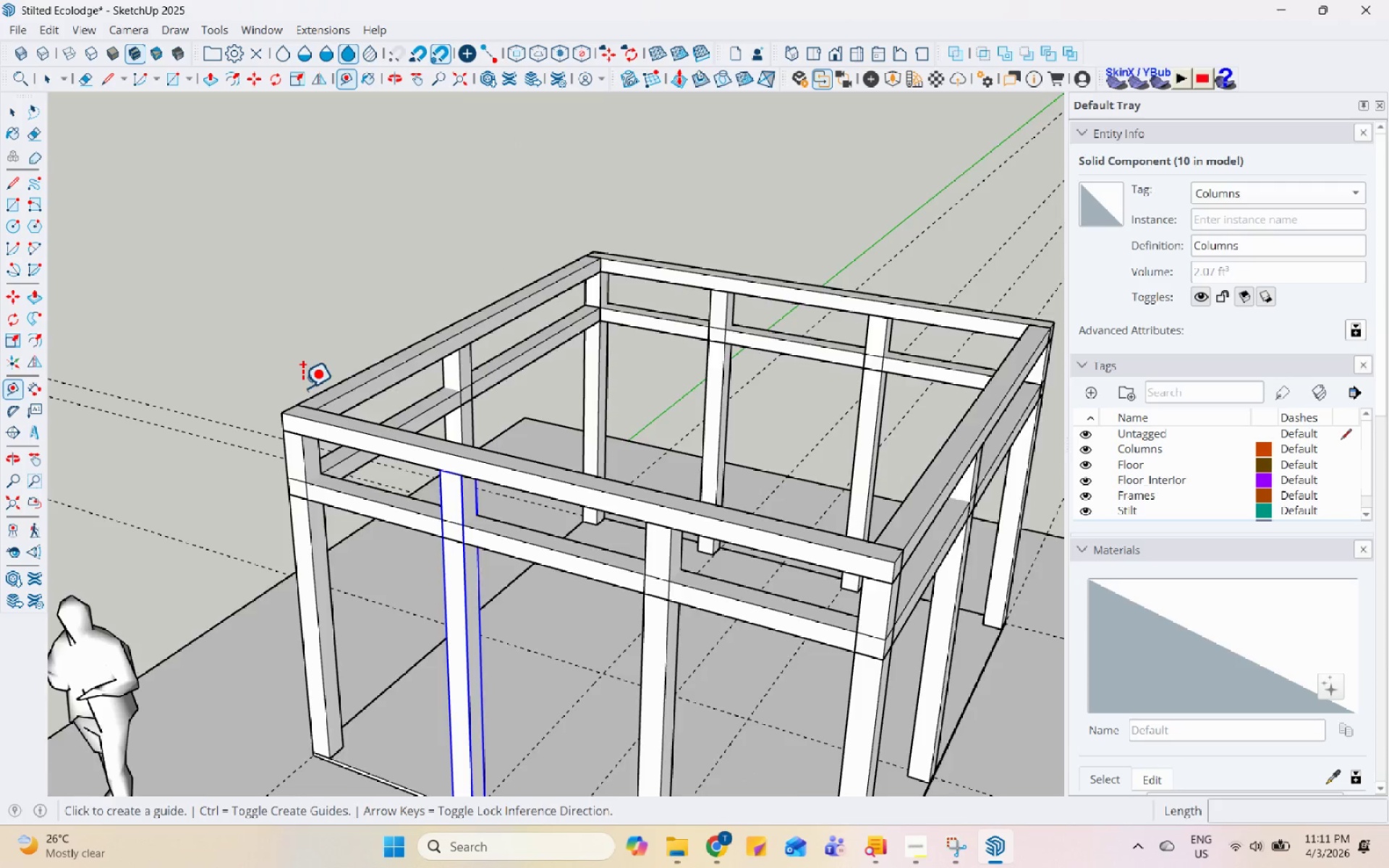 
scroll: coordinate [305, 390], scroll_direction: up, amount: 3.0
 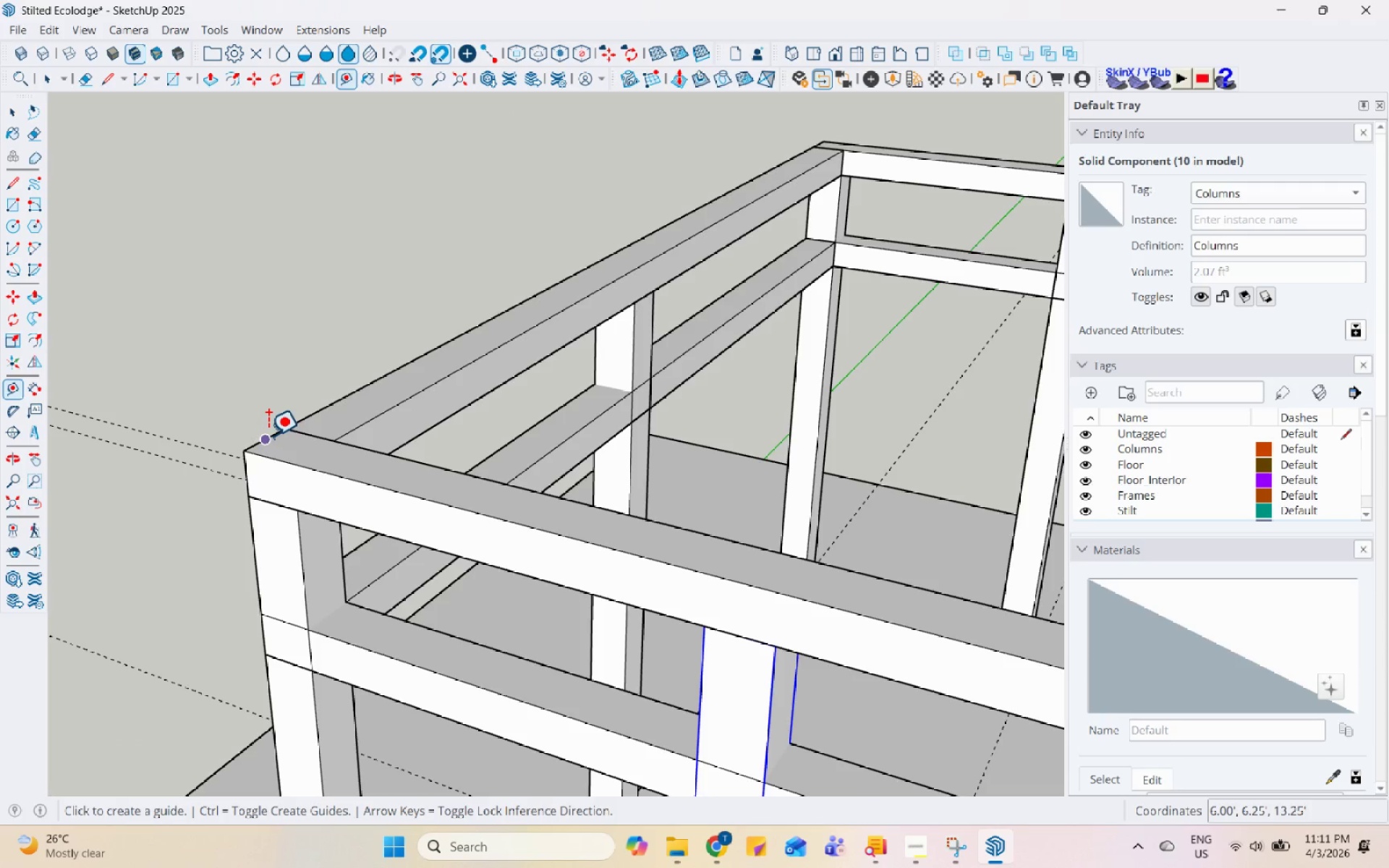 
left_click([268, 435])
 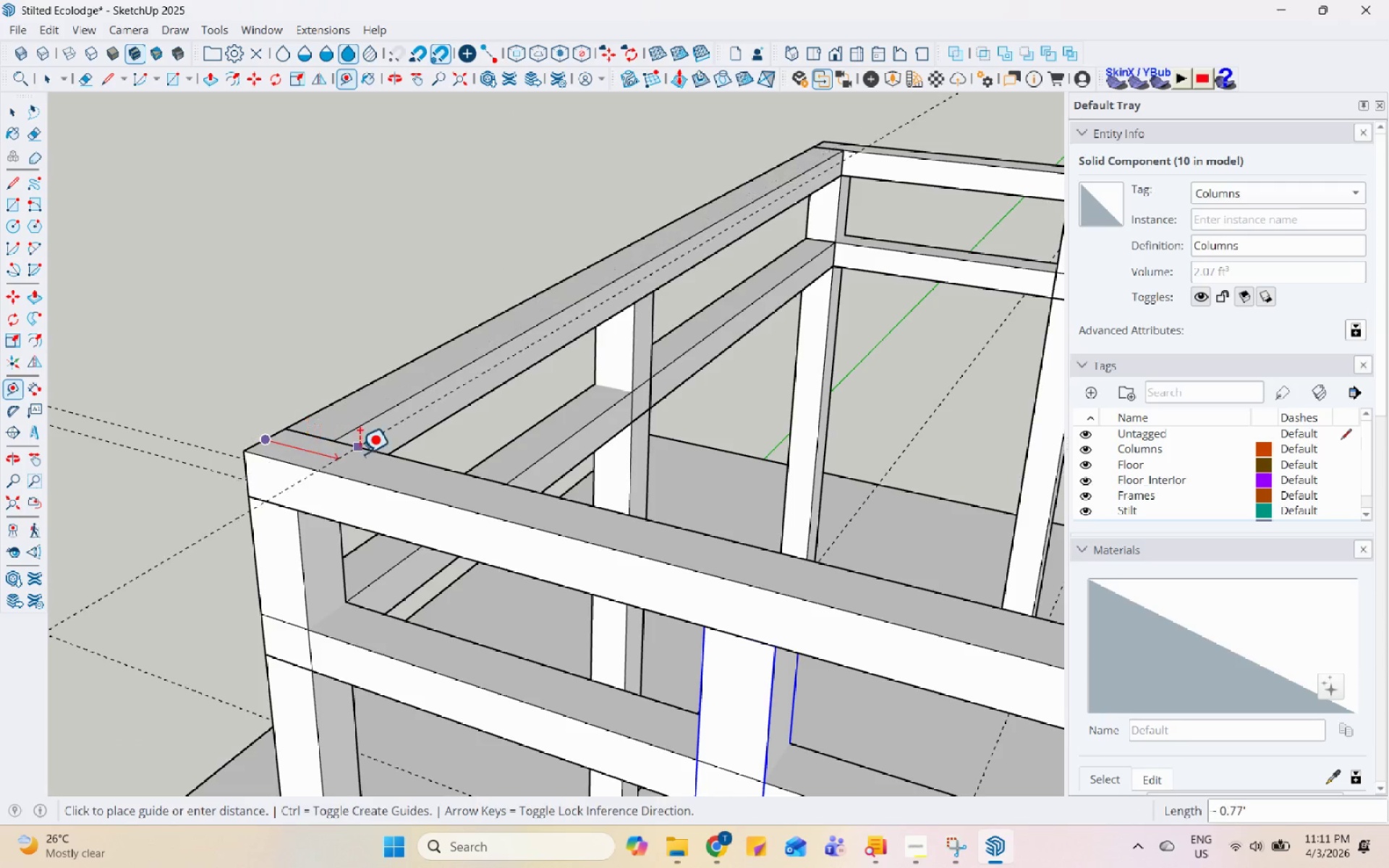 
scroll: coordinate [776, 576], scroll_direction: down, amount: 8.0
 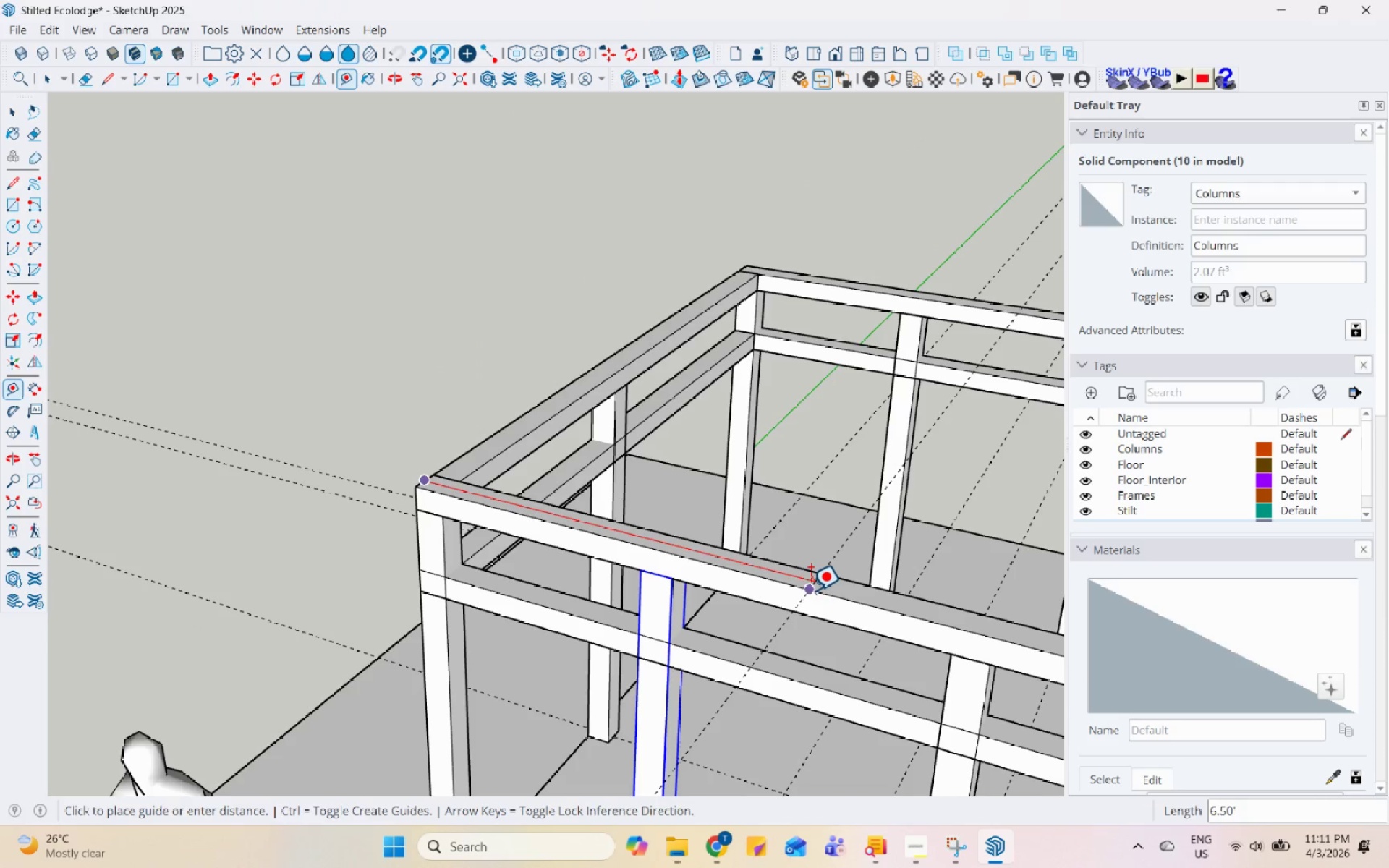 
left_click([810, 590])
 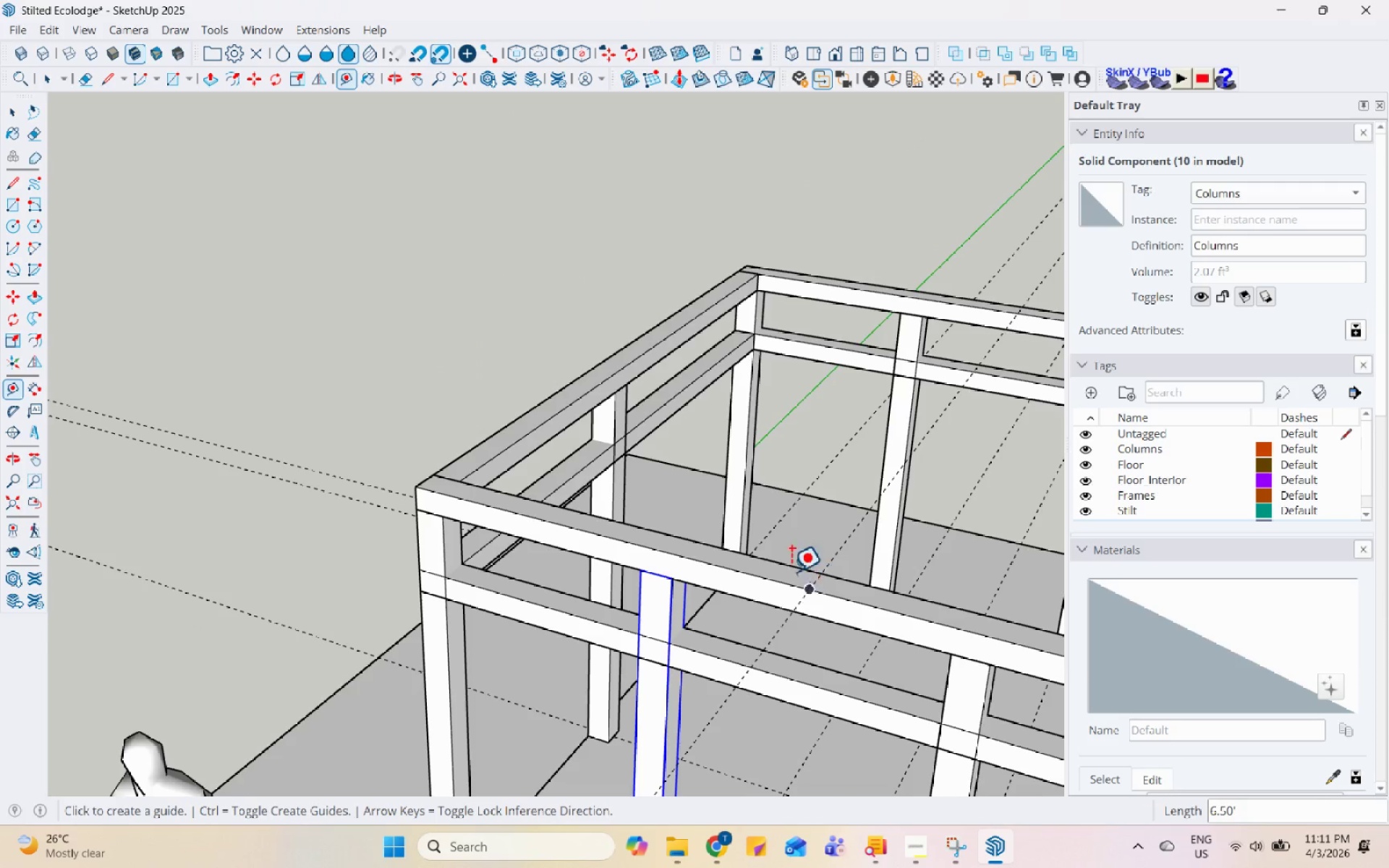 
key(Space)
 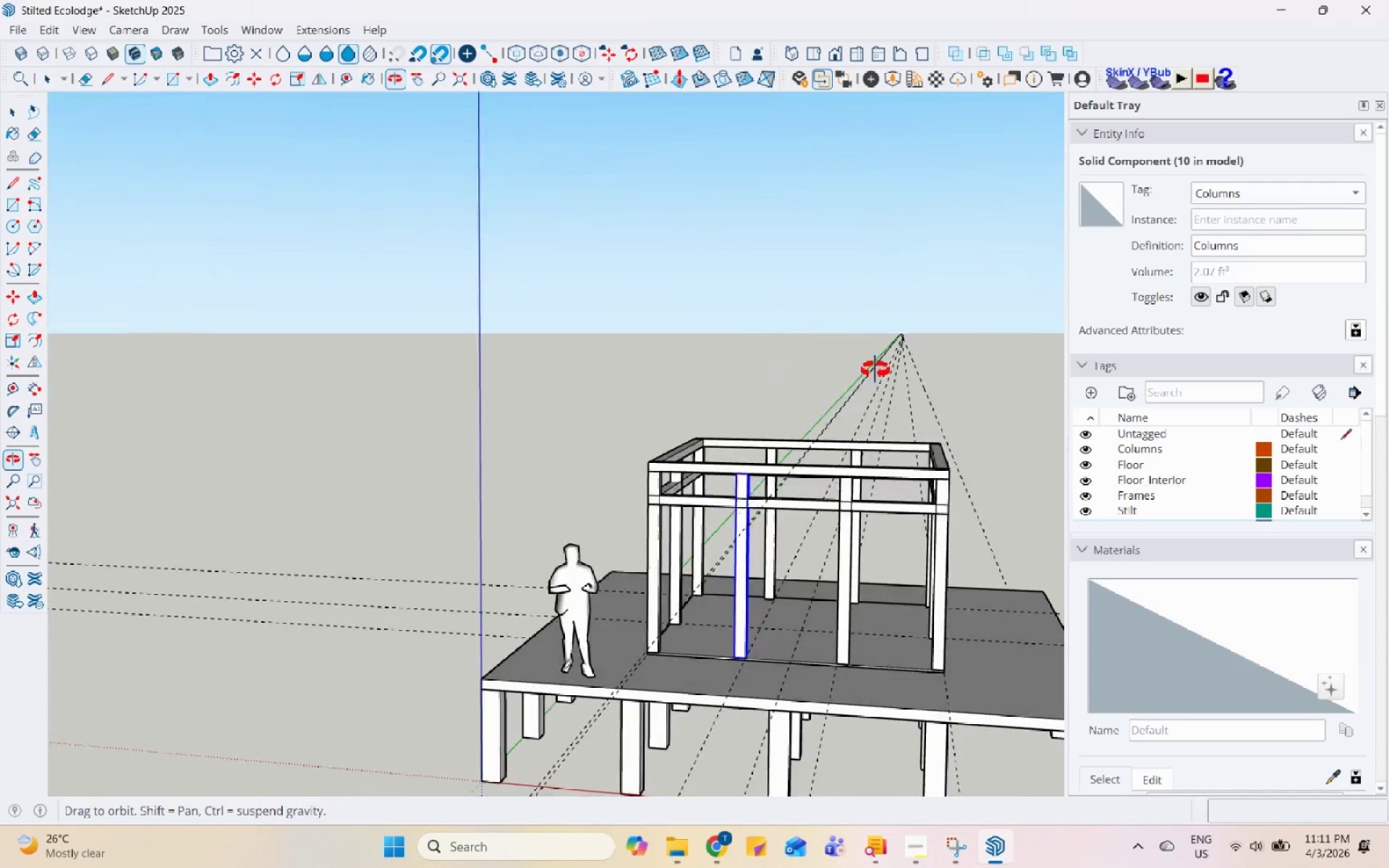 
scroll: coordinate [736, 501], scroll_direction: down, amount: 8.0
 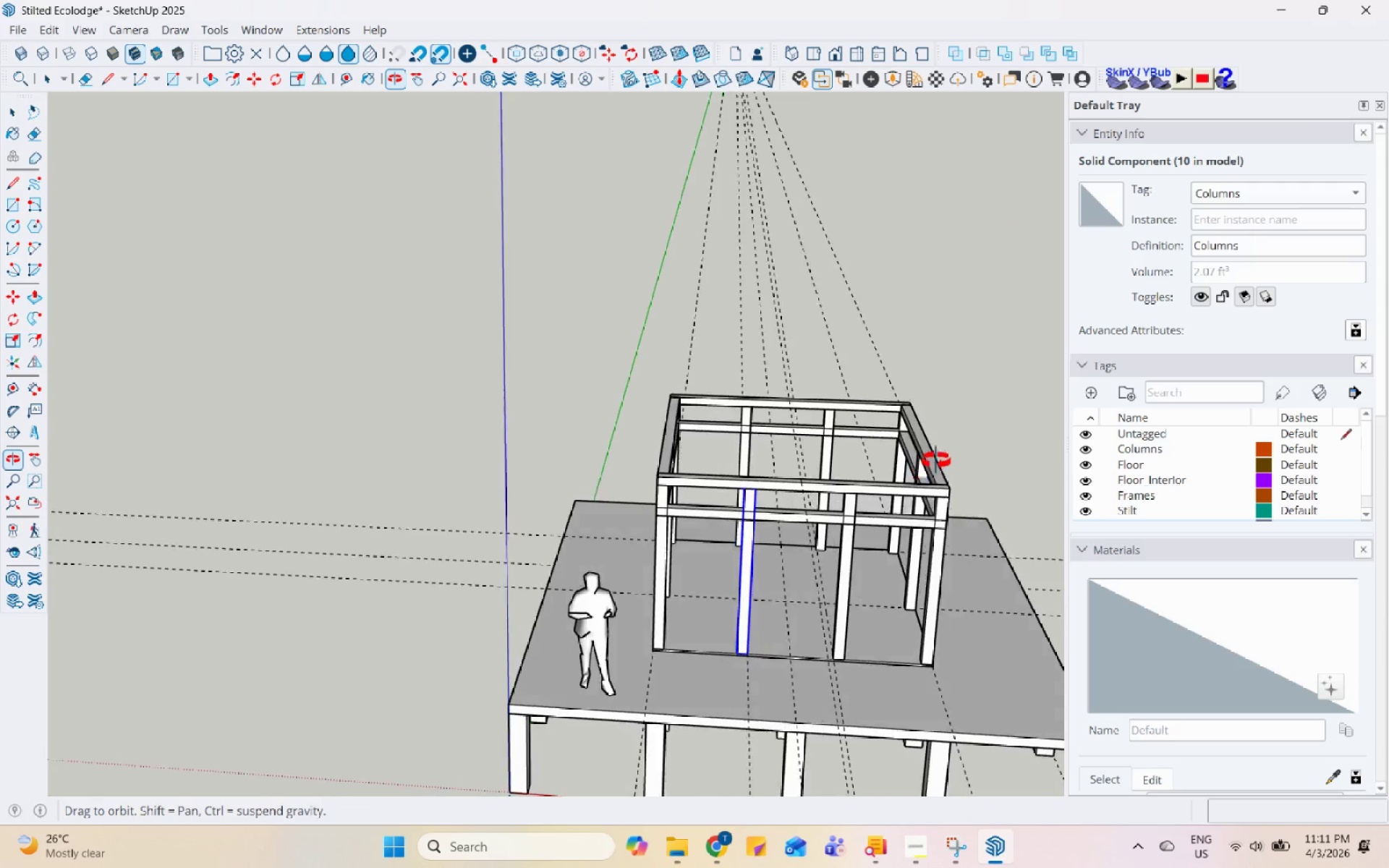 
key(M)
 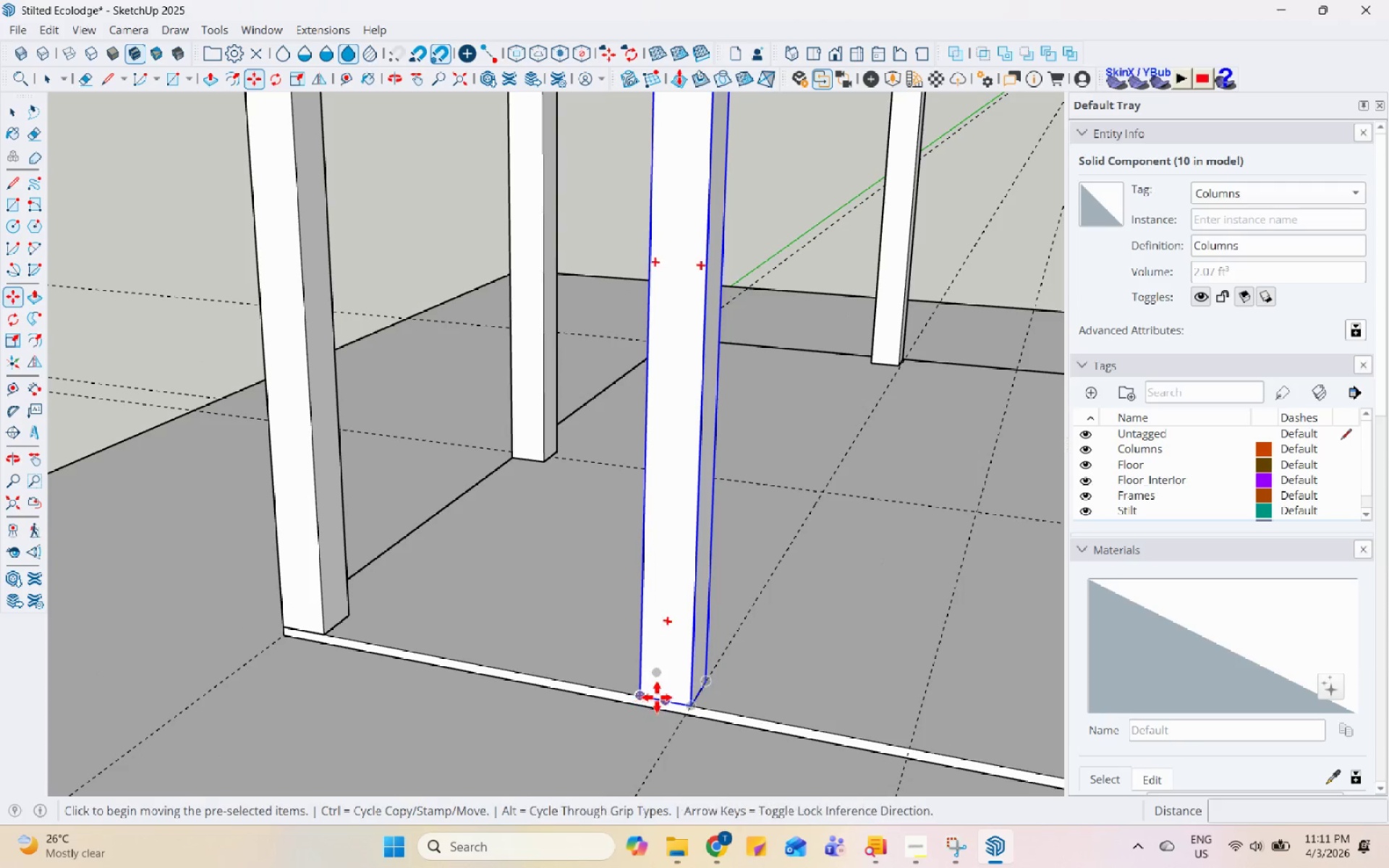 
scroll: coordinate [672, 694], scroll_direction: up, amount: 15.0
 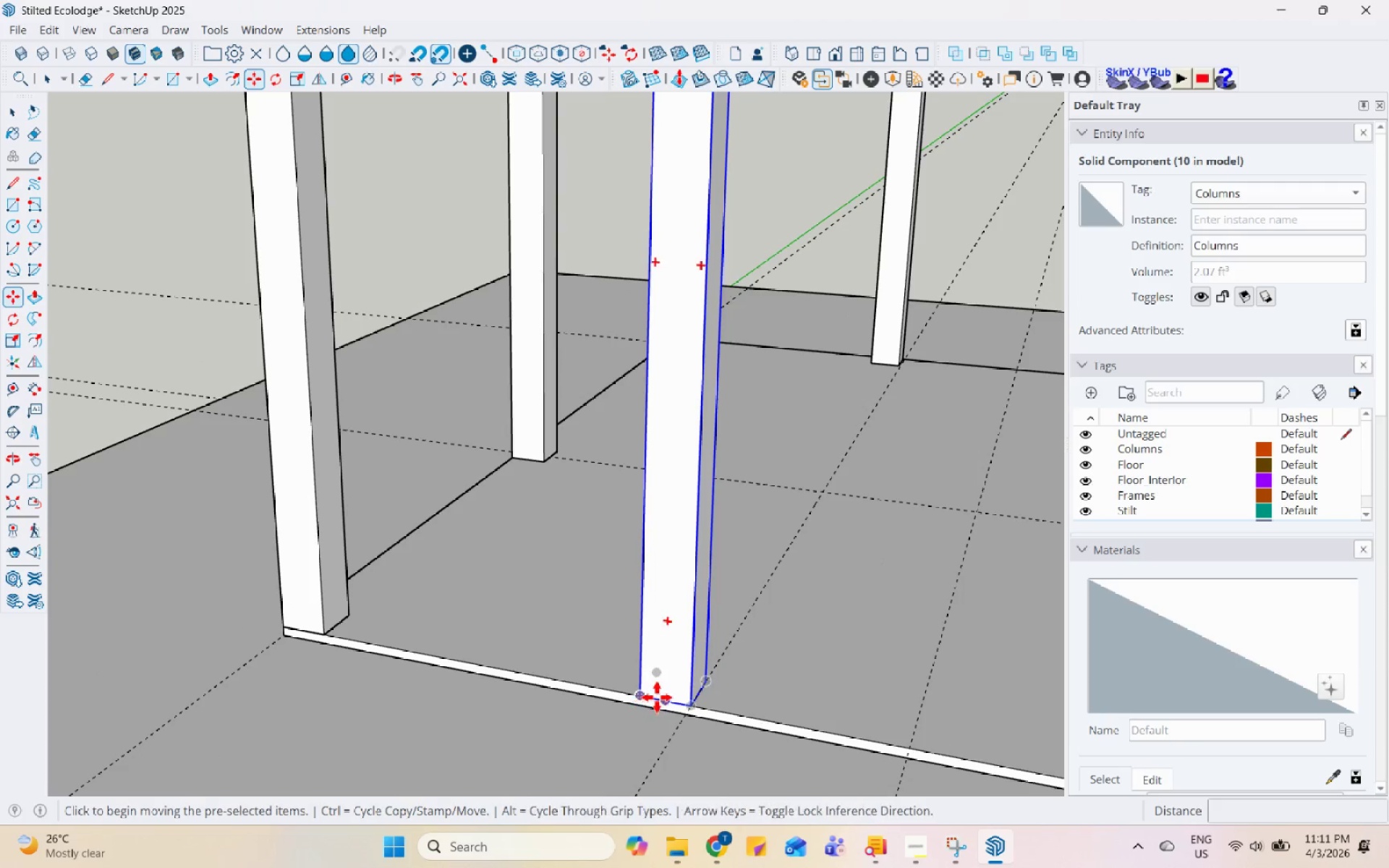 
key(Control+ControlLeft)
 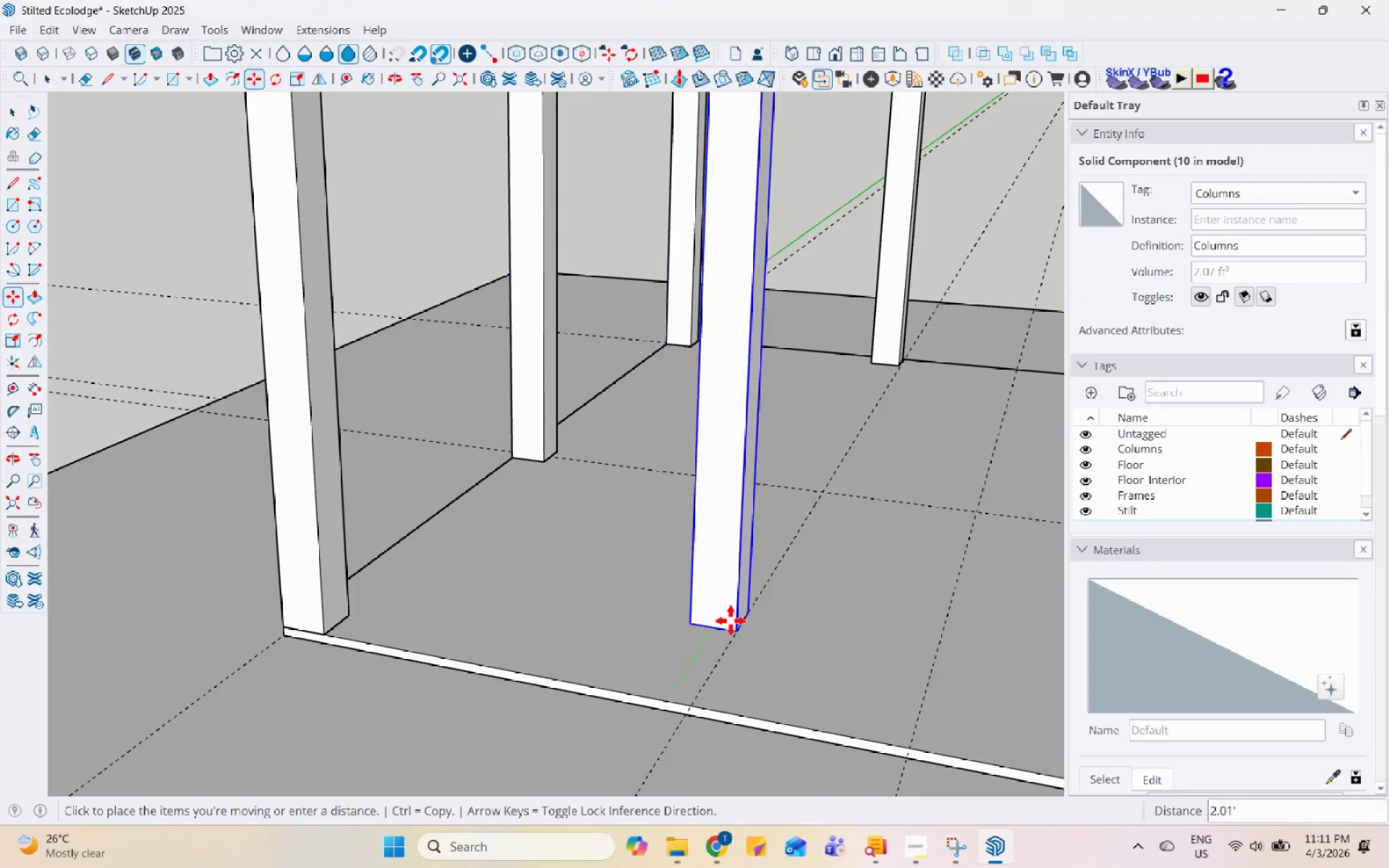 
scroll: coordinate [666, 342], scroll_direction: down, amount: 10.0
 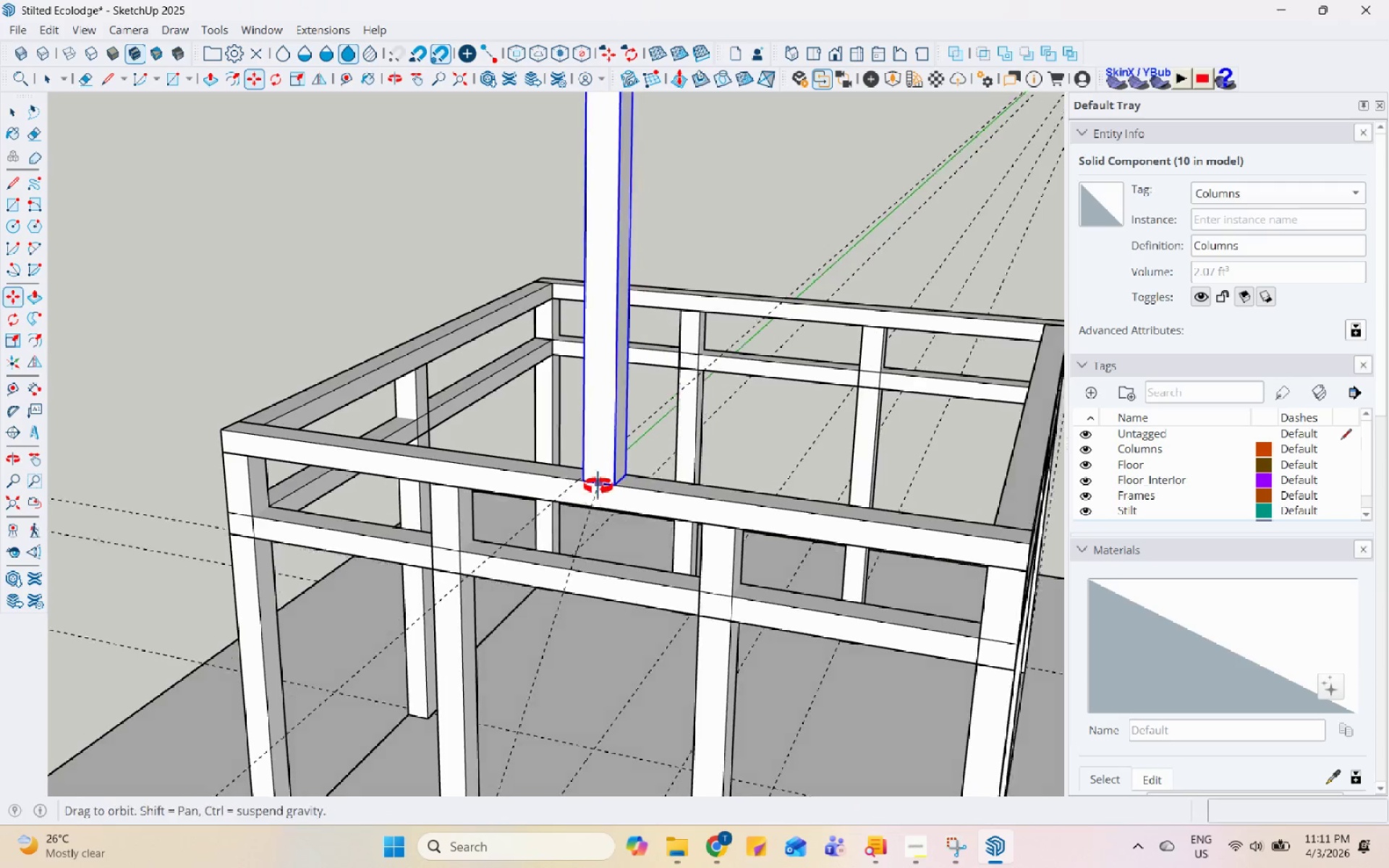 
scroll: coordinate [608, 537], scroll_direction: up, amount: 3.0
 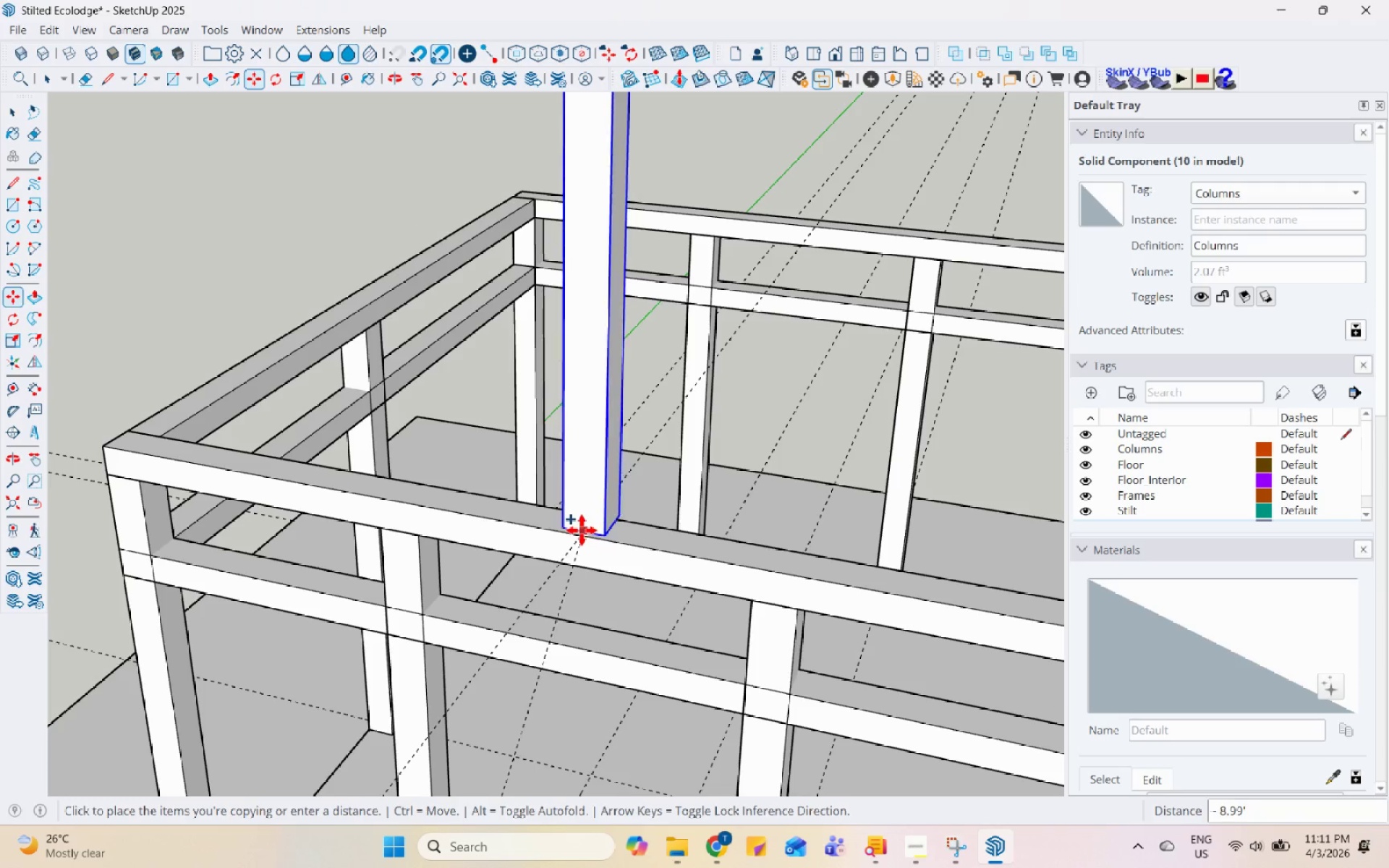 
left_click([578, 536])
 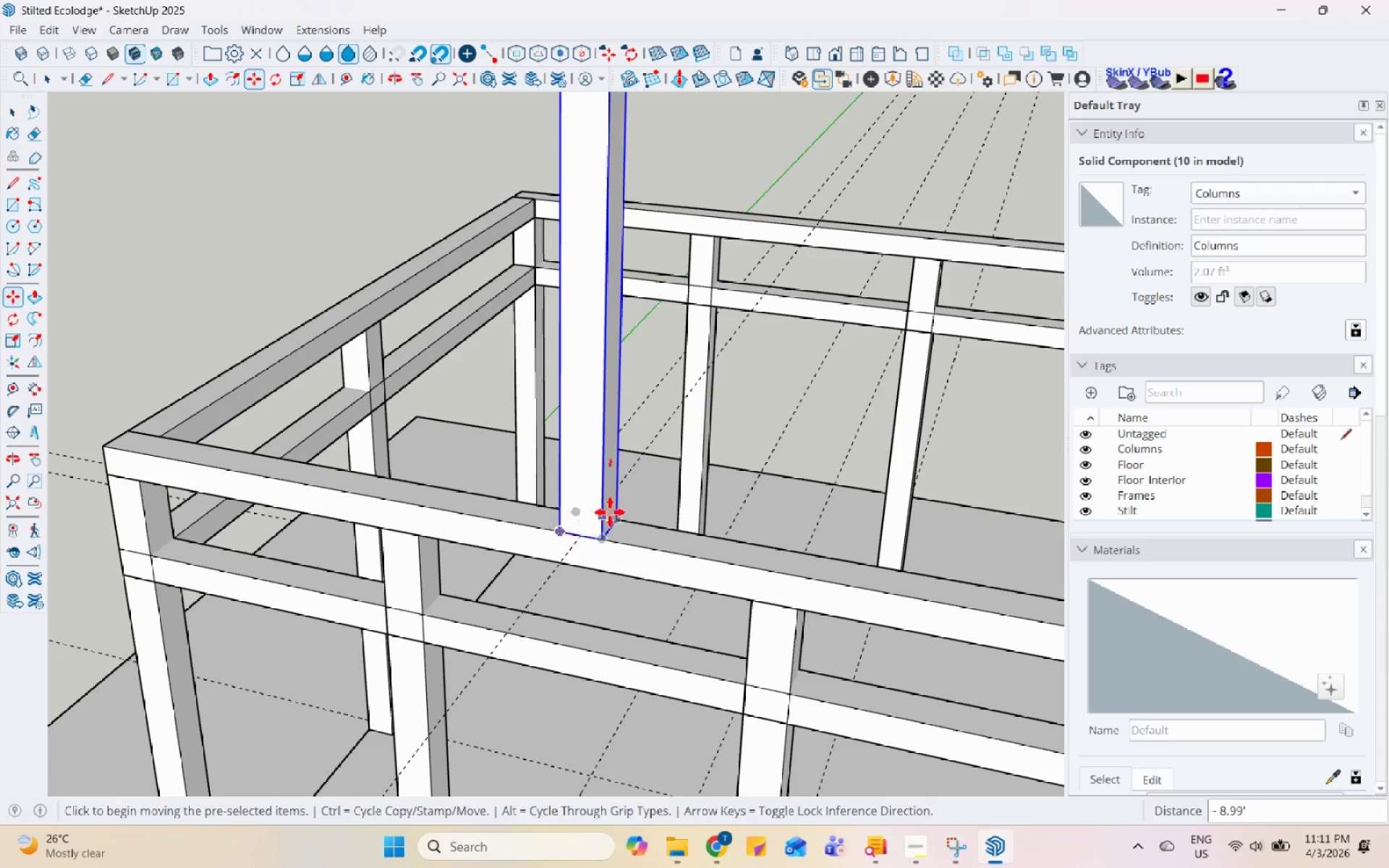 
scroll: coordinate [660, 544], scroll_direction: down, amount: 7.0
 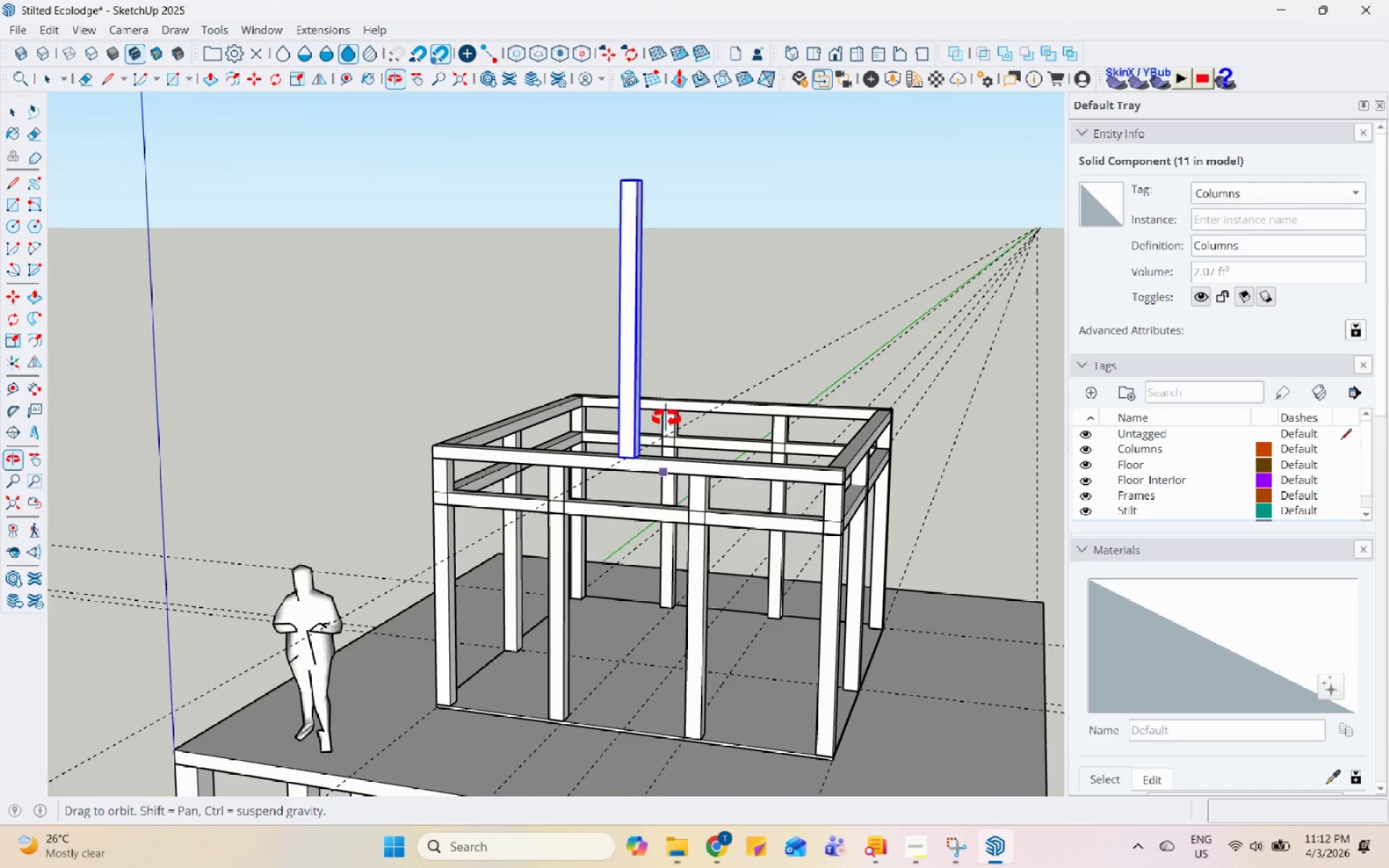 
key(Space)
 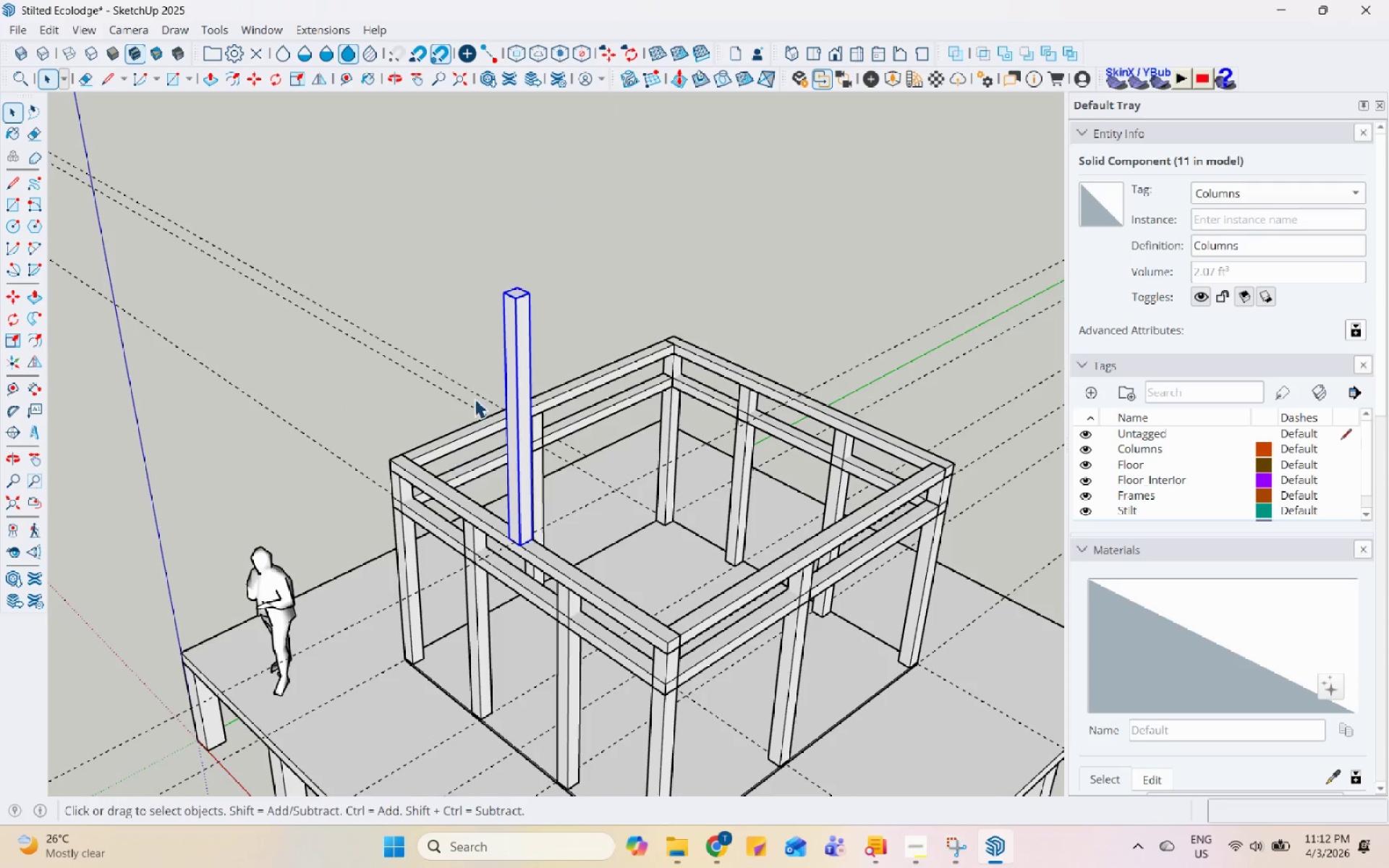 
double_click([520, 357])
 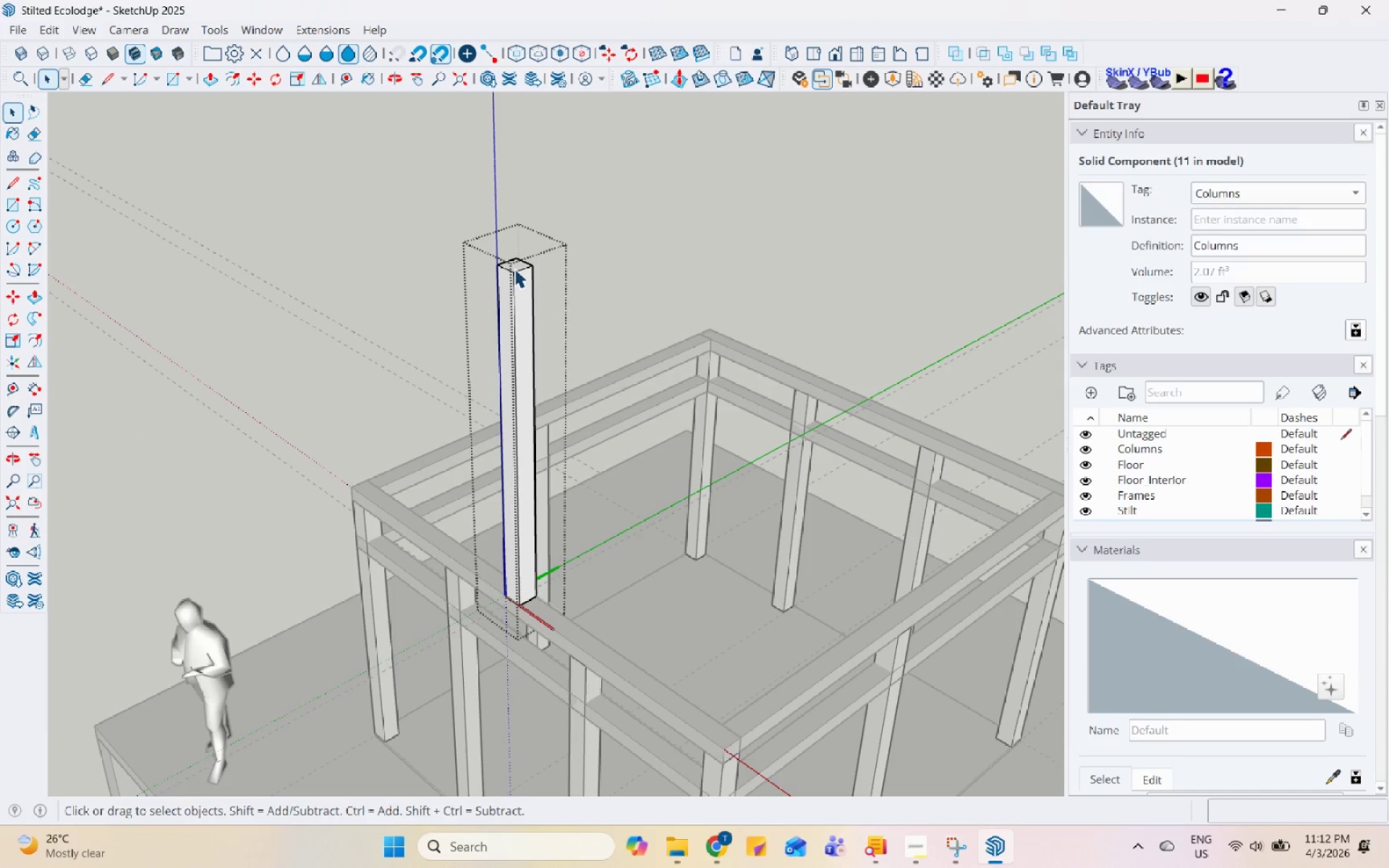 
scroll: coordinate [521, 365], scroll_direction: up, amount: 3.0
 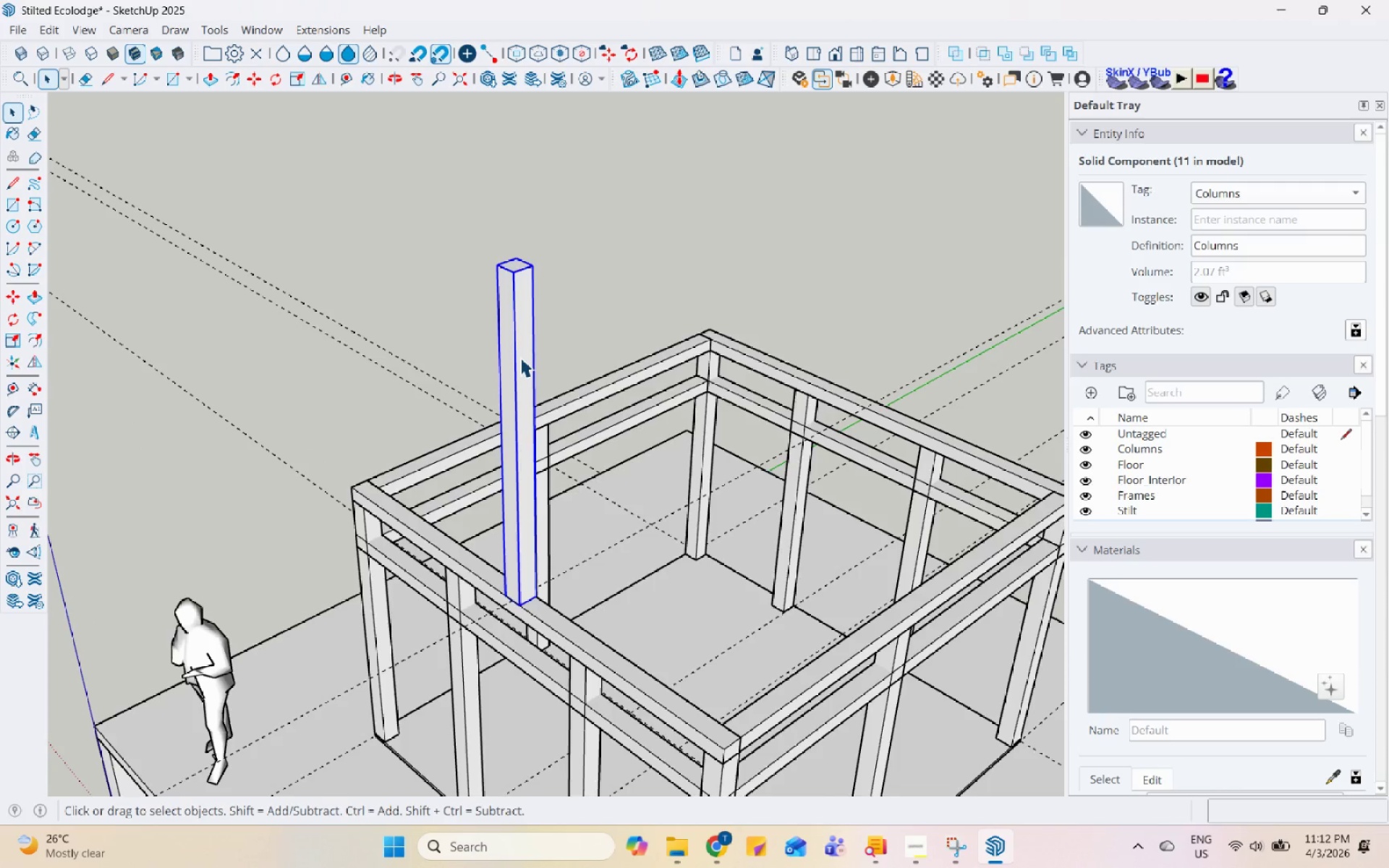 
left_click([512, 262])
 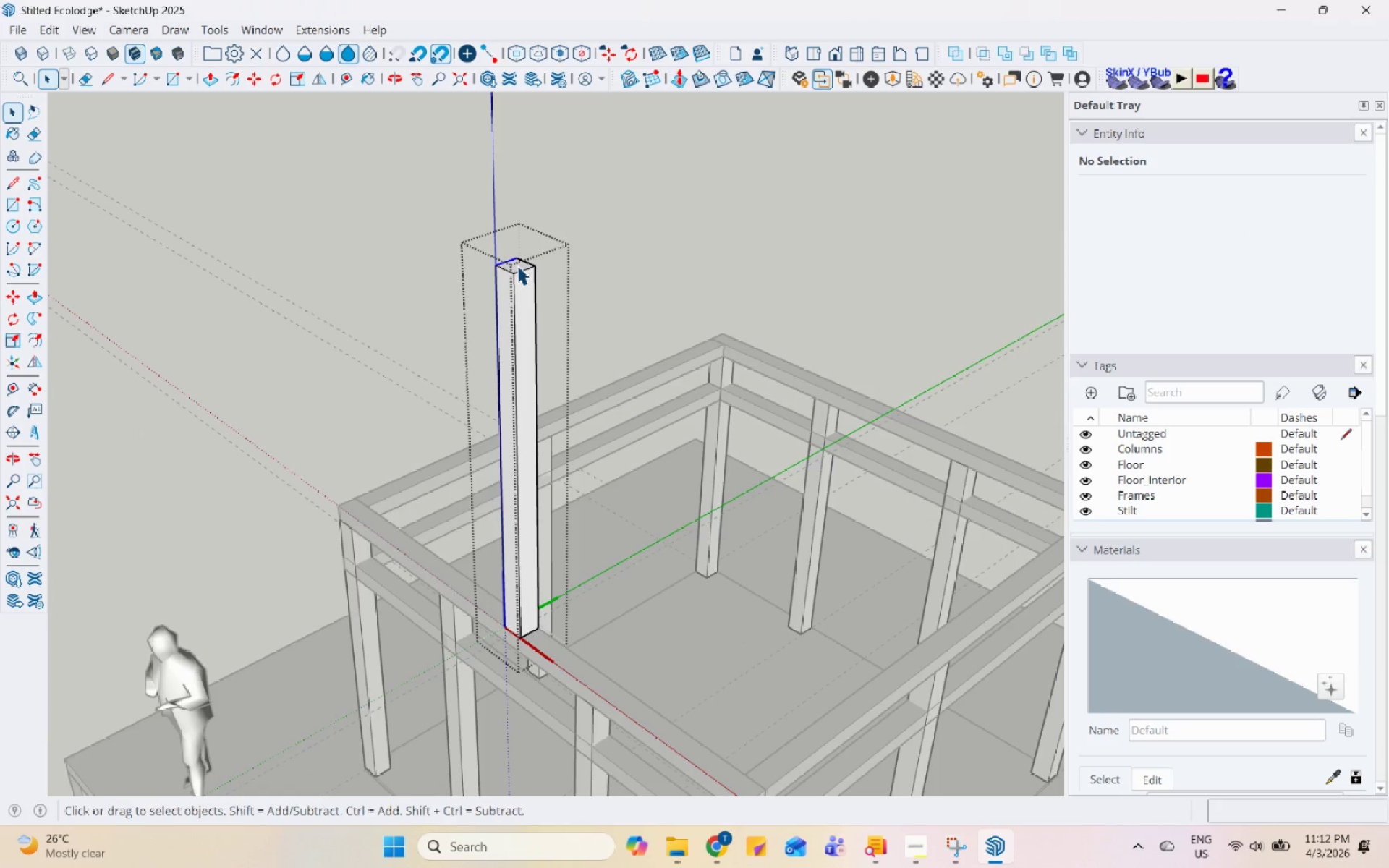 
scroll: coordinate [511, 261], scroll_direction: up, amount: 1.0
 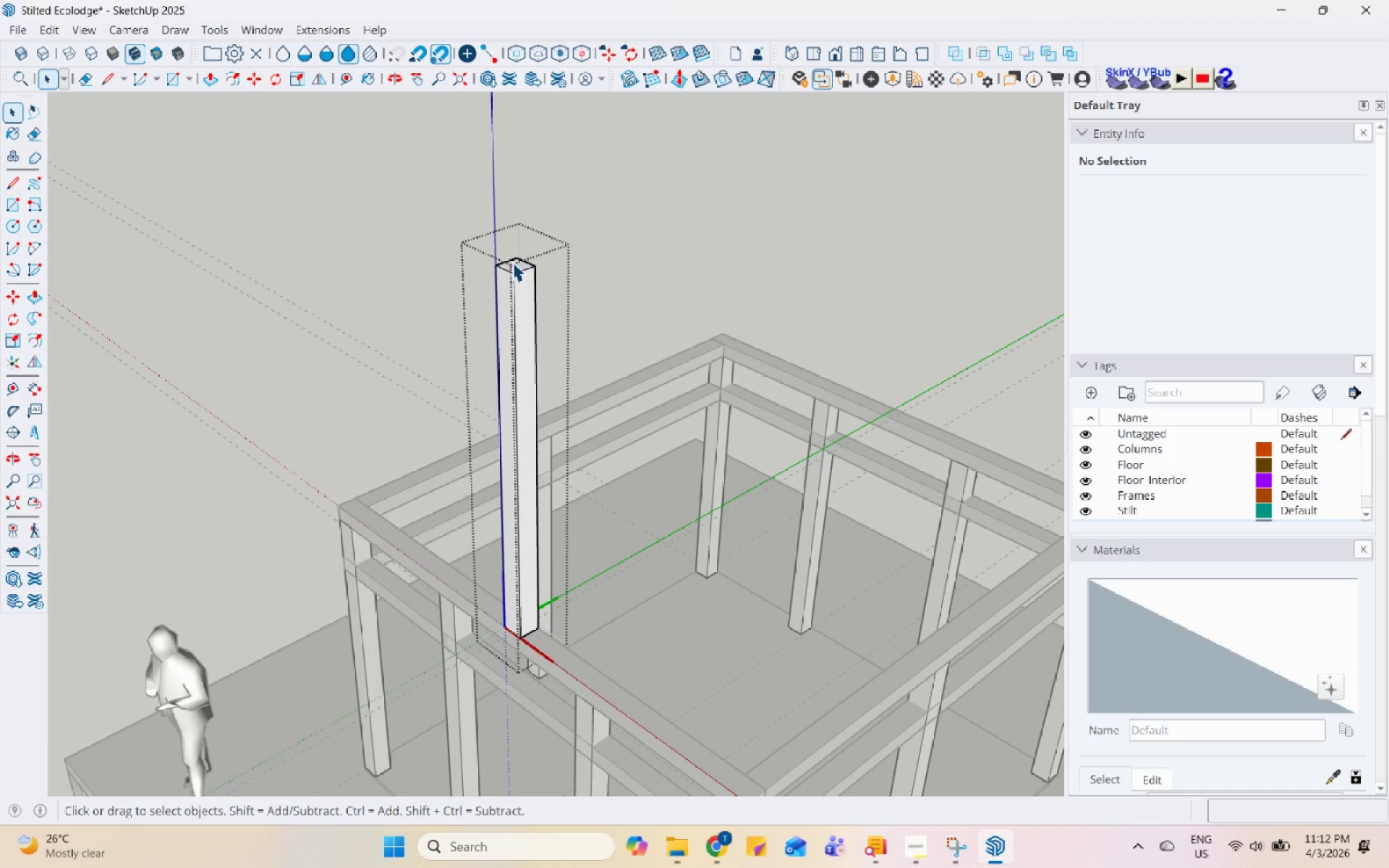 
double_click([518, 265])
 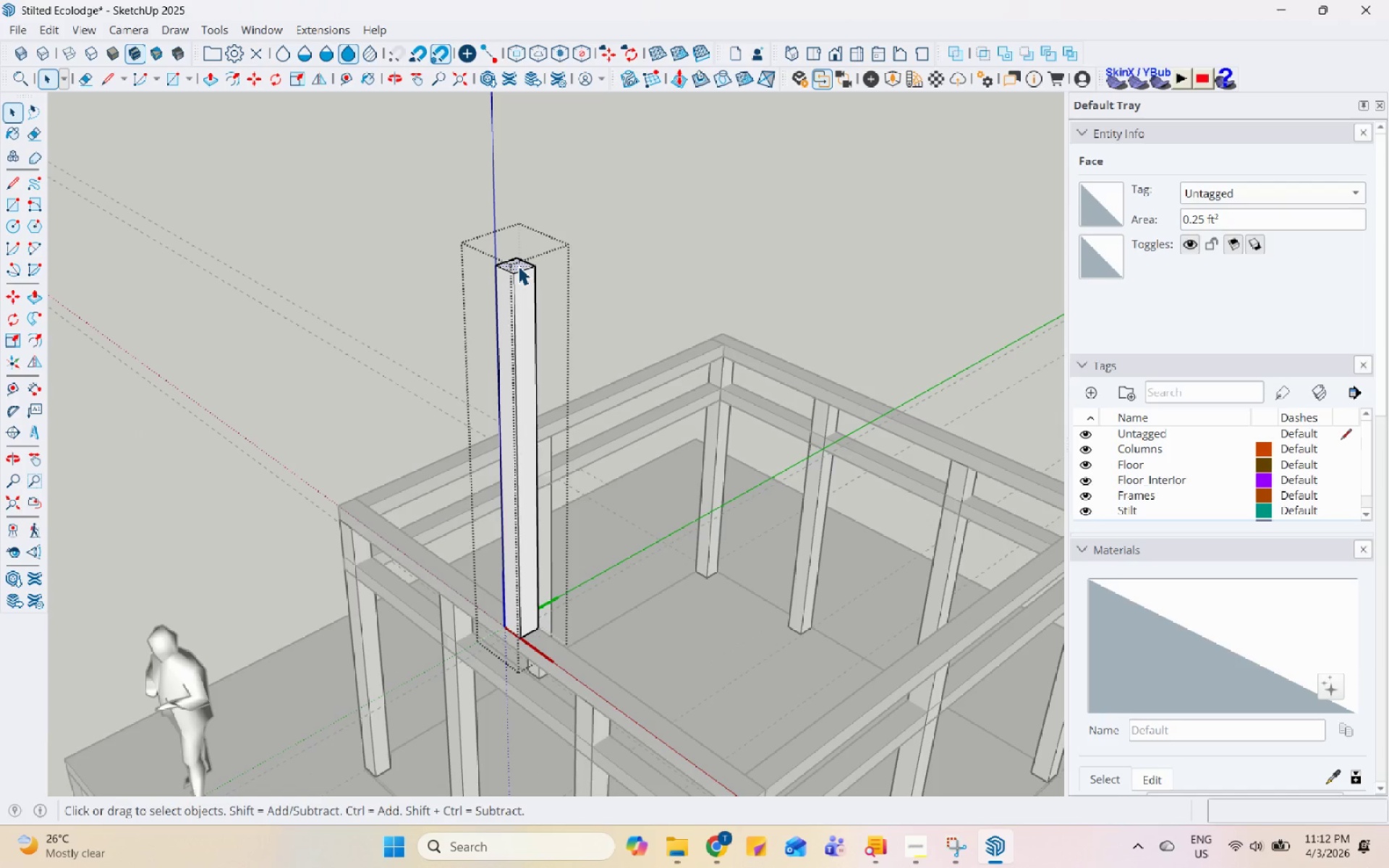 
key(P)
 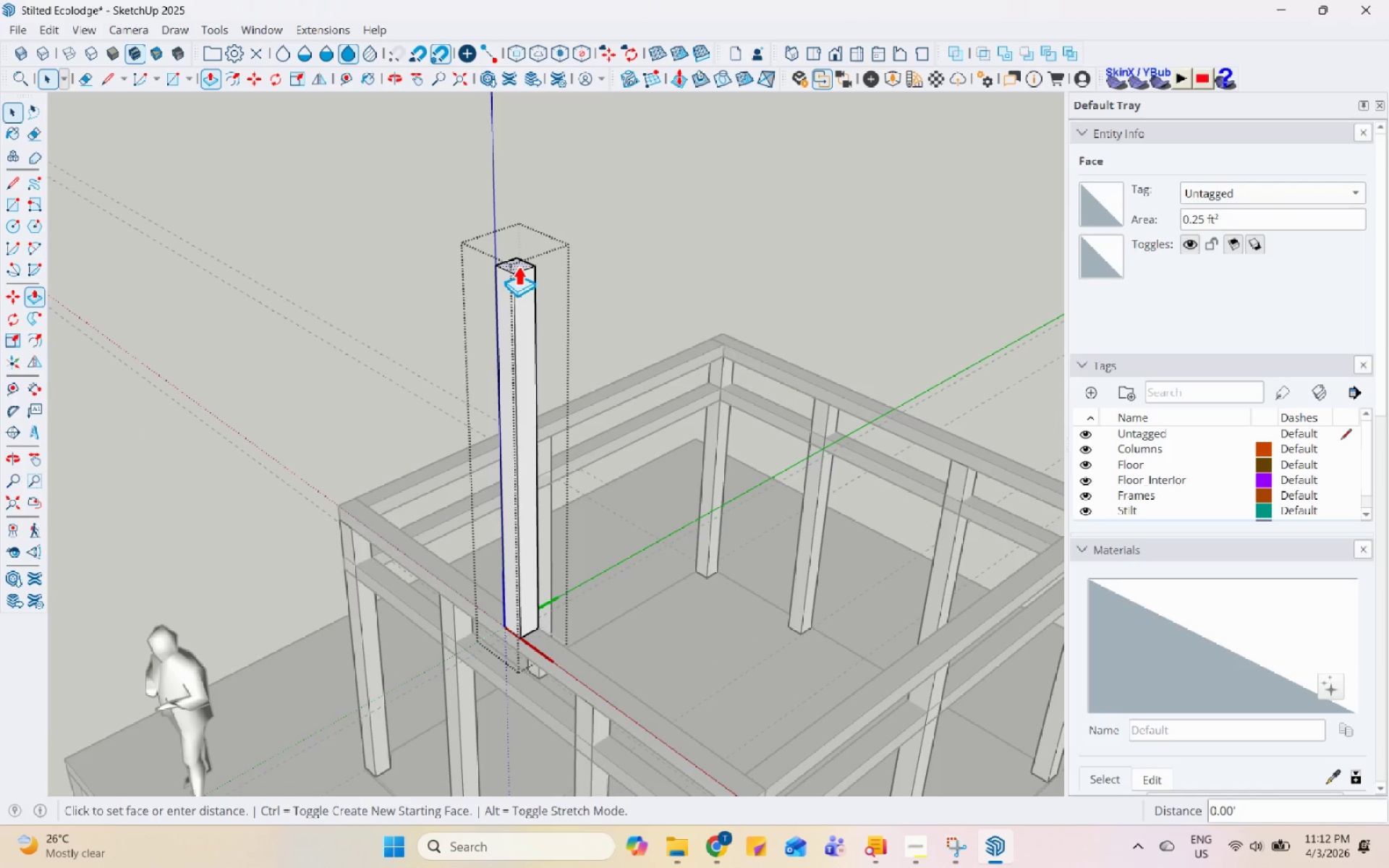 
left_click([518, 265])
 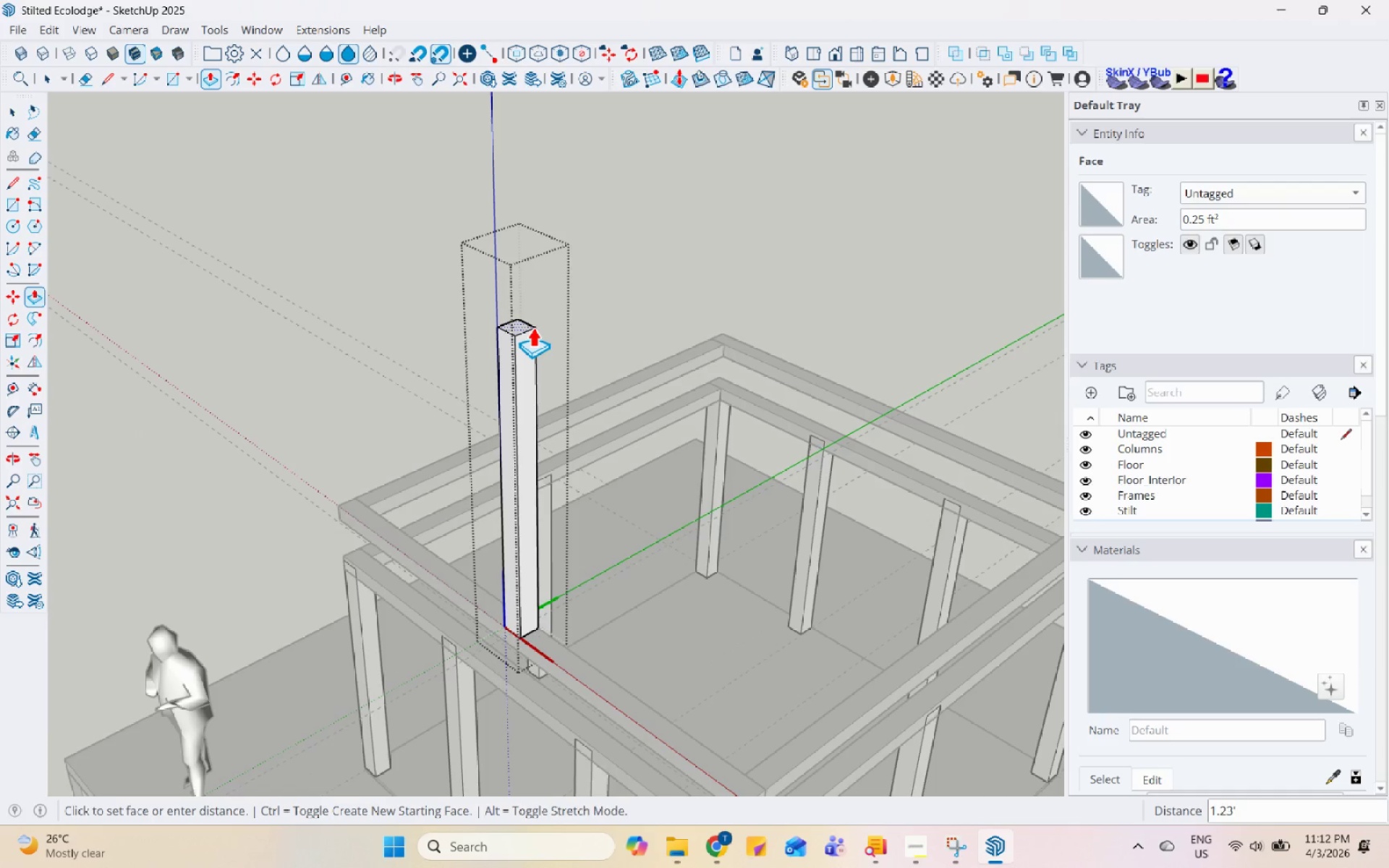 
key(Space)
 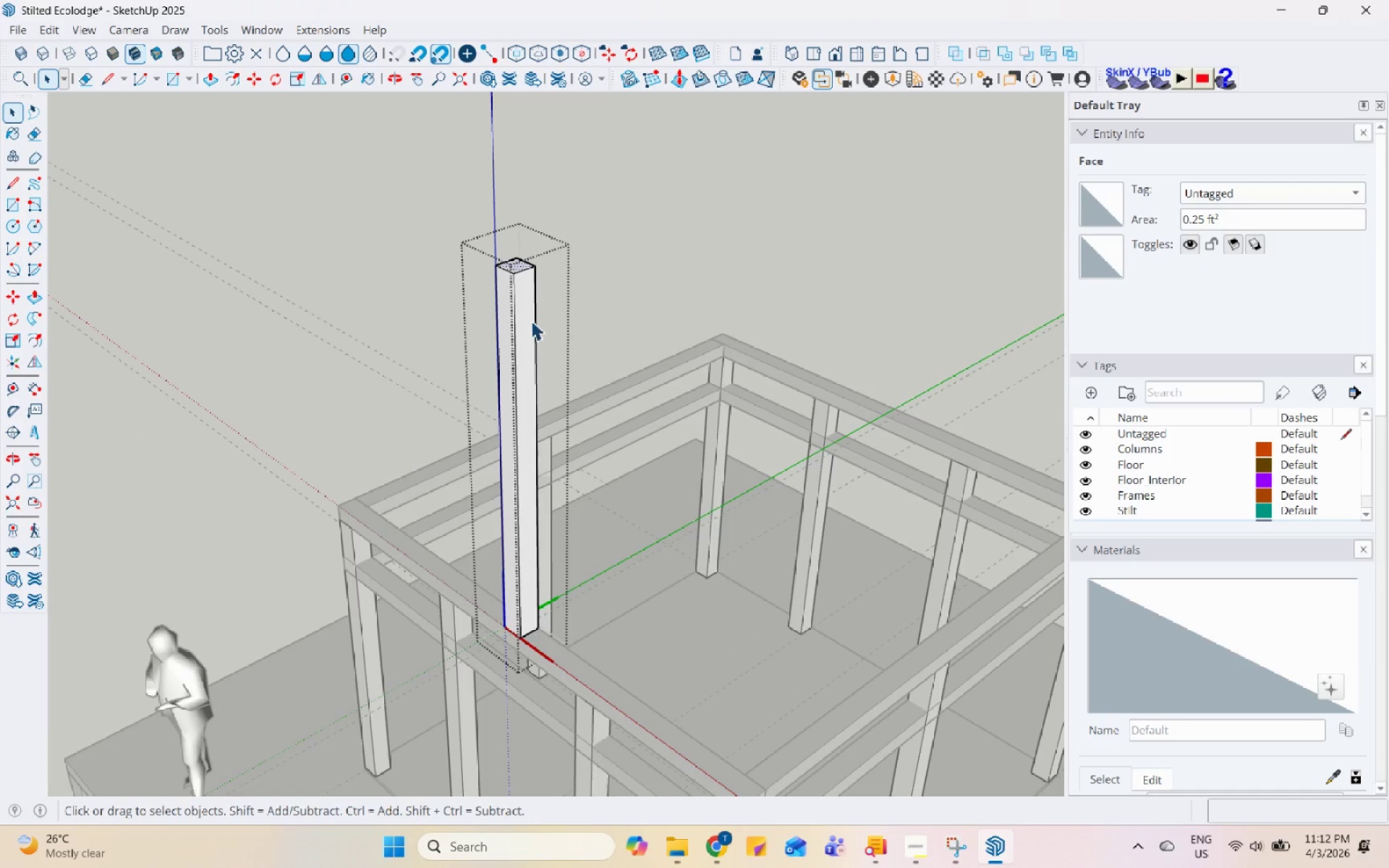 
key(Escape)
 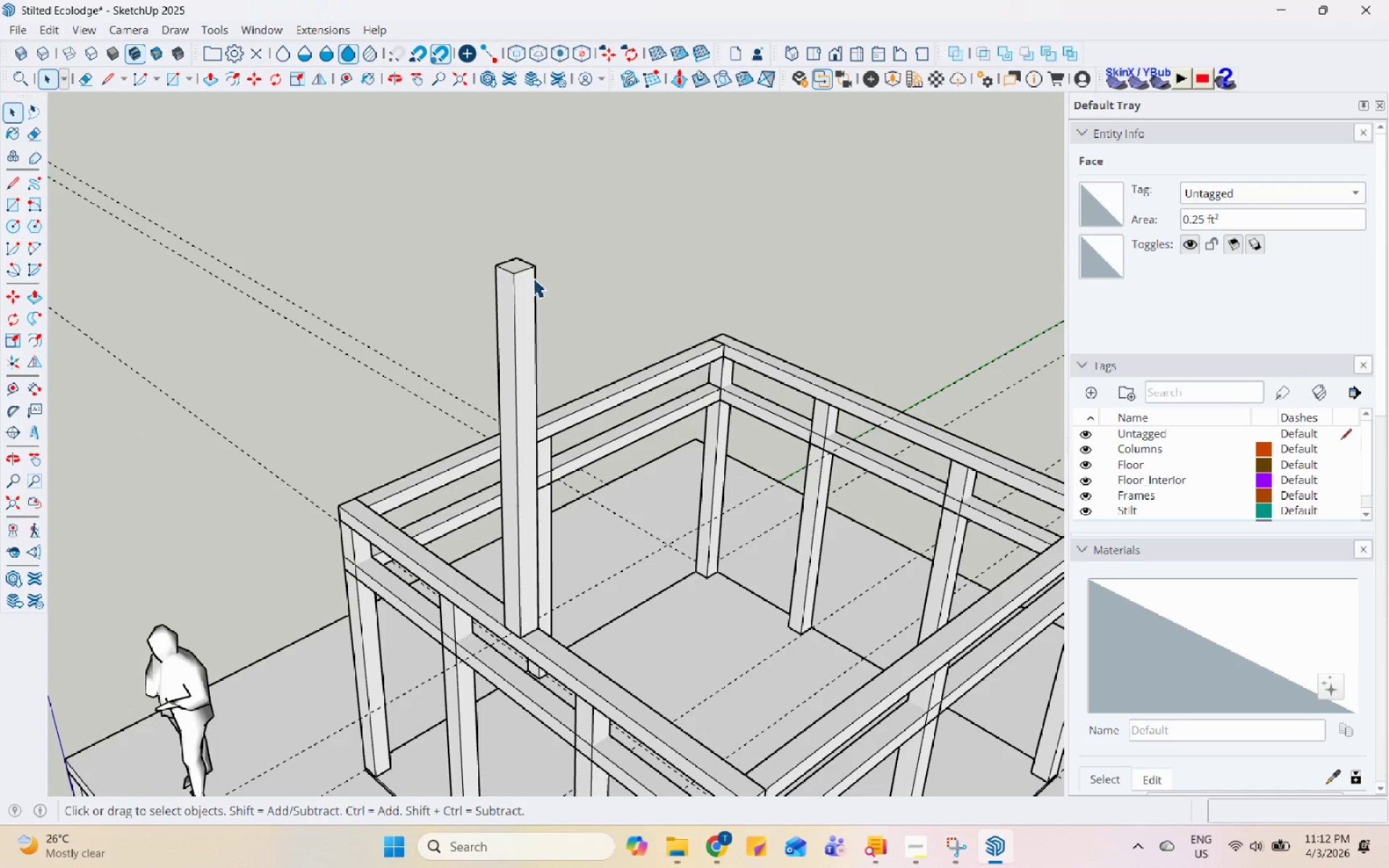 
left_click([526, 284])
 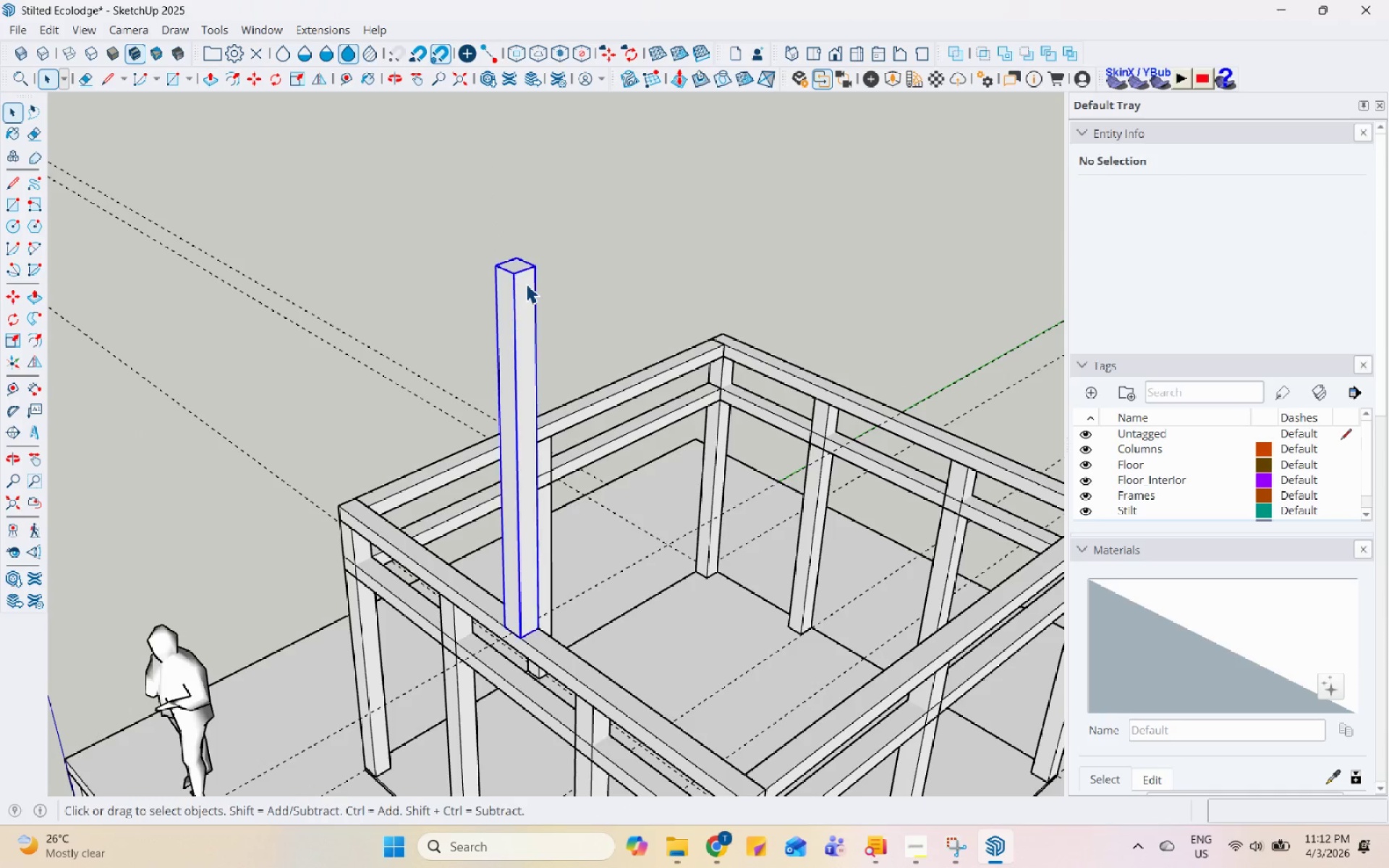 
right_click([526, 284])
 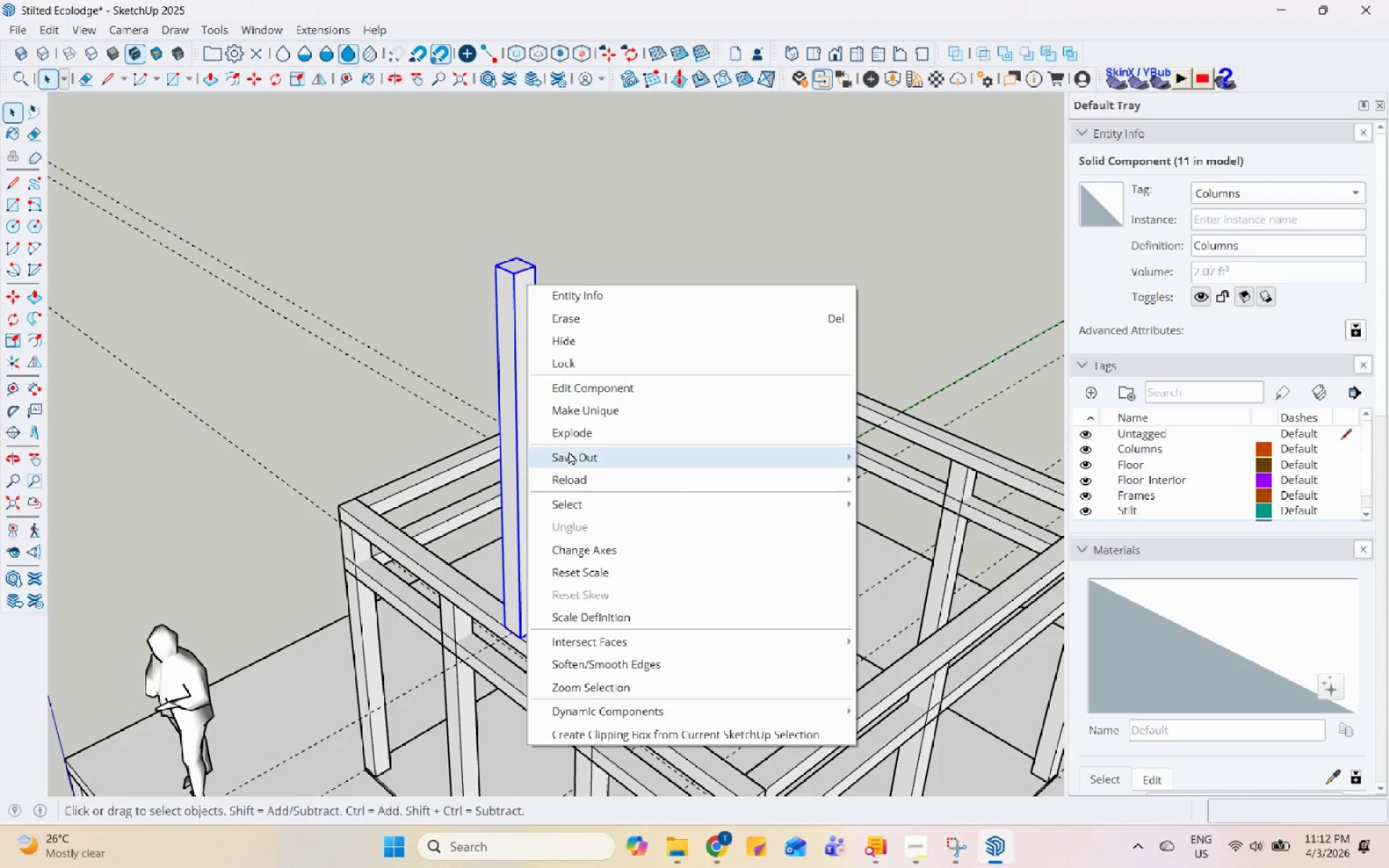 
left_click([589, 414])
 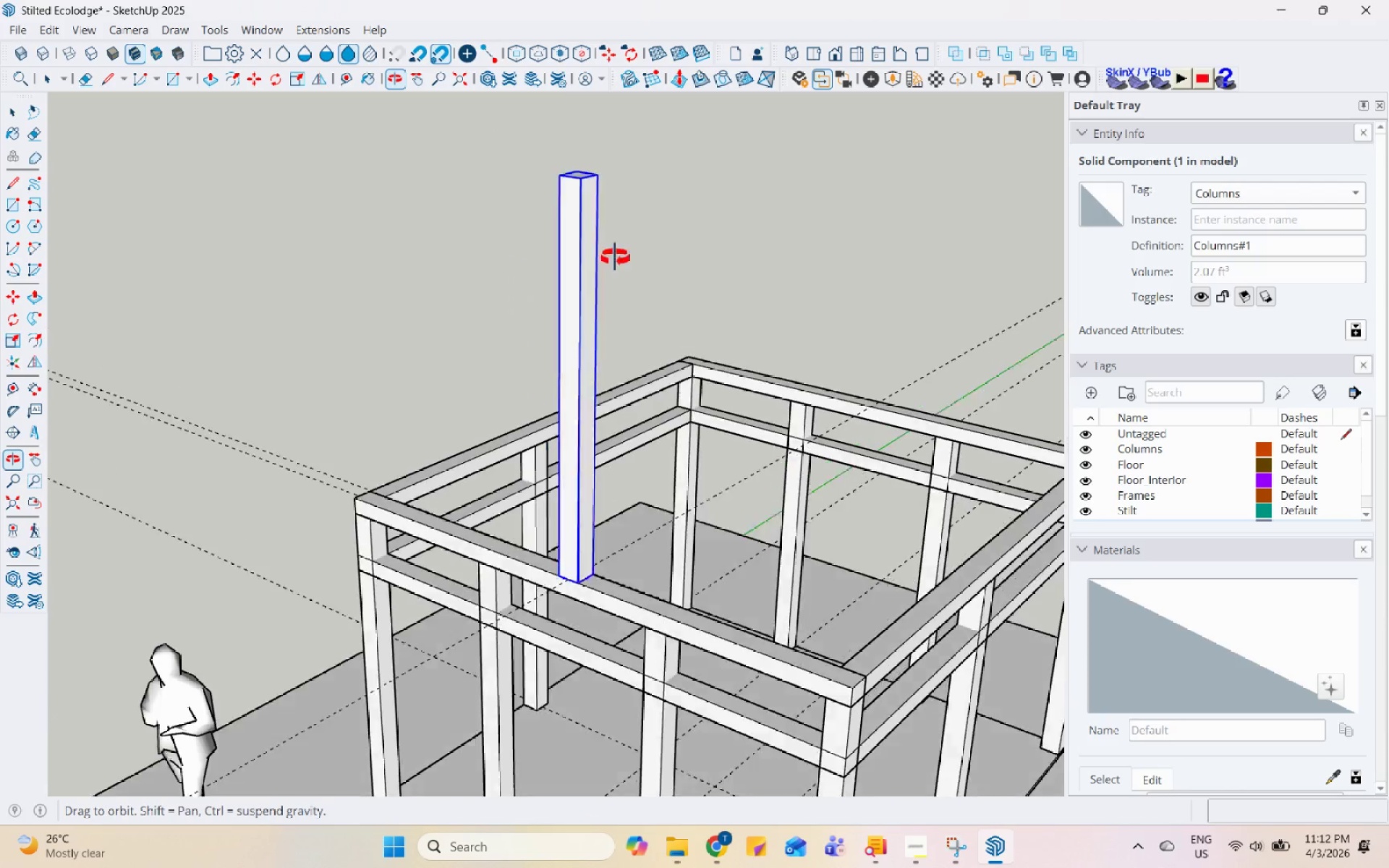 
scroll: coordinate [621, 255], scroll_direction: up, amount: 1.0
 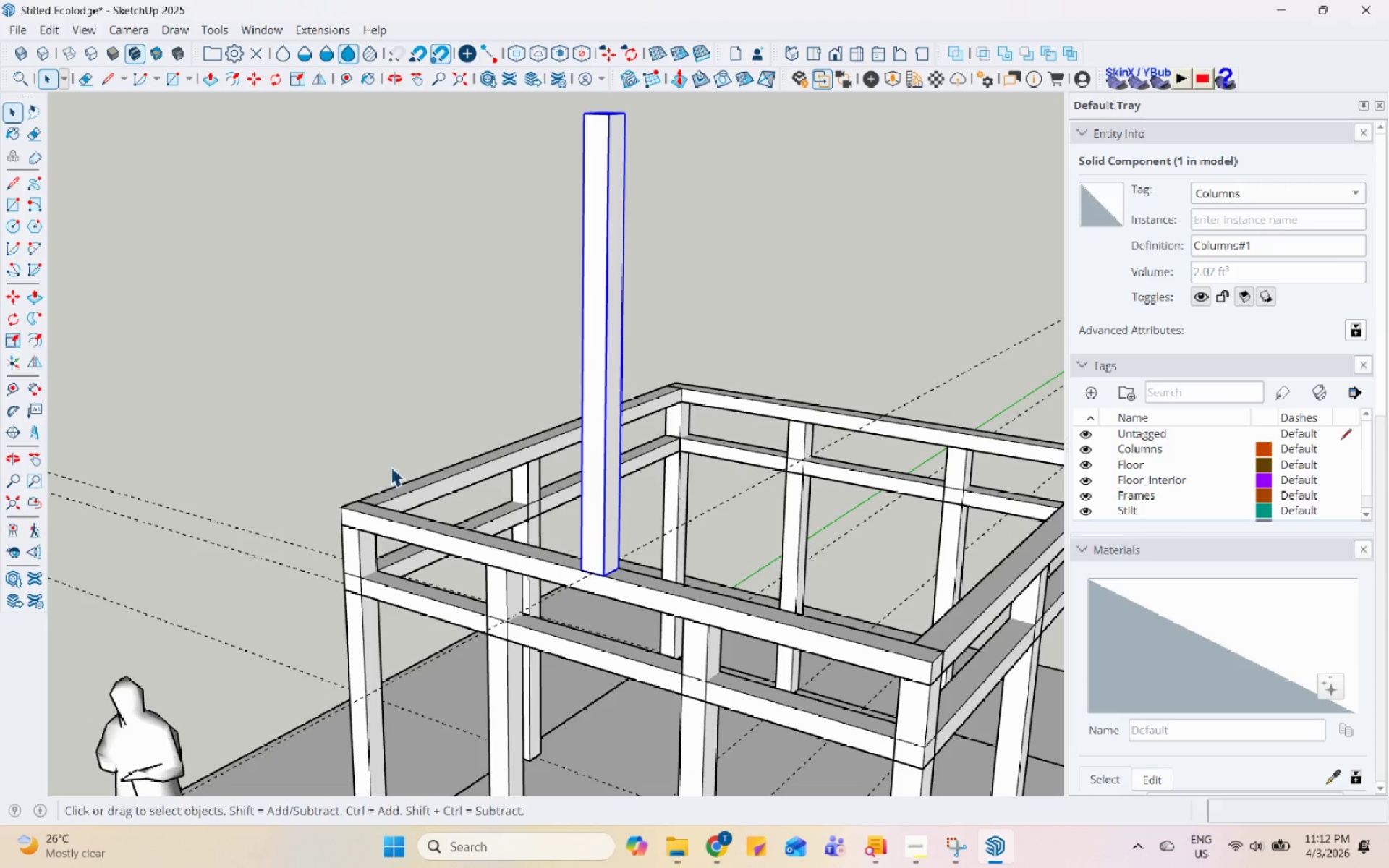 
scroll: coordinate [553, 282], scroll_direction: none, amount: 0.0
 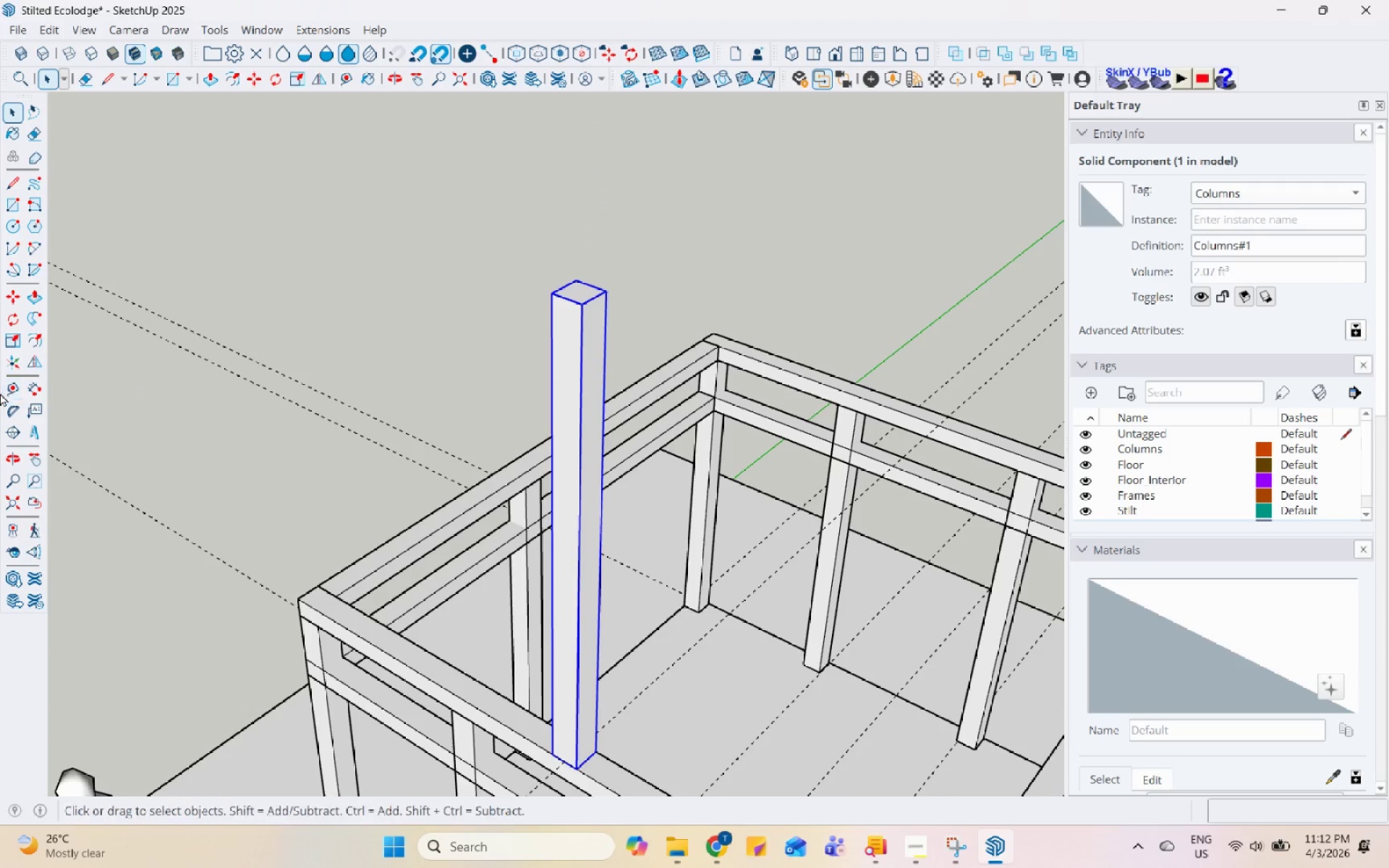 
left_click([7, 386])
 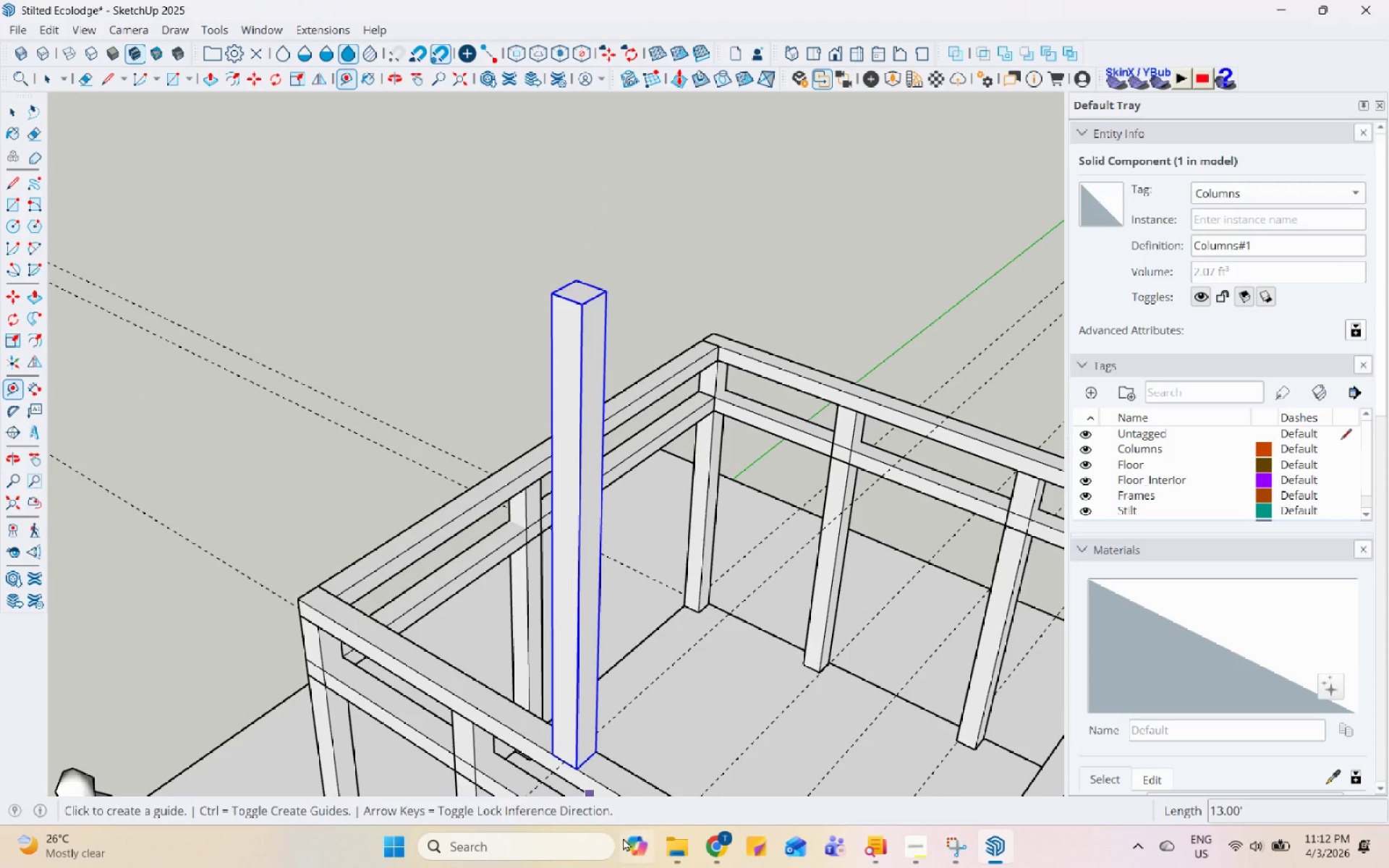 
scroll: coordinate [606, 760], scroll_direction: up, amount: 2.0
 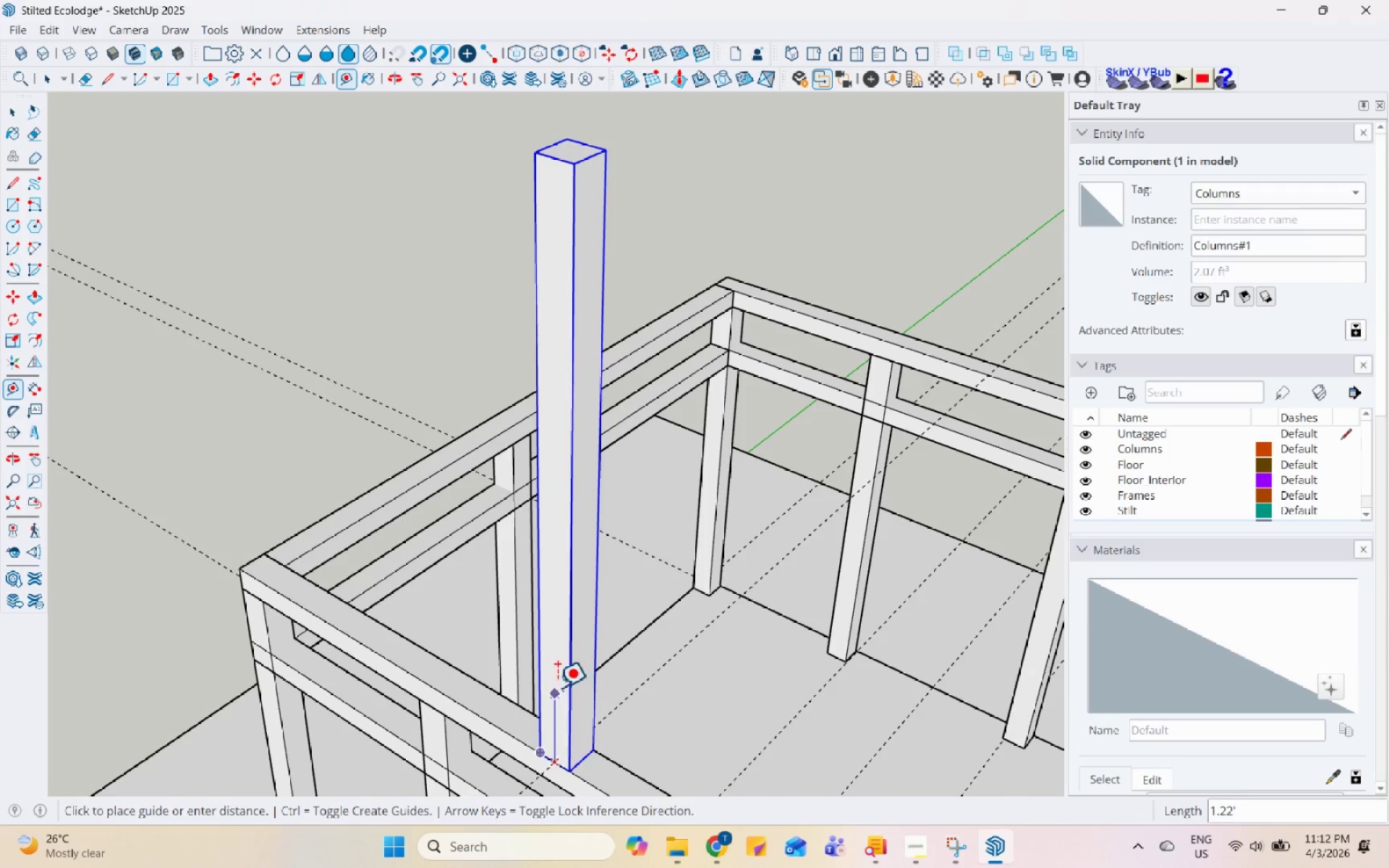 
key(Space)
 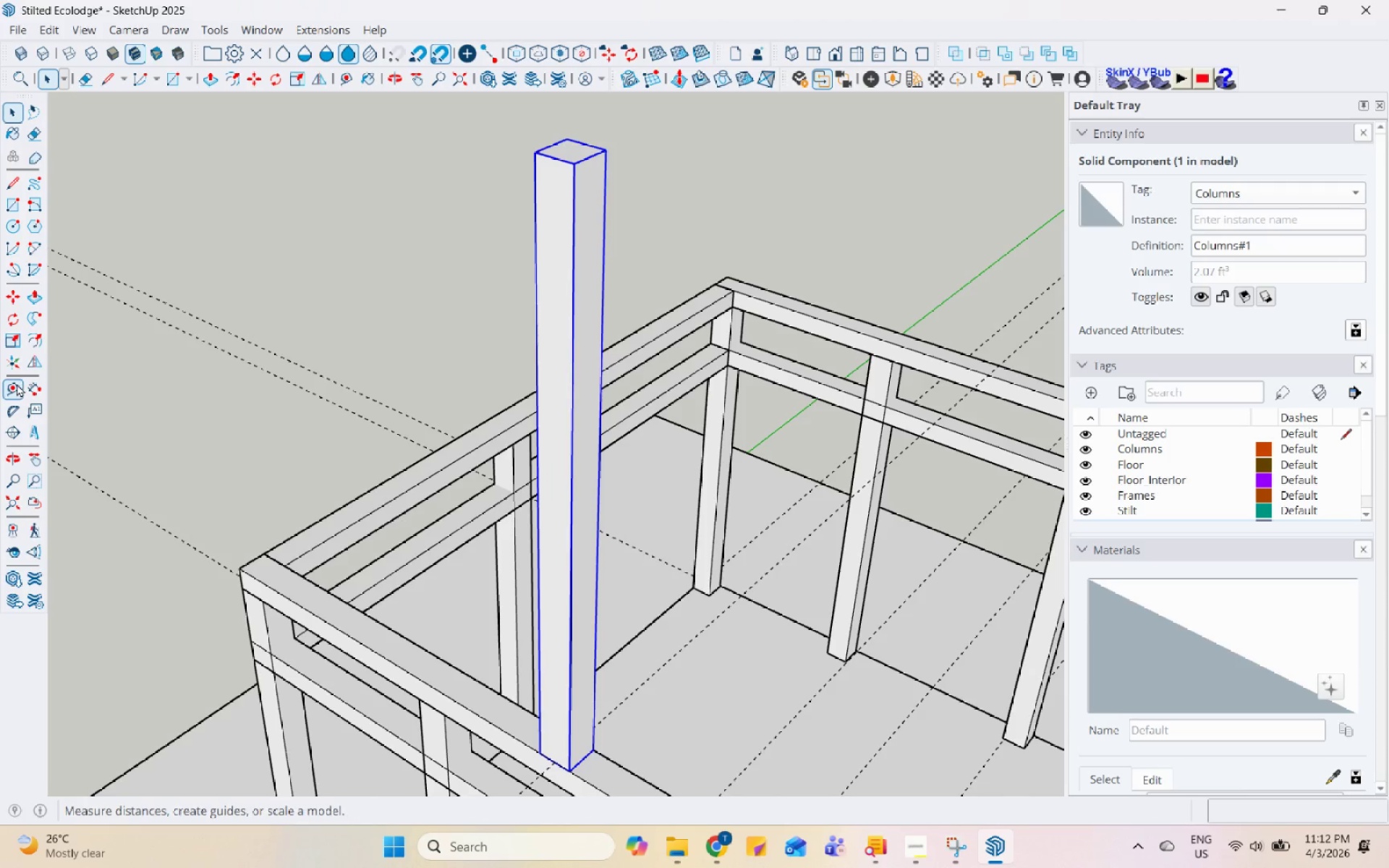 
scroll: coordinate [629, 765], scroll_direction: up, amount: 3.0
 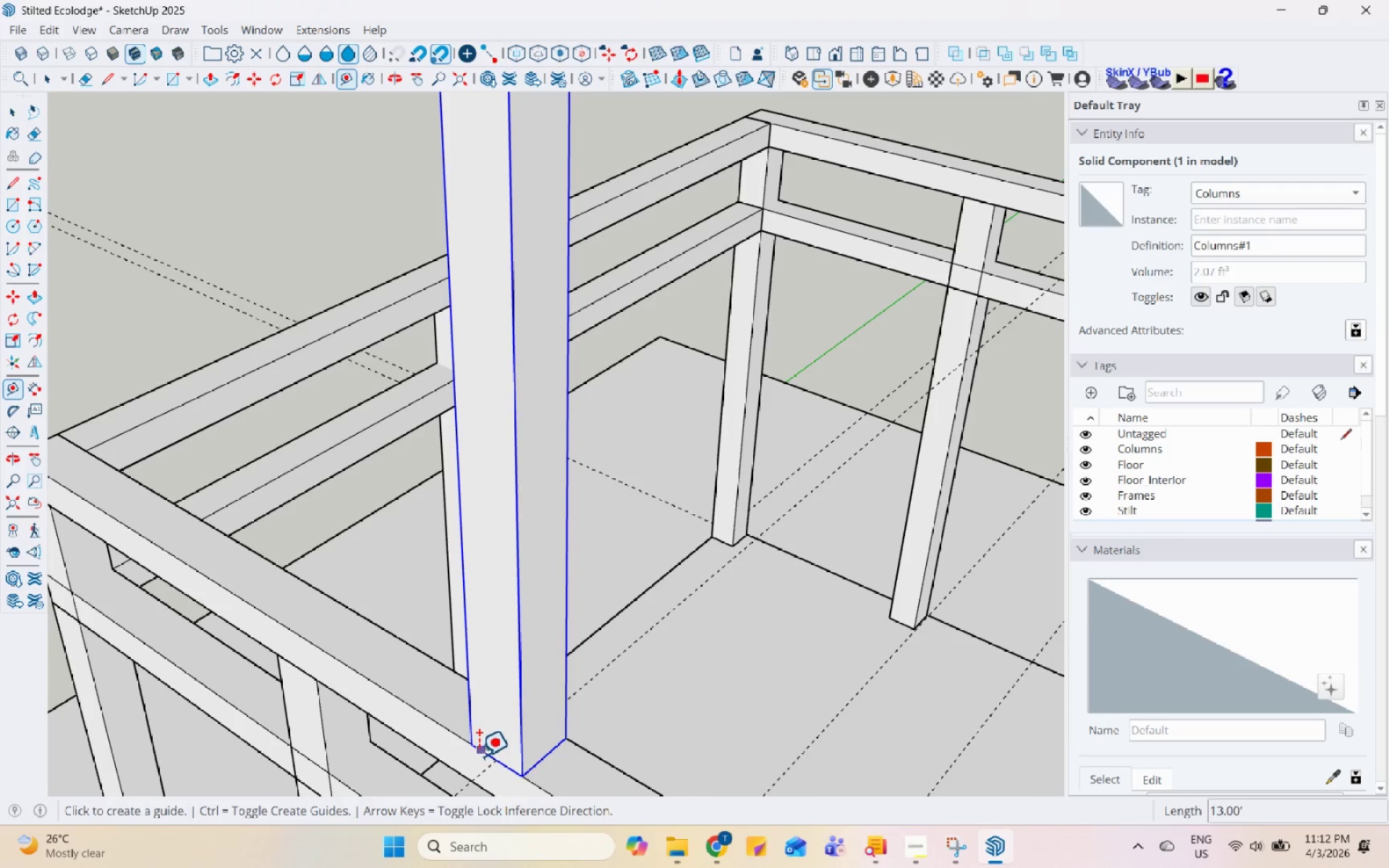 
left_click([478, 756])
 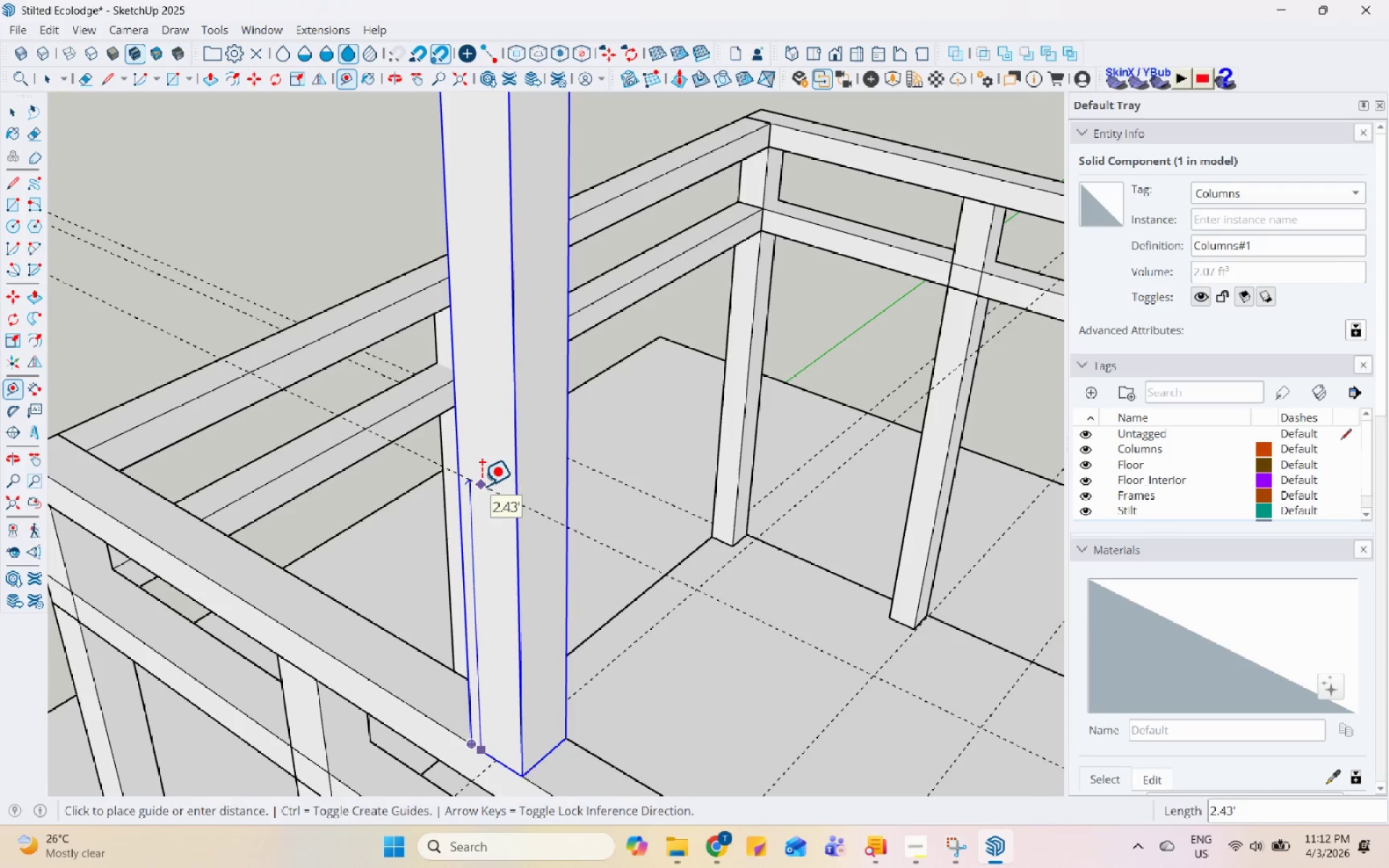 
scroll: coordinate [481, 485], scroll_direction: down, amount: 4.0
 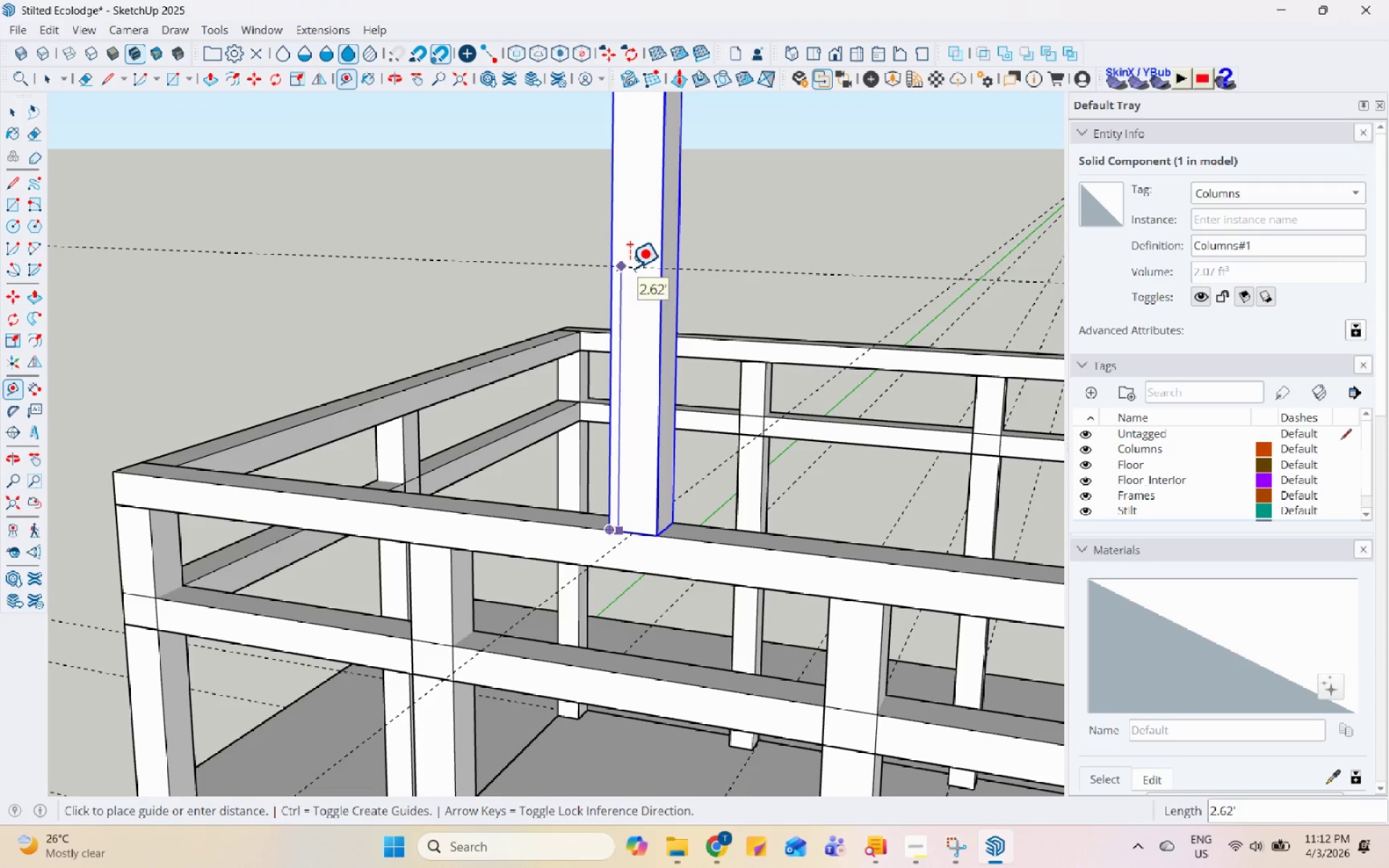 
key(Numpad3)
 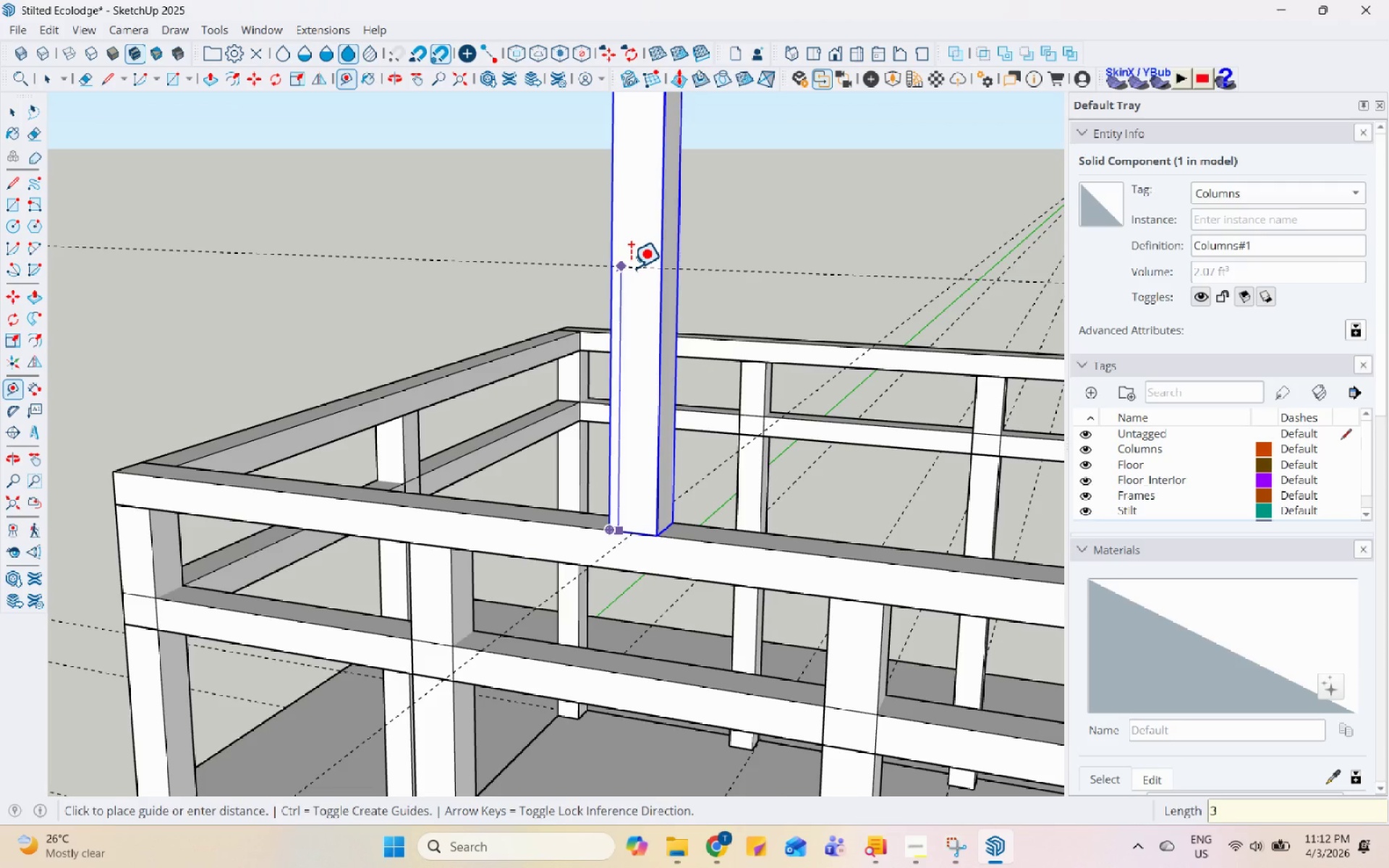 
key(Enter)
 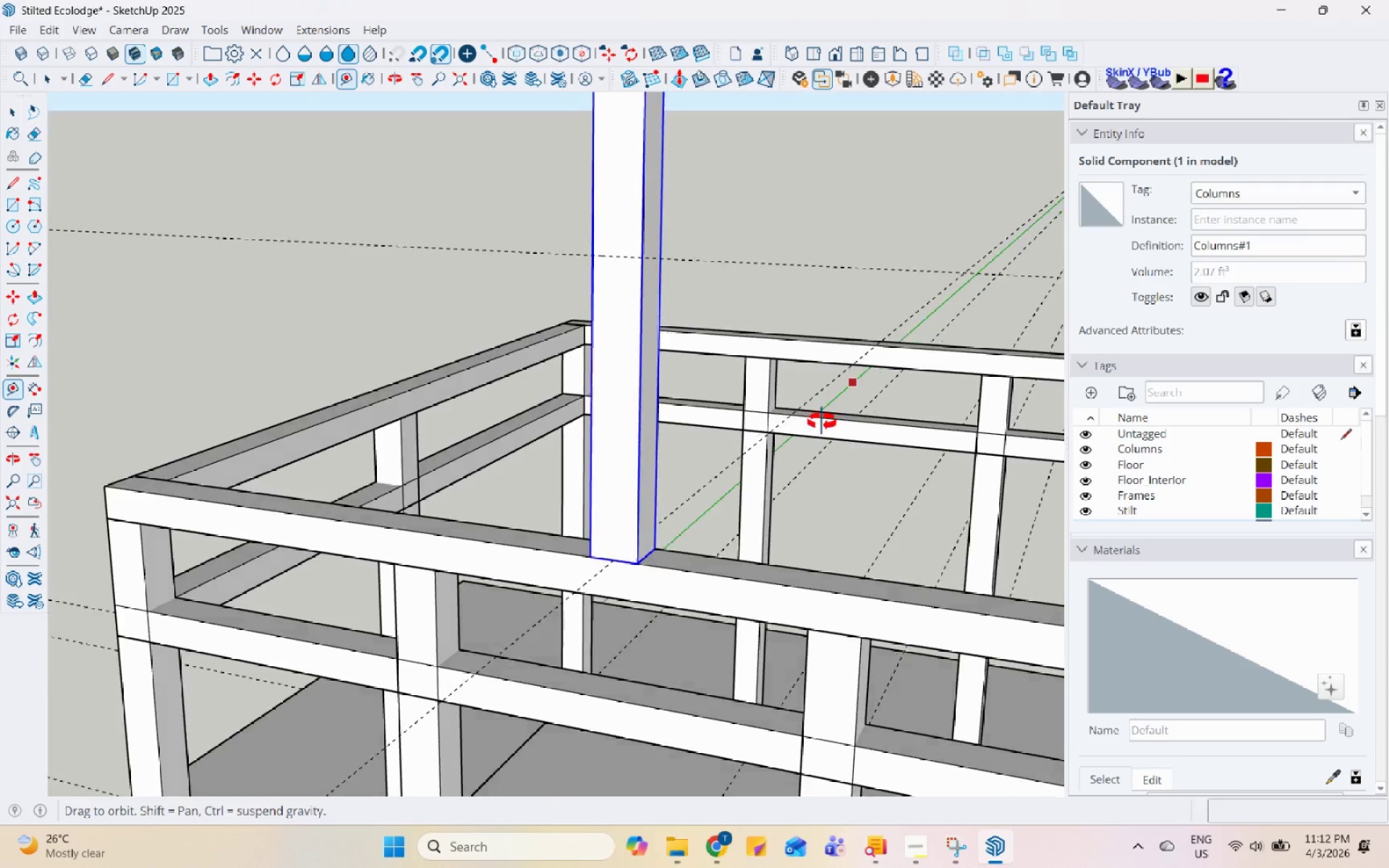 
key(Space)
 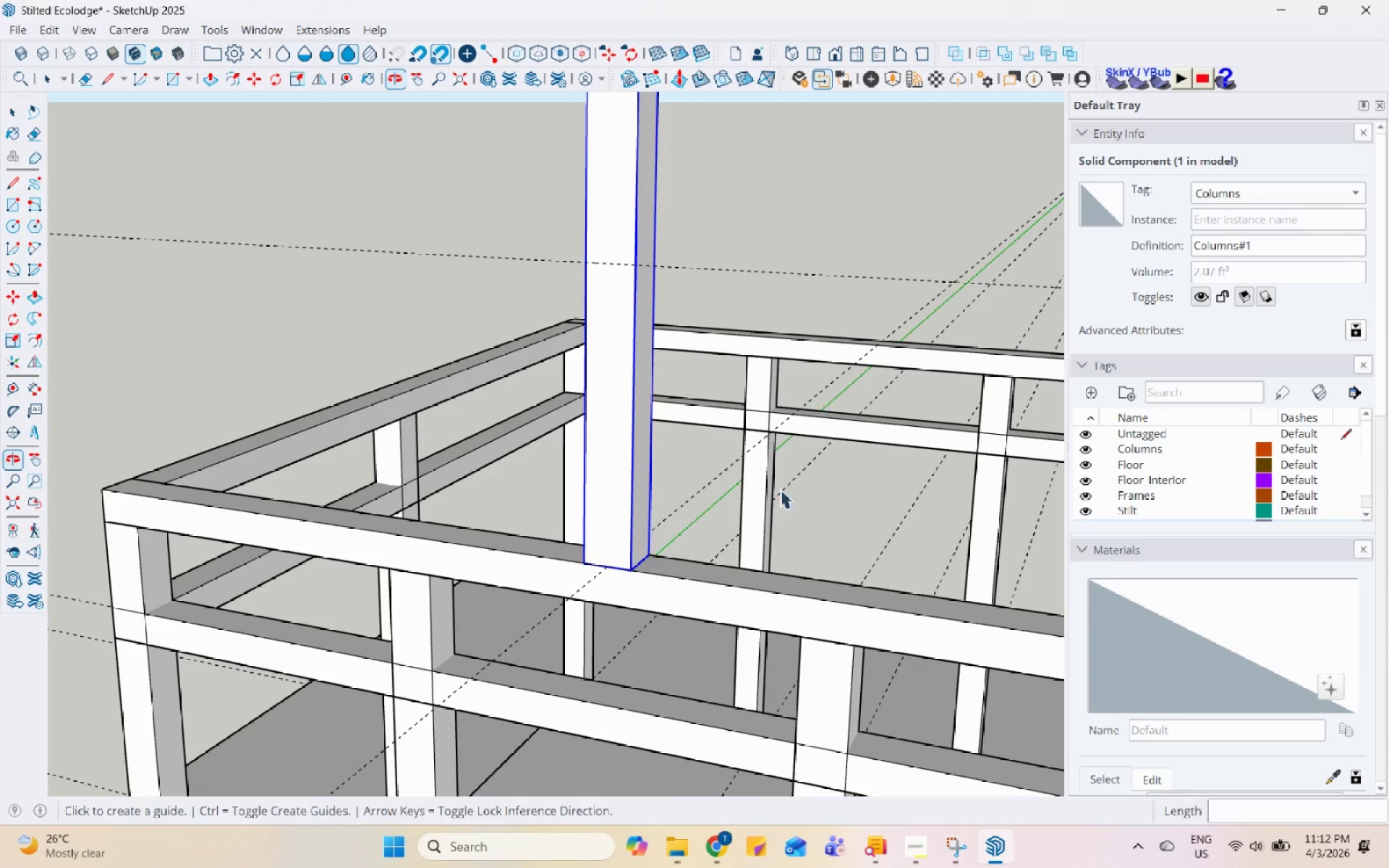 
scroll: coordinate [697, 637], scroll_direction: down, amount: 5.0
 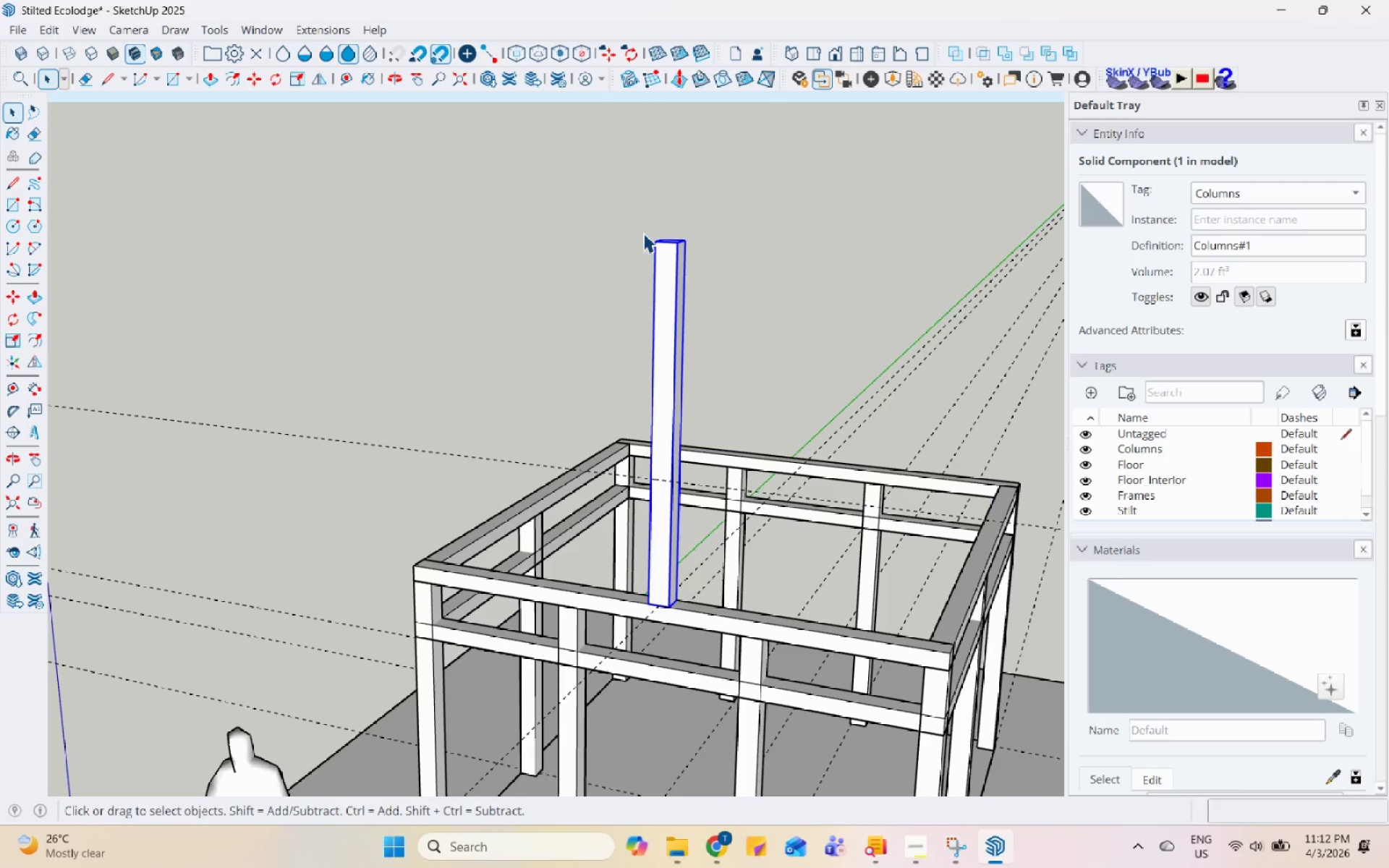 
key(S)
 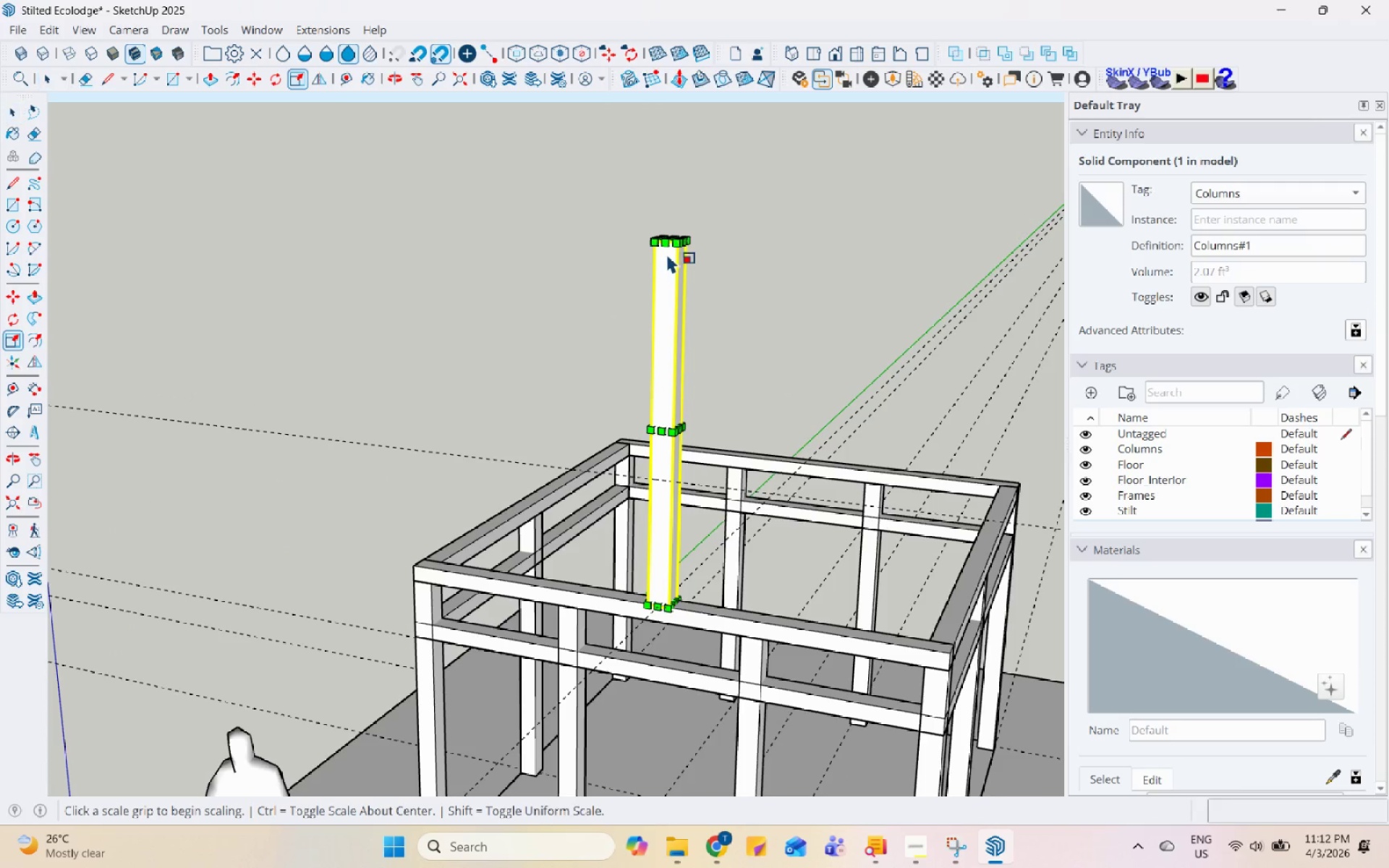 
key(Space)
 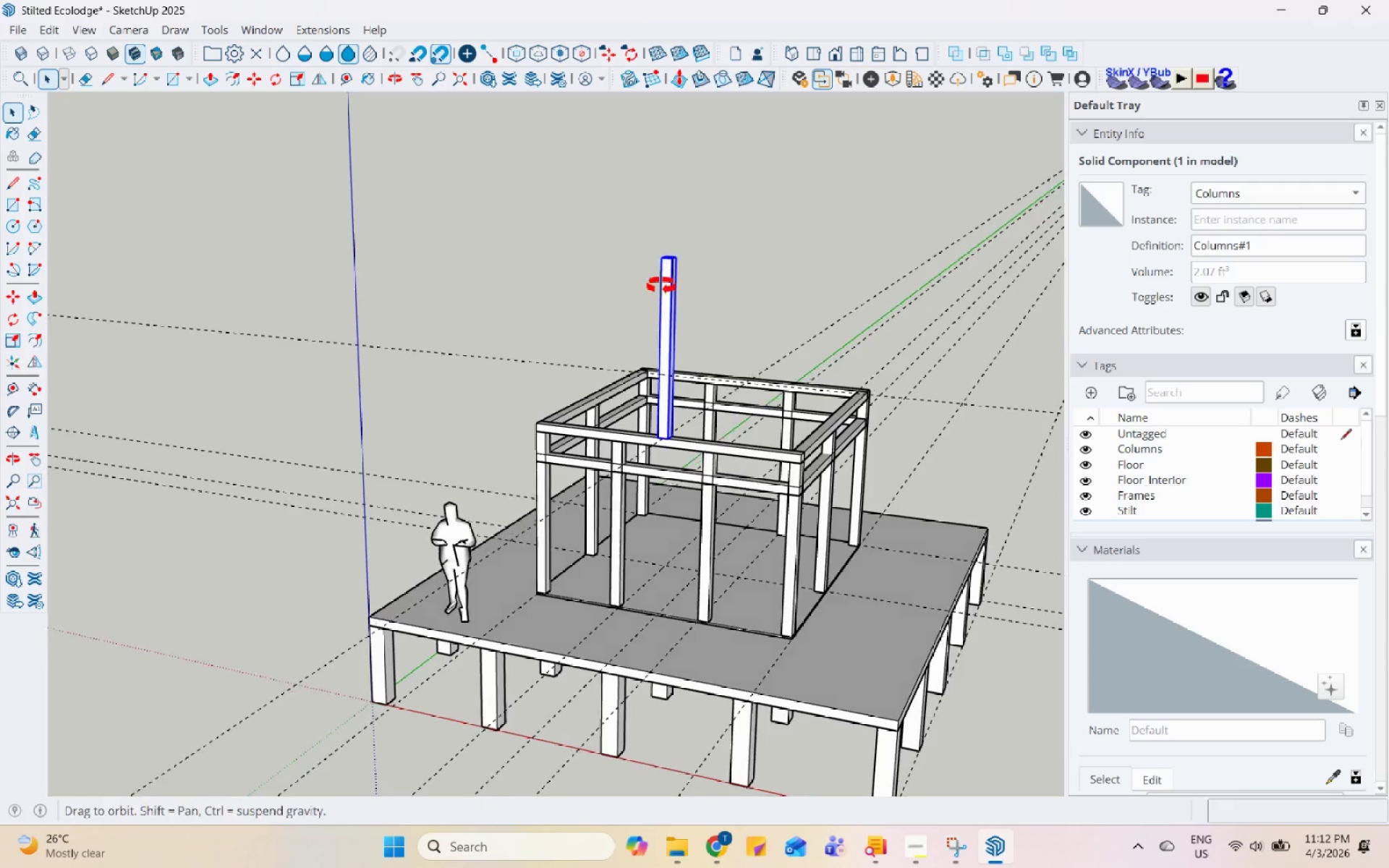 
scroll: coordinate [674, 244], scroll_direction: up, amount: 1.0
 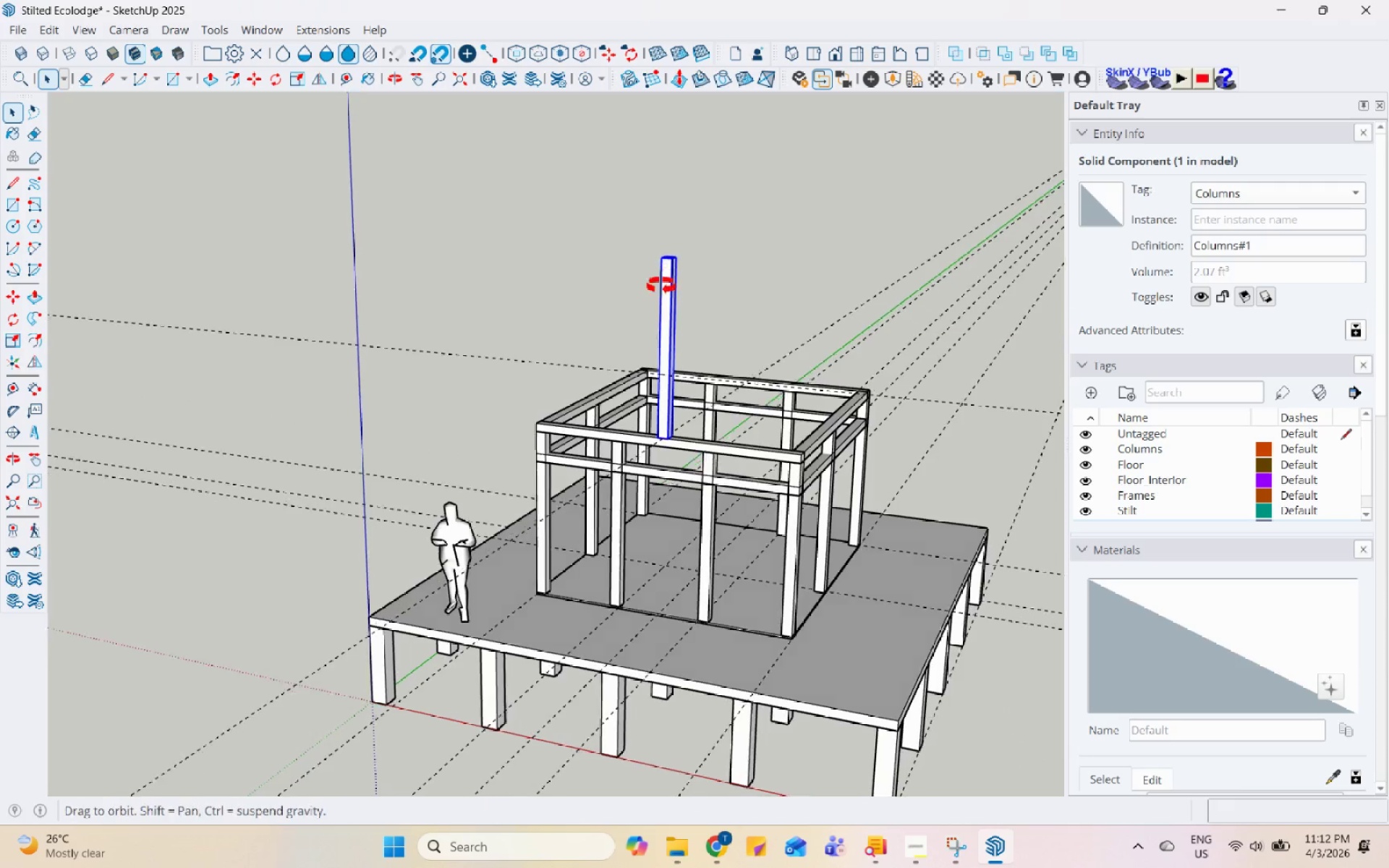 
left_click([668, 310])
 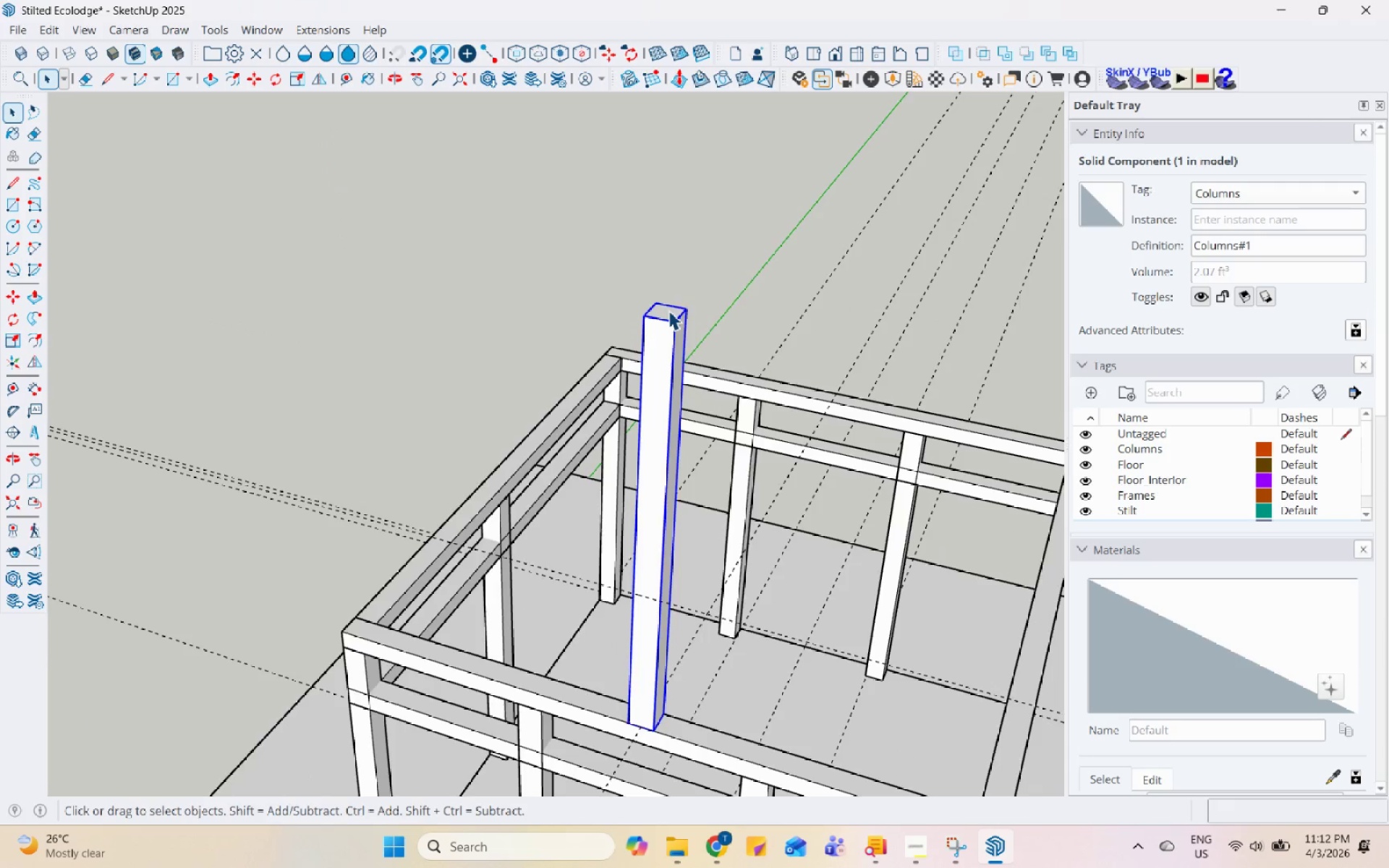 
scroll: coordinate [677, 312], scroll_direction: up, amount: 10.0
 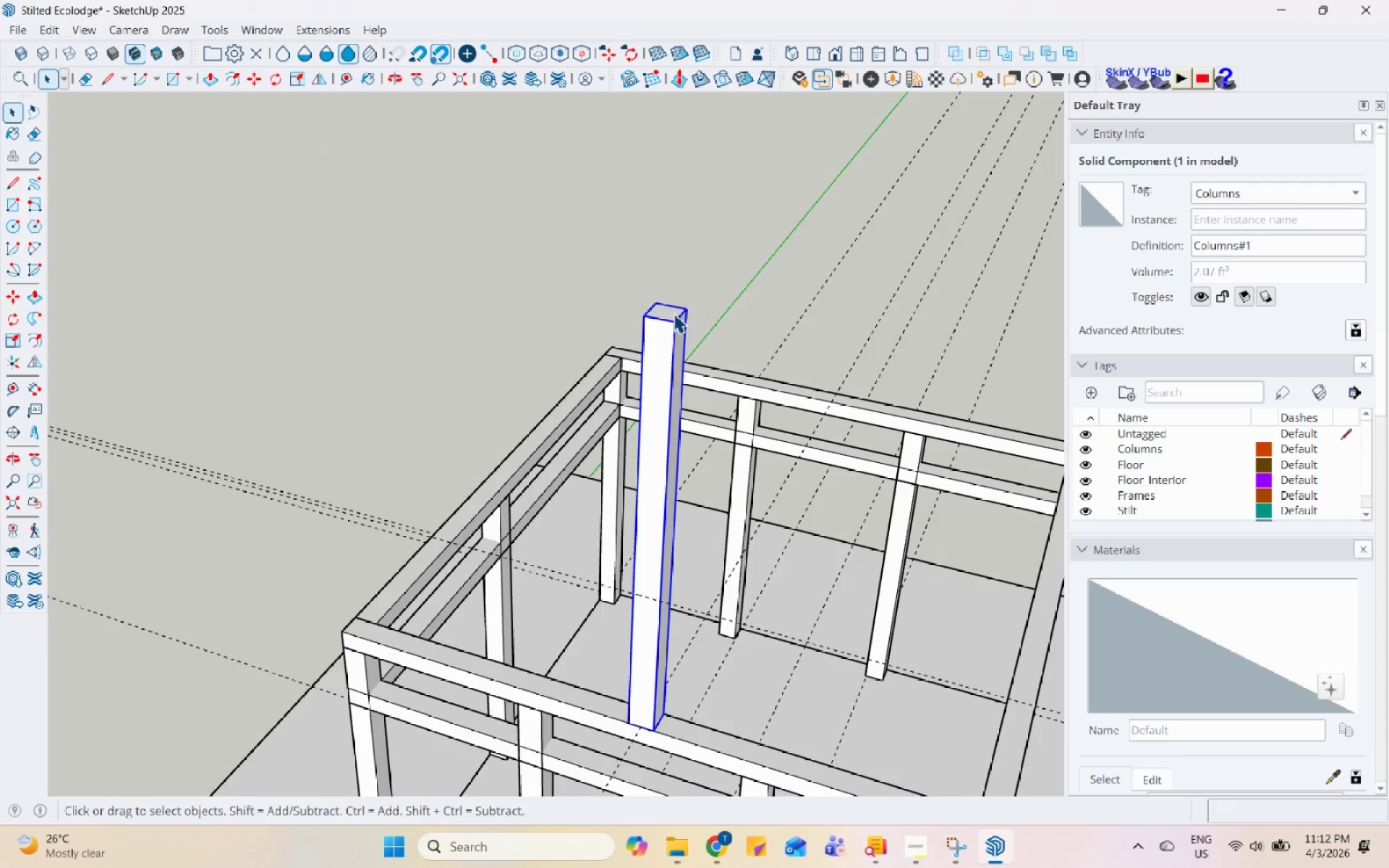 
double_click([668, 310])
 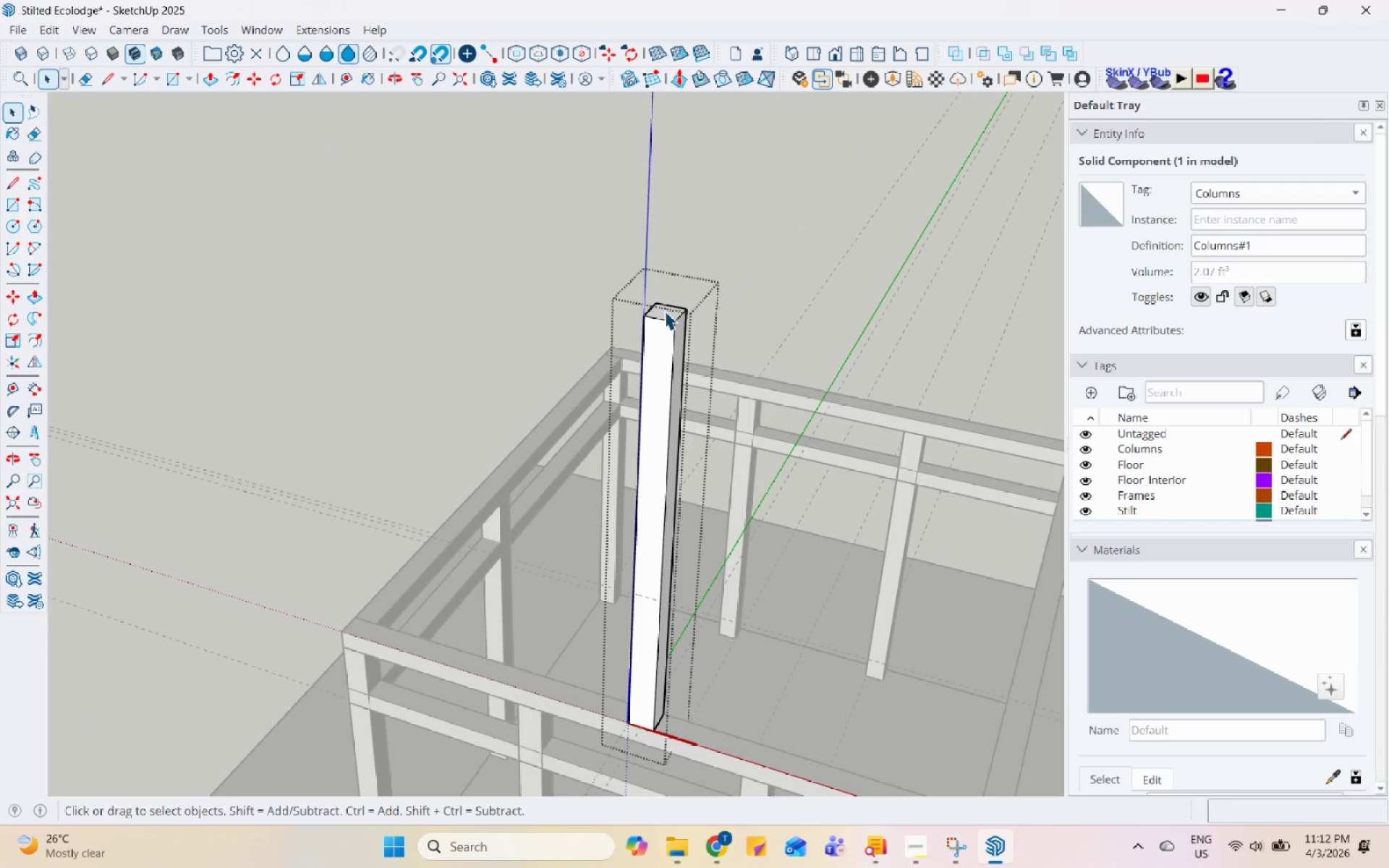 
triple_click([658, 311])
 